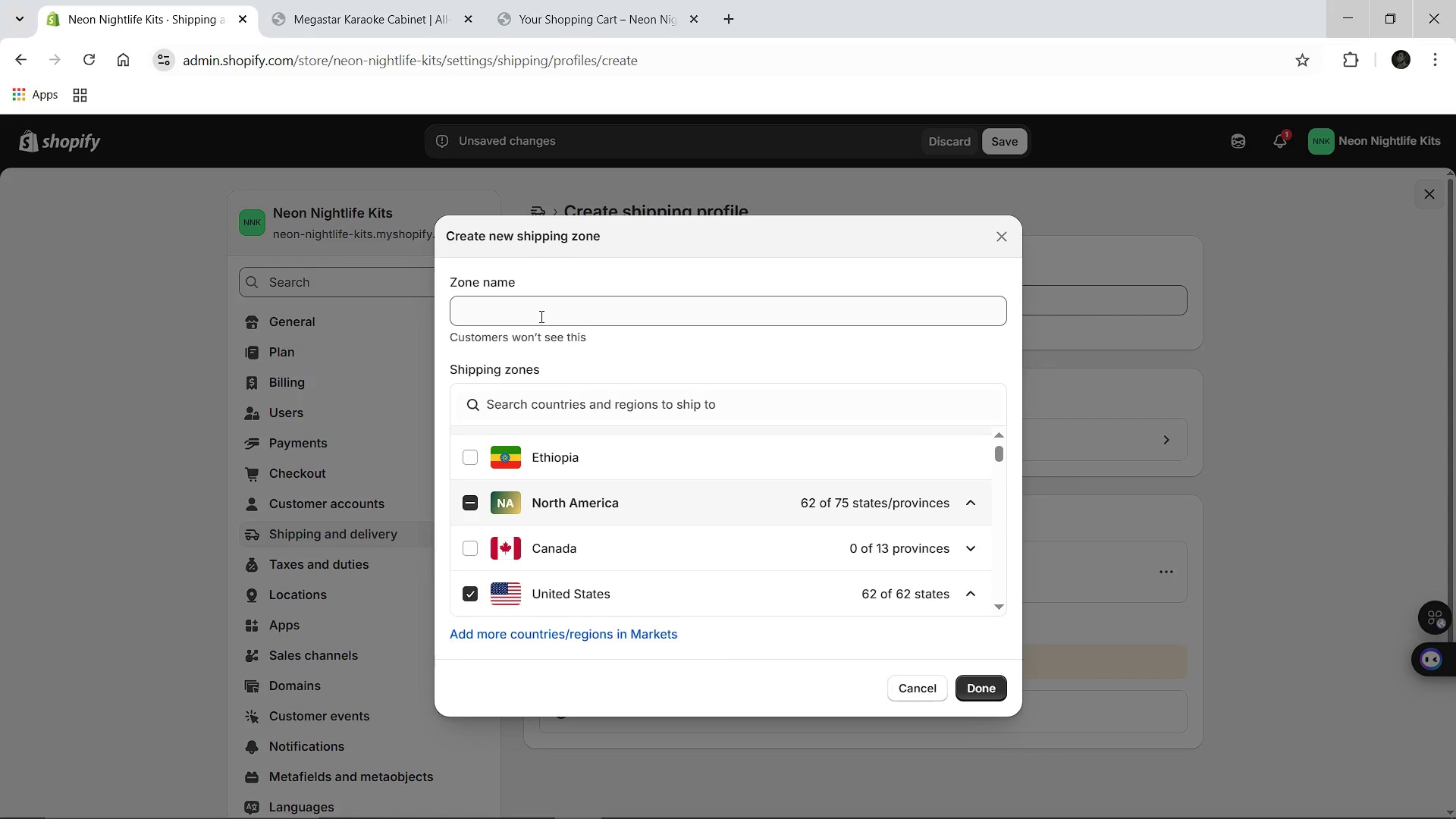 
left_click([538, 317])
 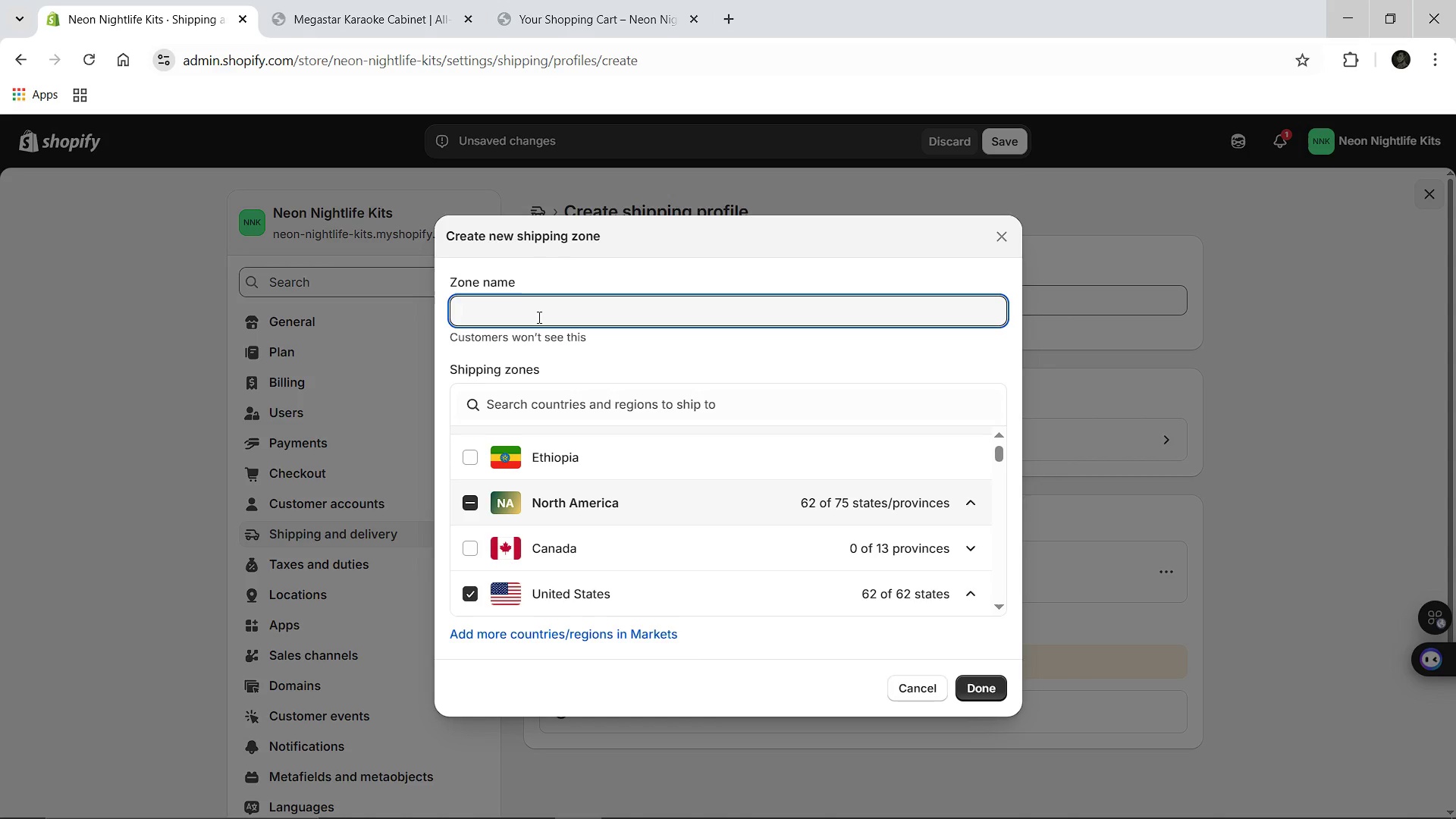 
type(America)
 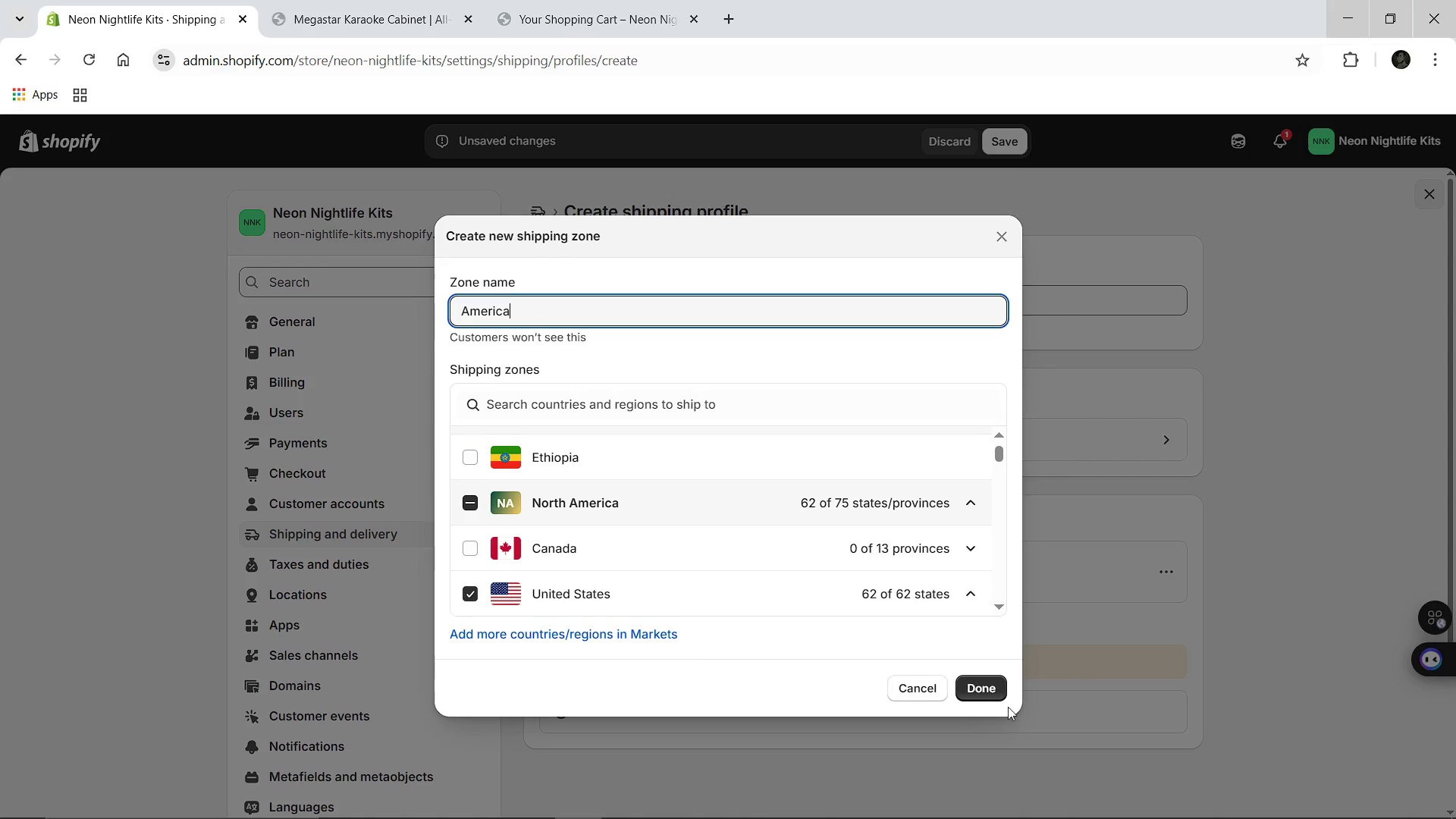 
left_click([980, 688])
 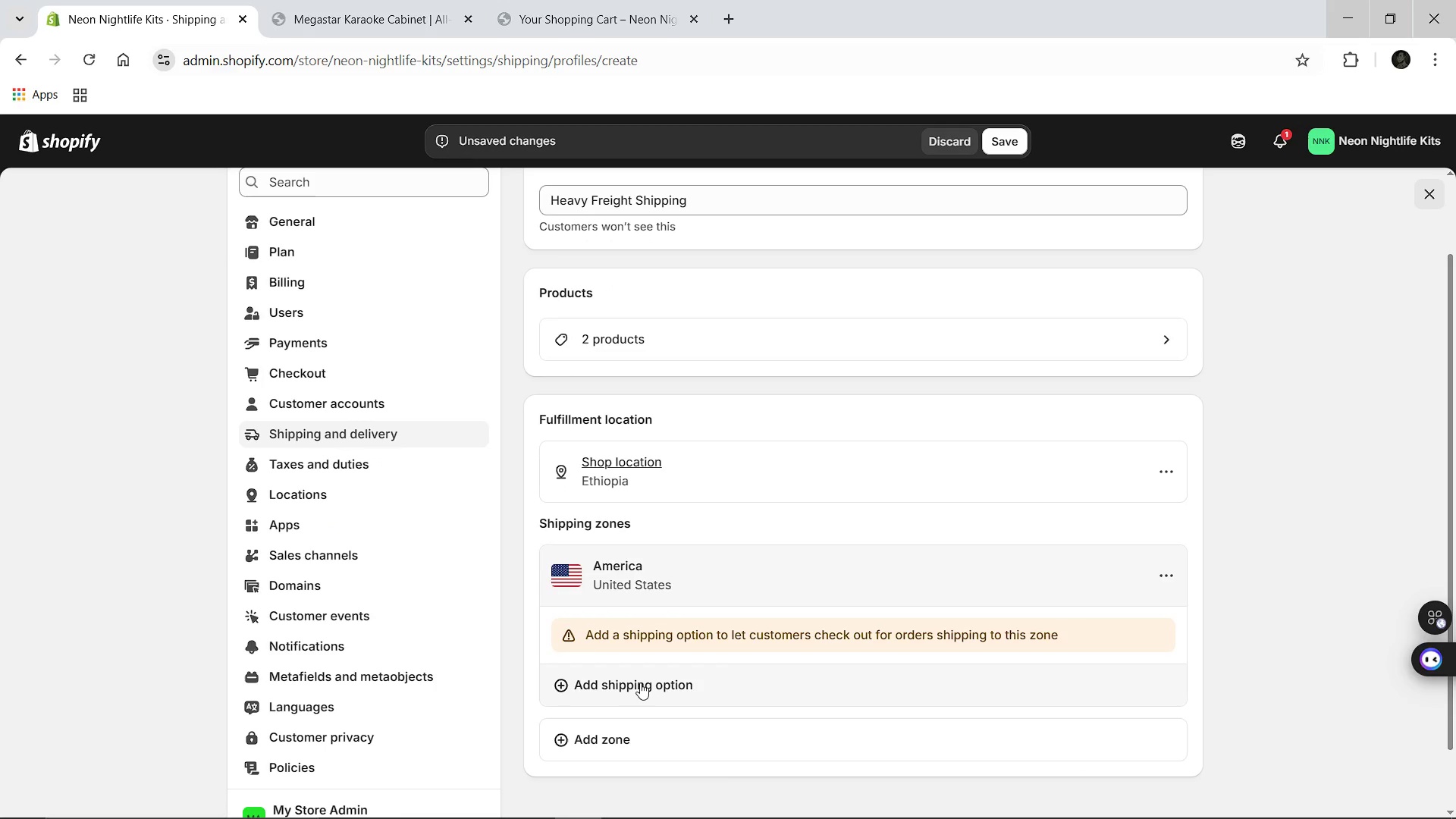 
left_click([640, 682])
 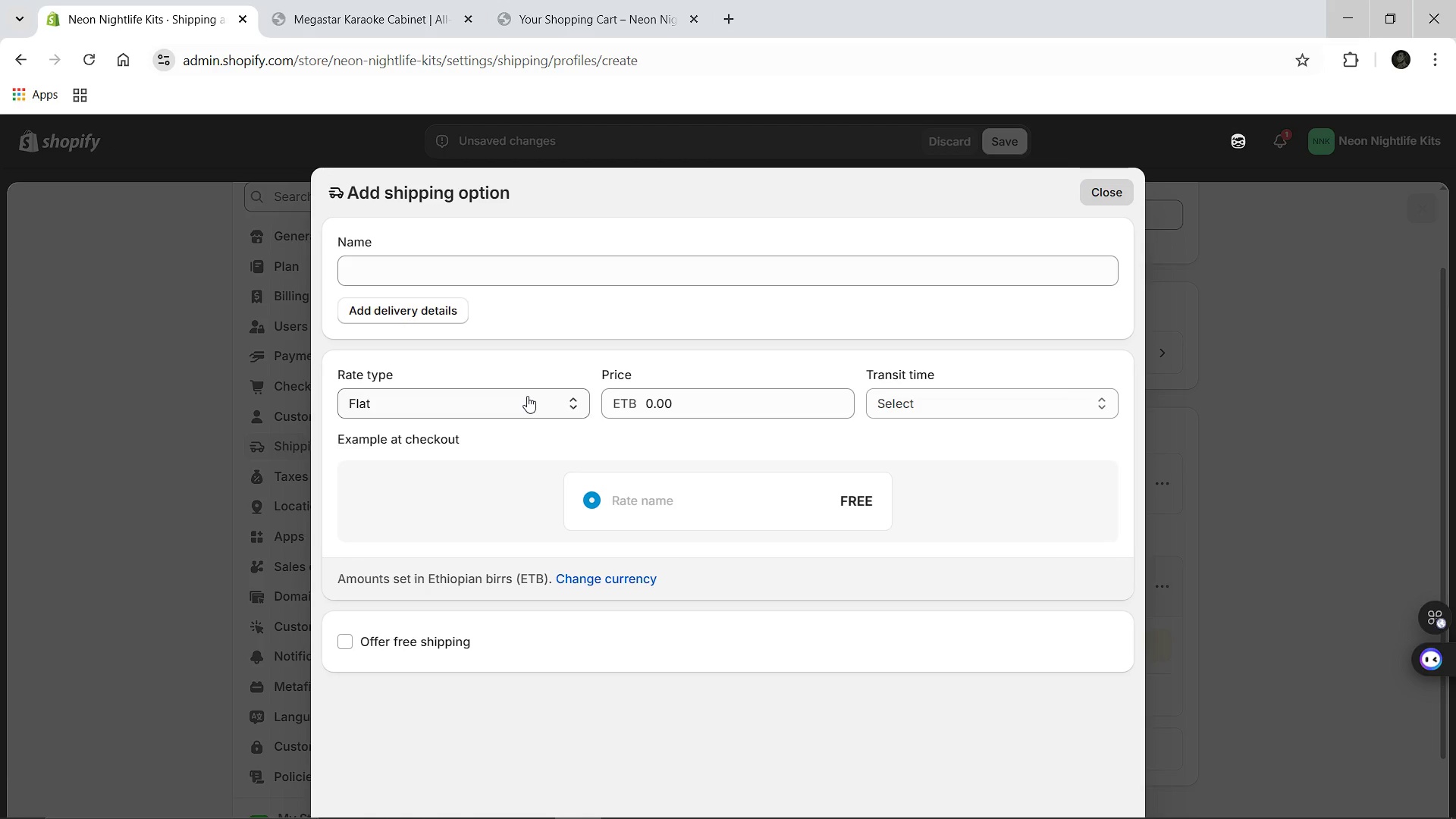 
wait(5.27)
 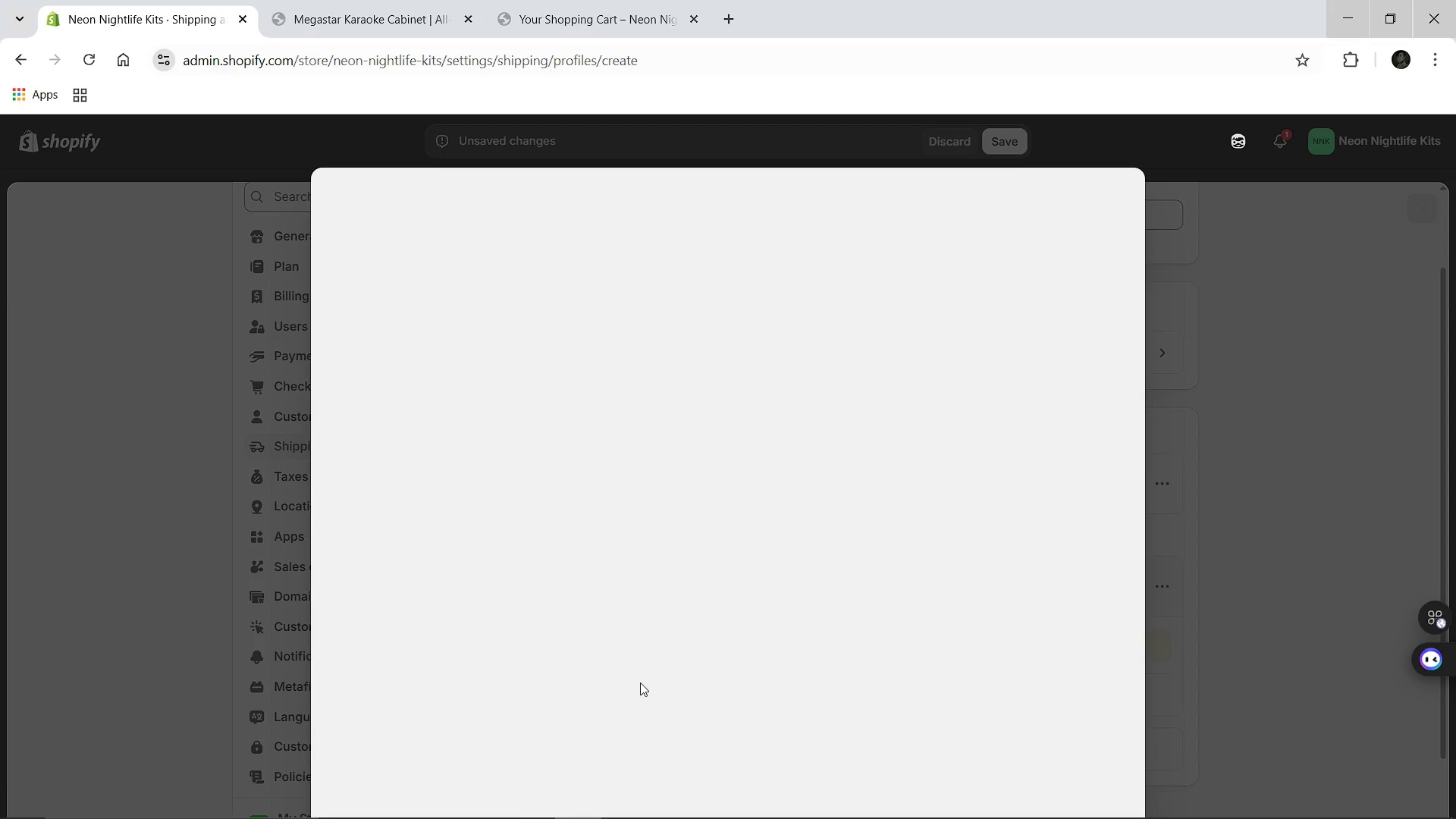 
left_click([457, 269])
 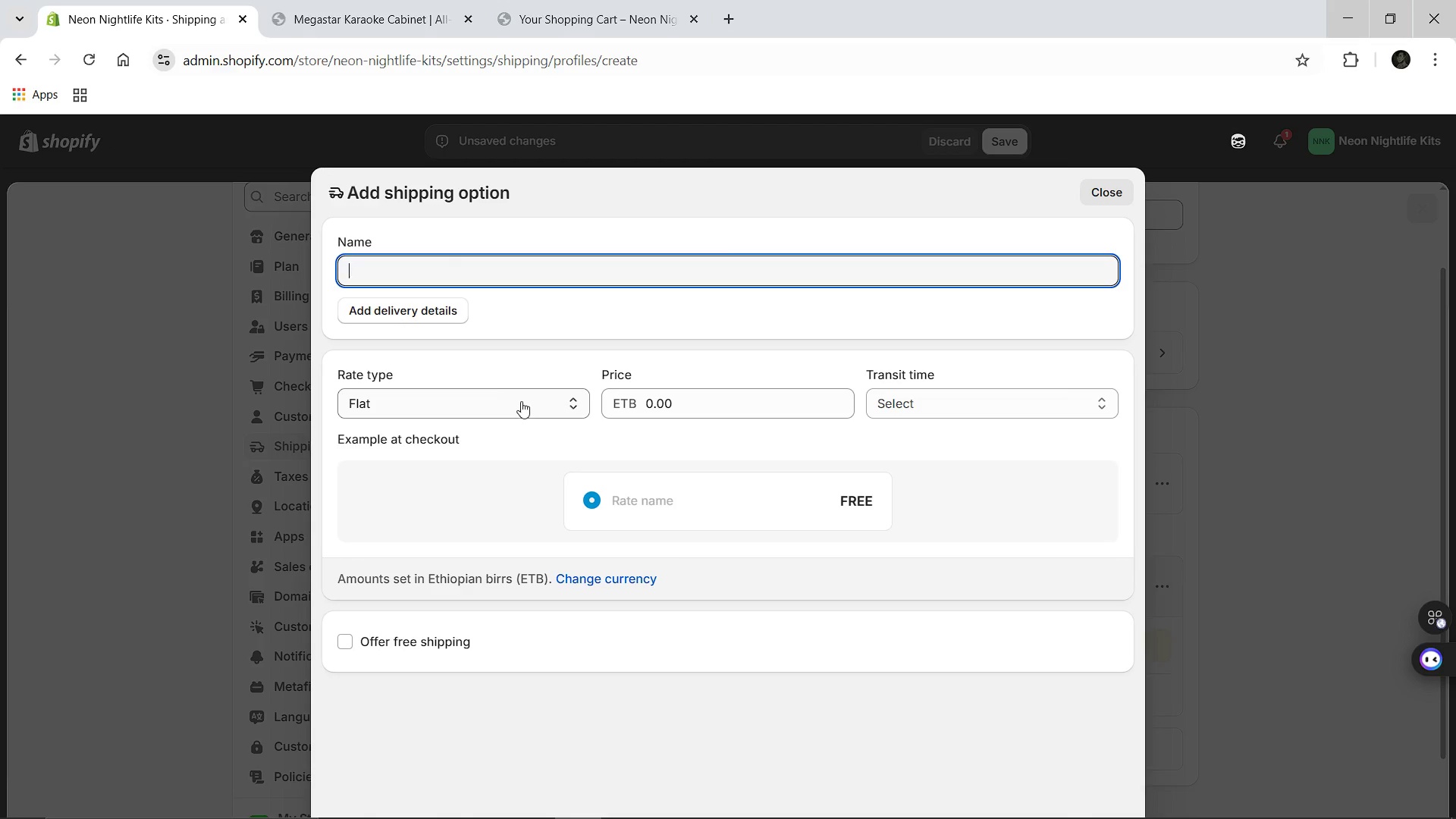 
left_click([521, 401])
 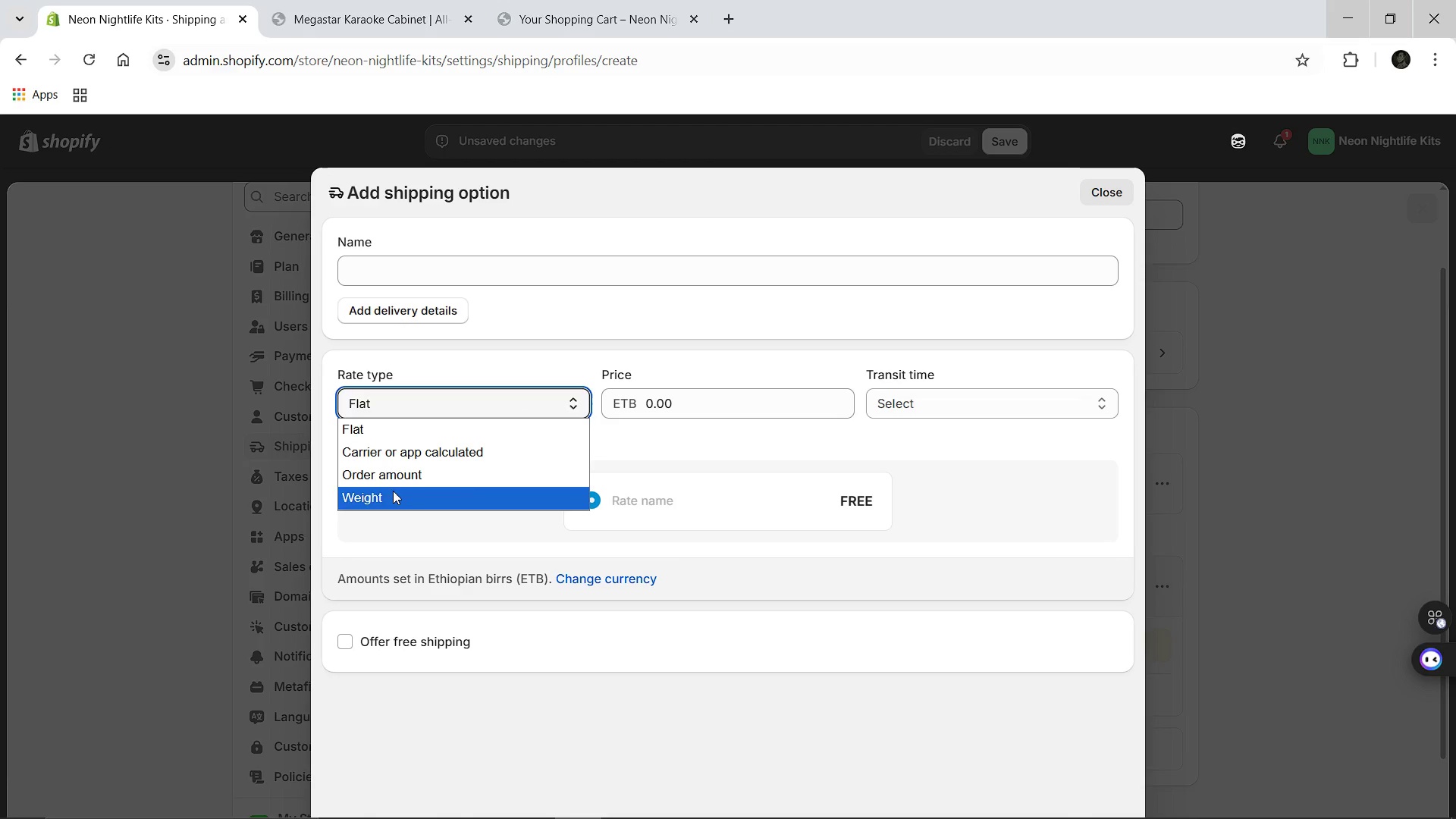 
left_click([393, 491])
 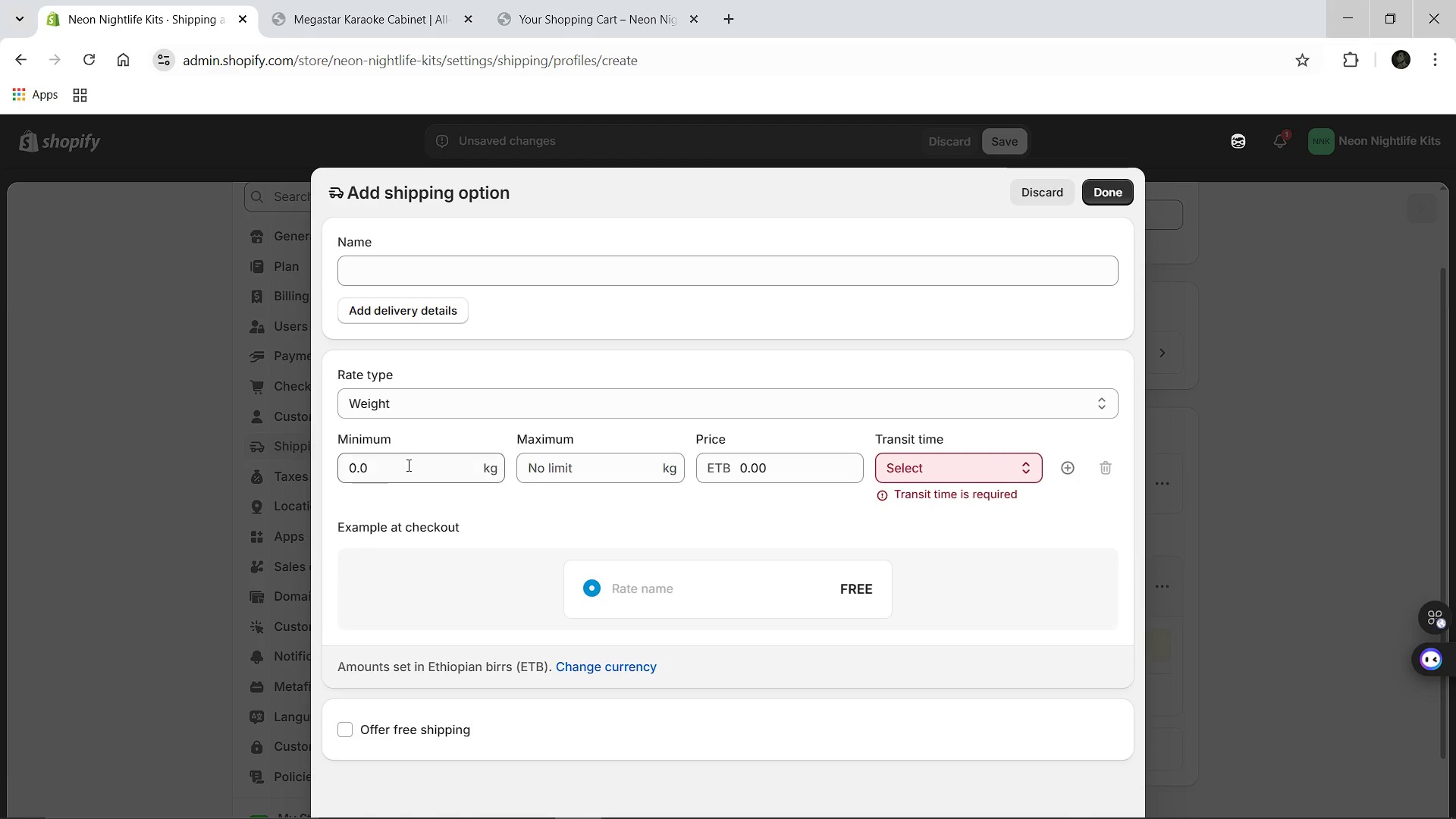 
left_click([407, 465])
 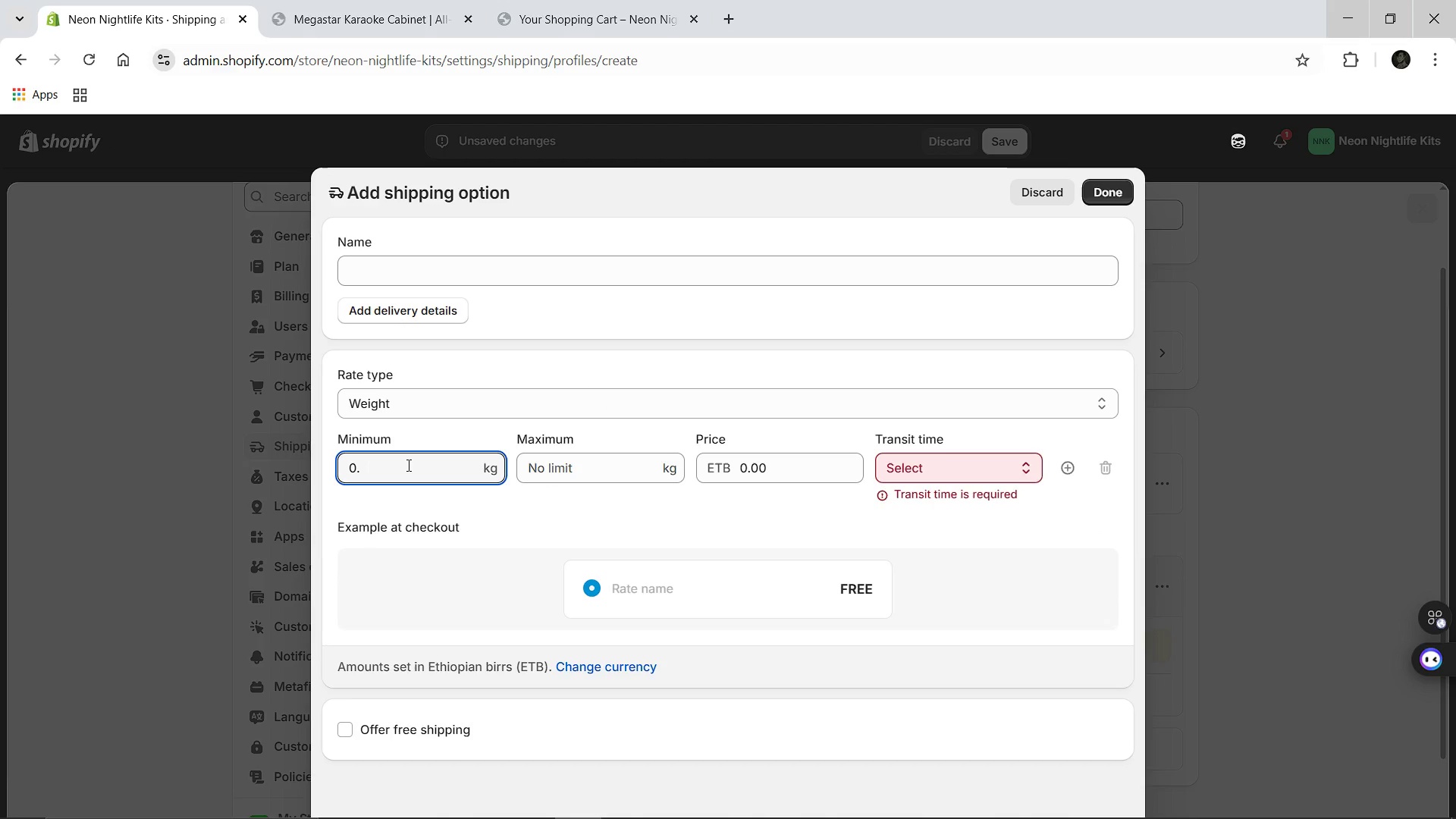 
key(Backspace)
key(Backspace)
key(Backspace)
type(13.7)
 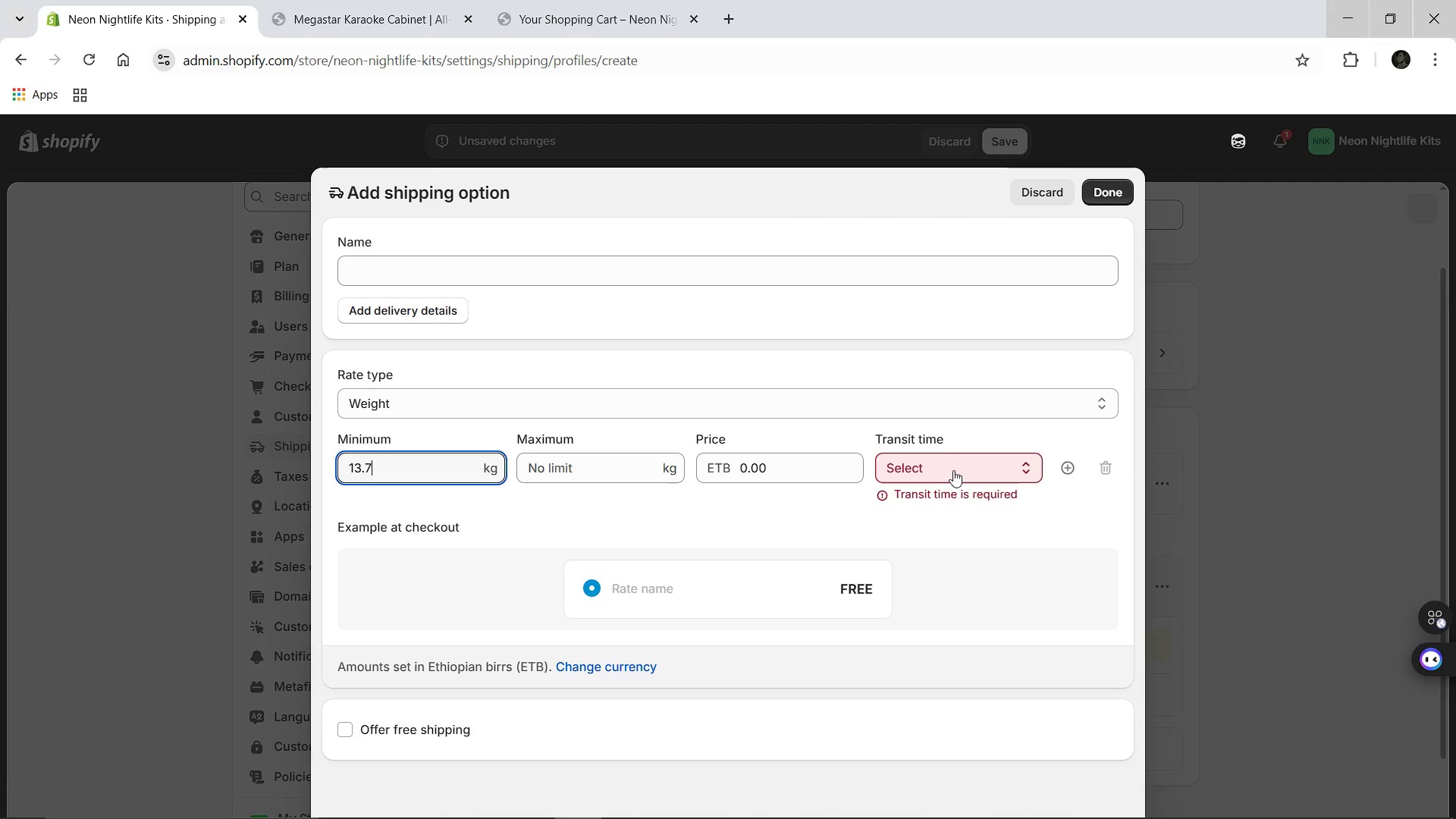 
left_click([955, 471])
 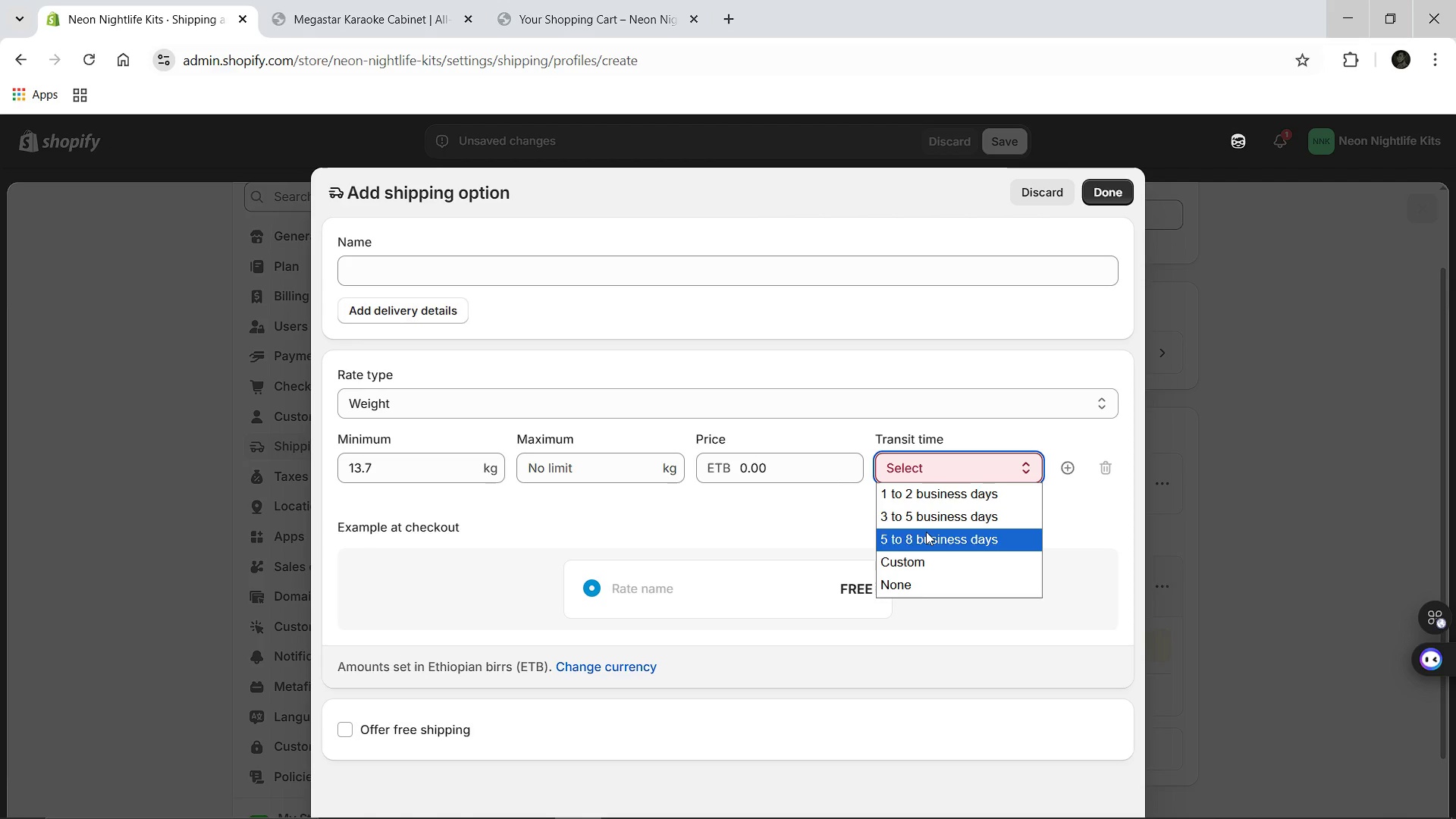 
left_click([934, 513])
 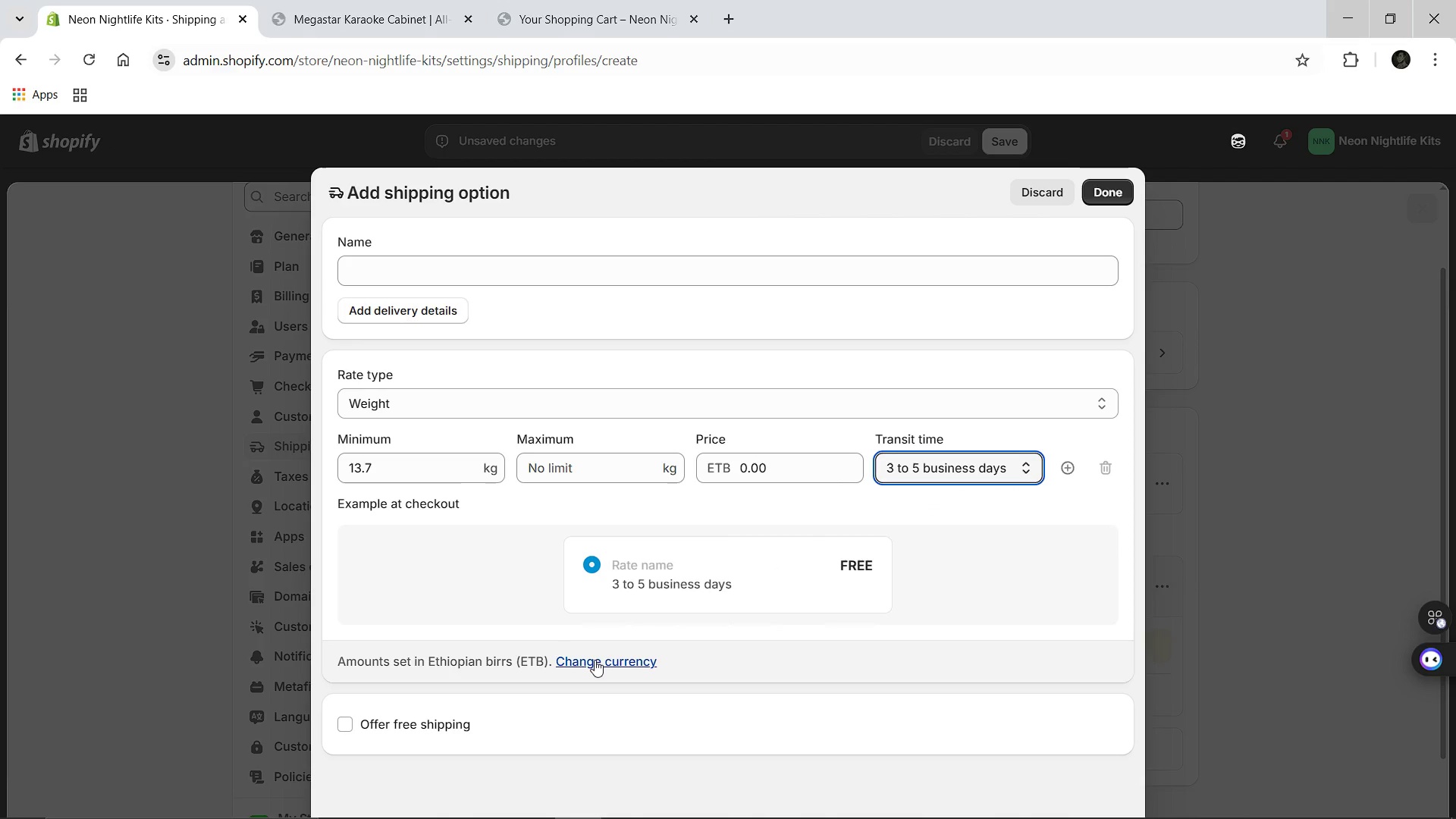 
left_click([595, 660])
 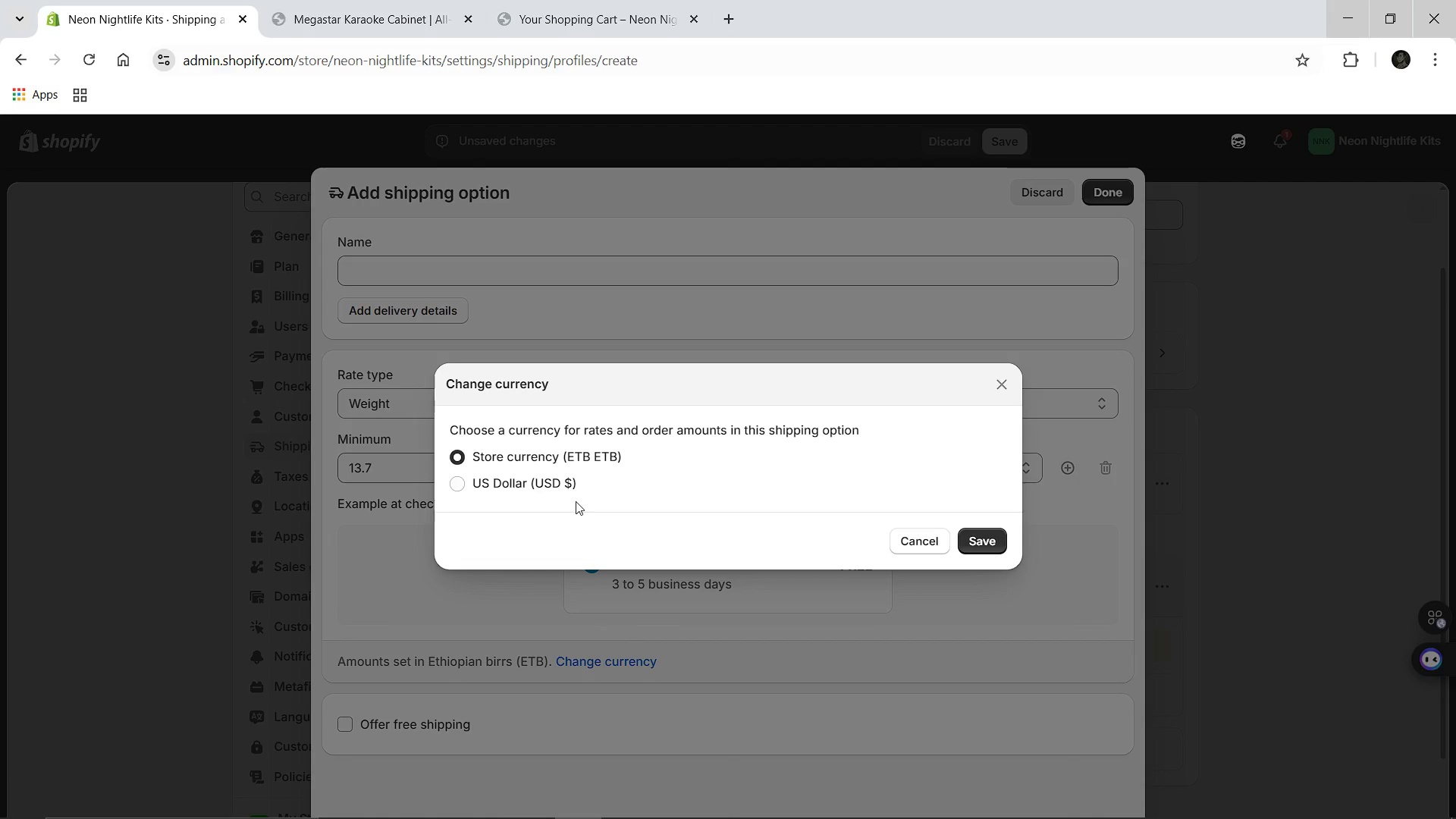 
left_click([535, 485])
 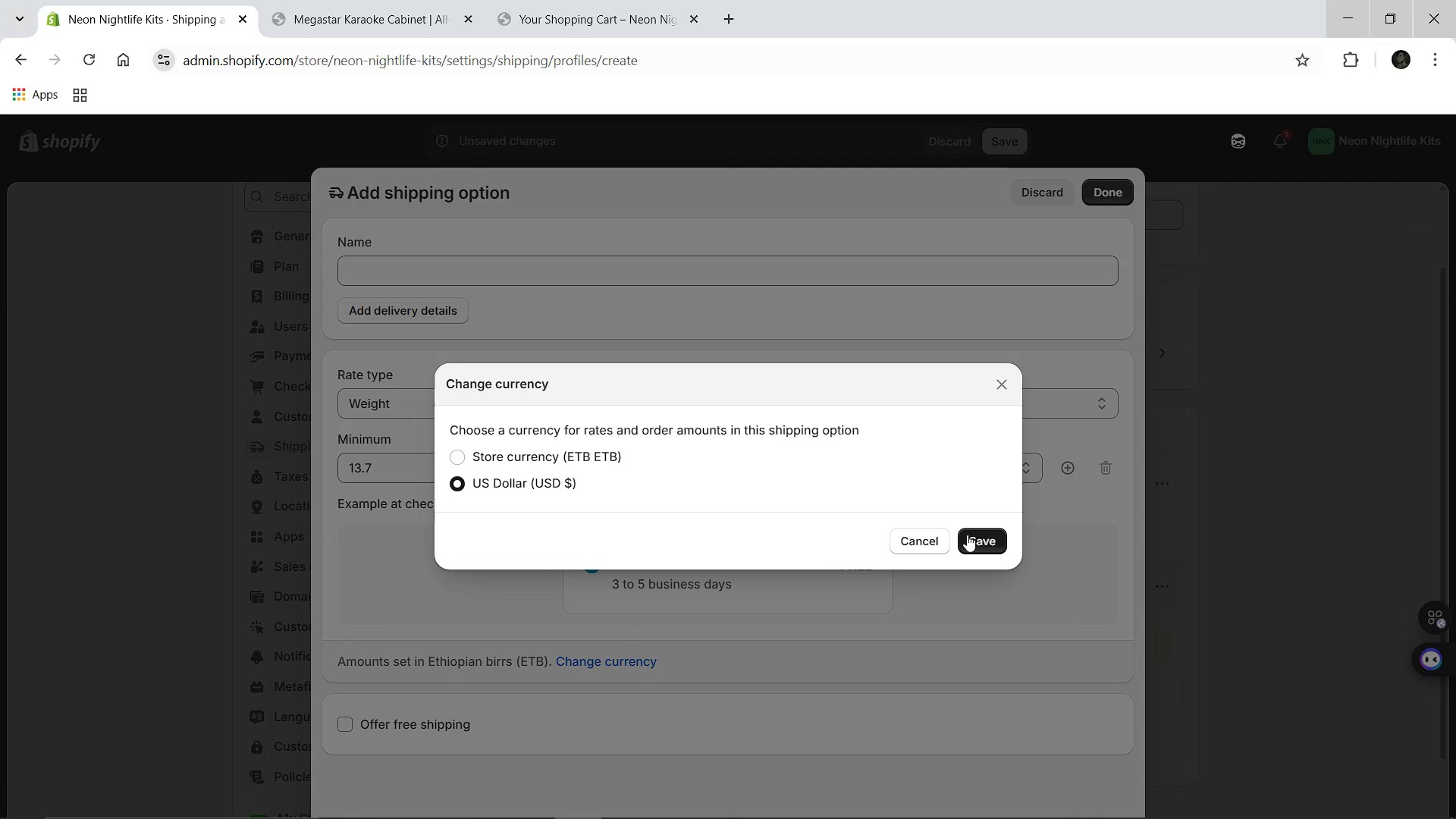 
left_click([967, 535])
 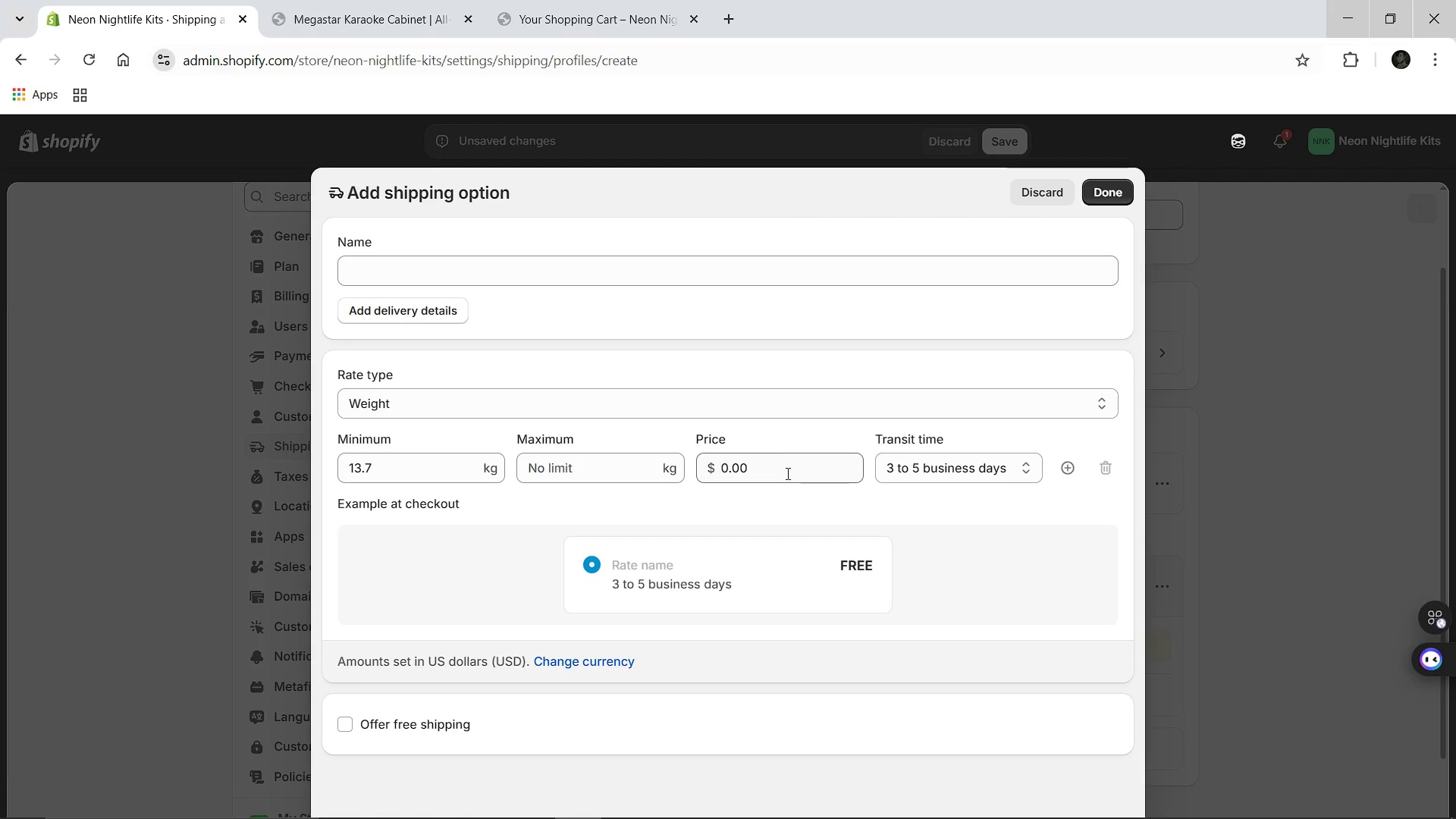 
left_click([786, 473])
 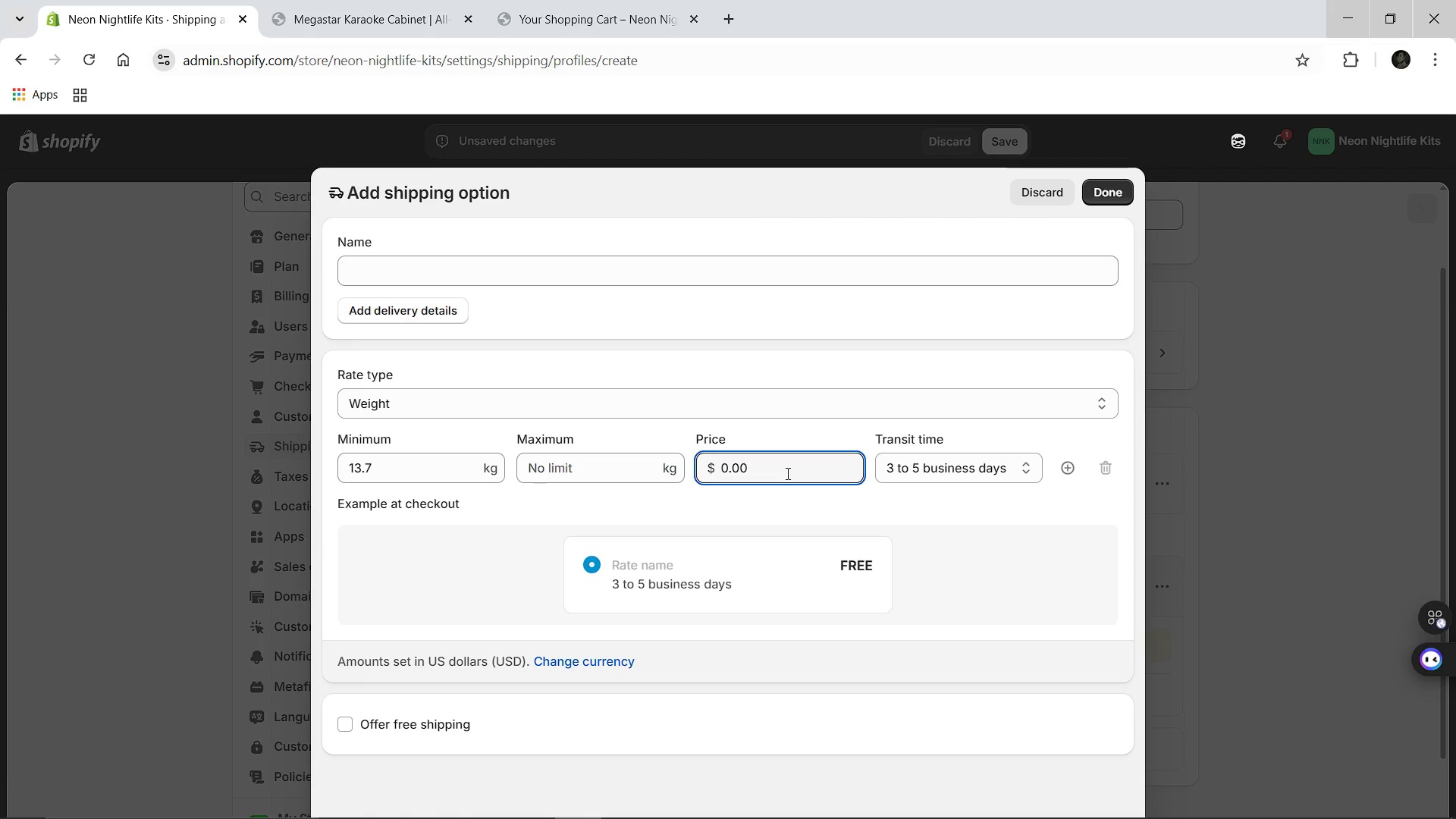 
key(Backspace)
key(Backspace)
key(Backspace)
key(Backspace)
type(45.00)
 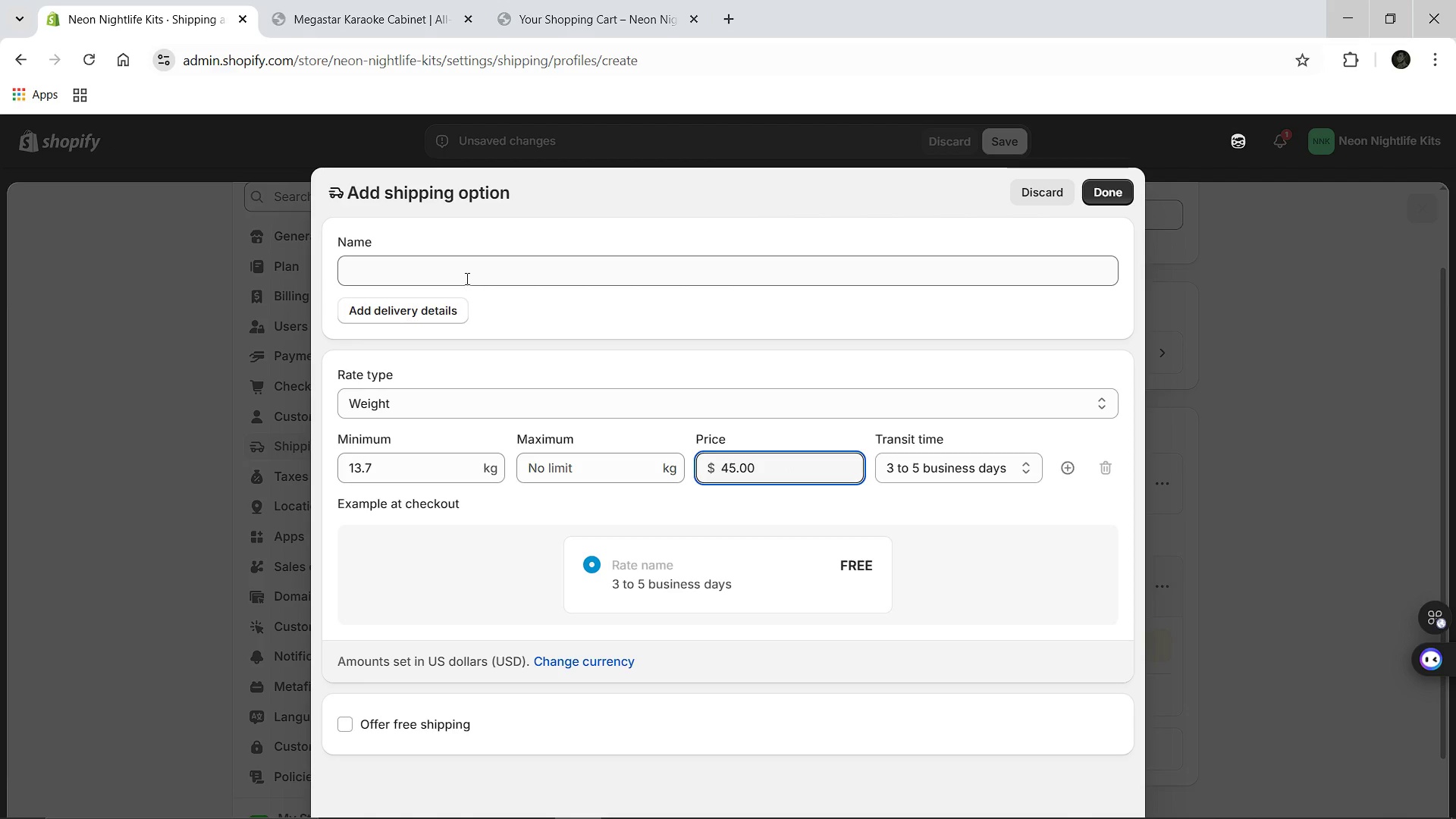 
left_click([464, 281])
 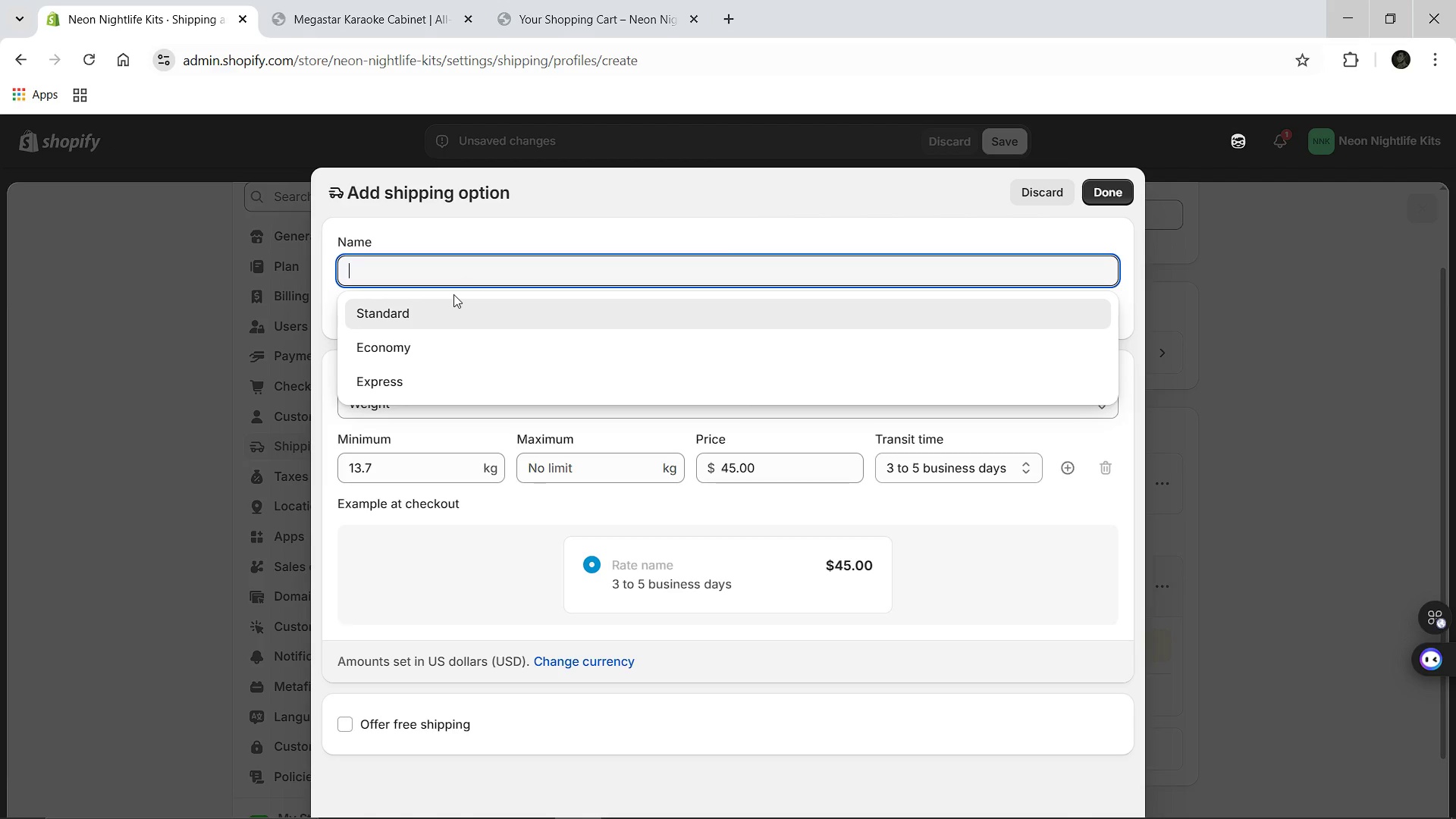 
type(Heavy)
 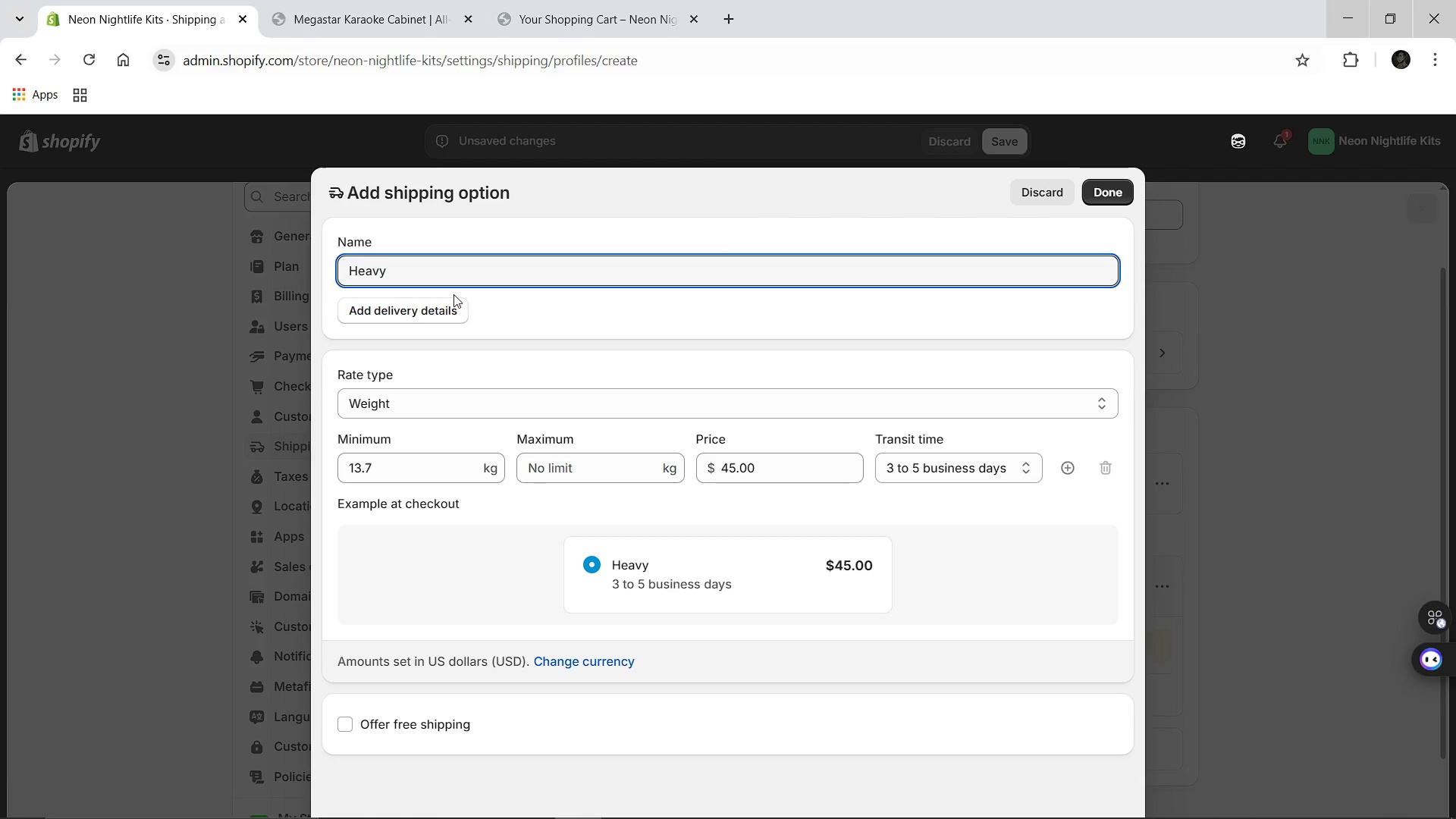 
key(Enter)
 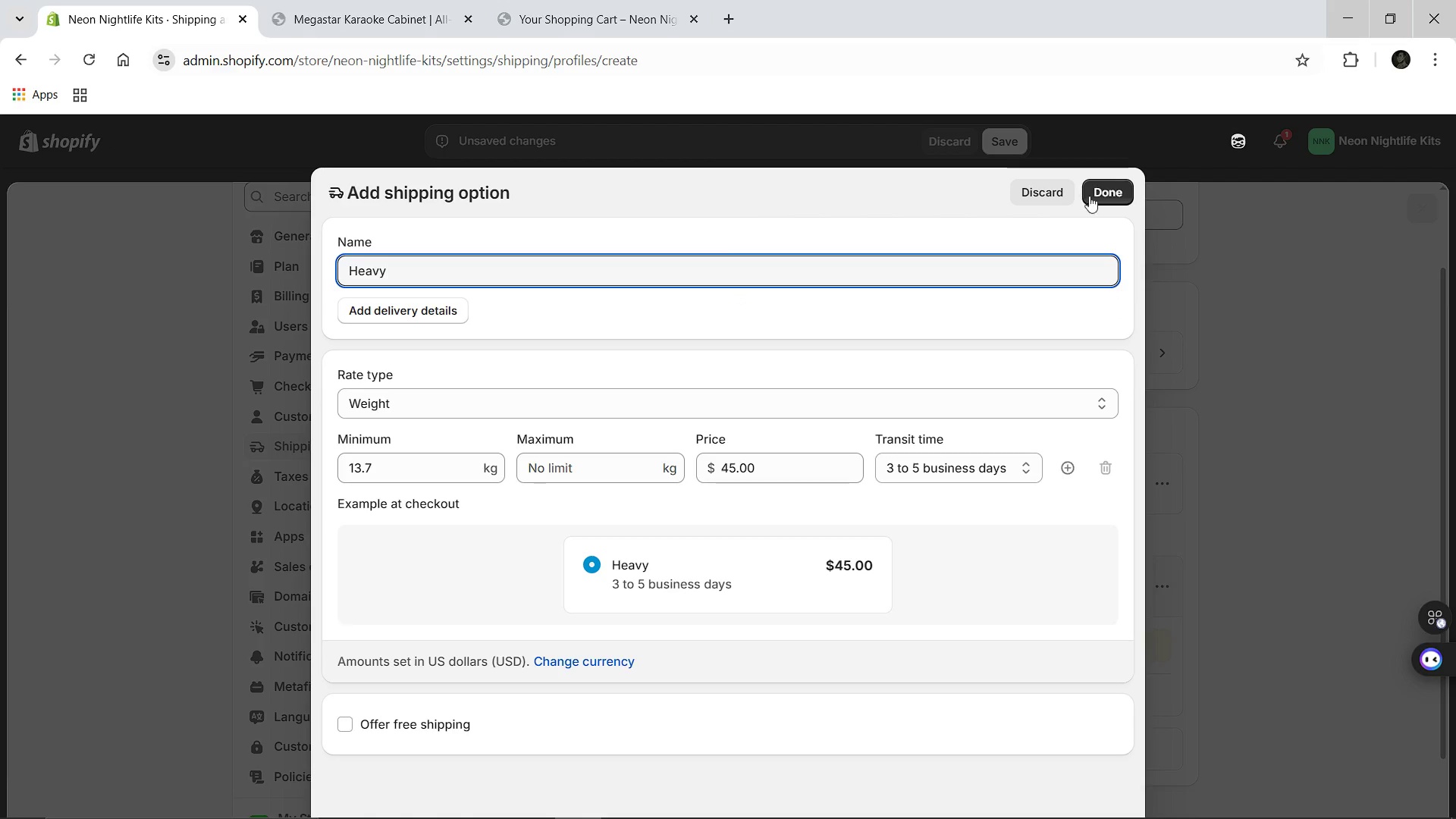 
left_click([1097, 186])
 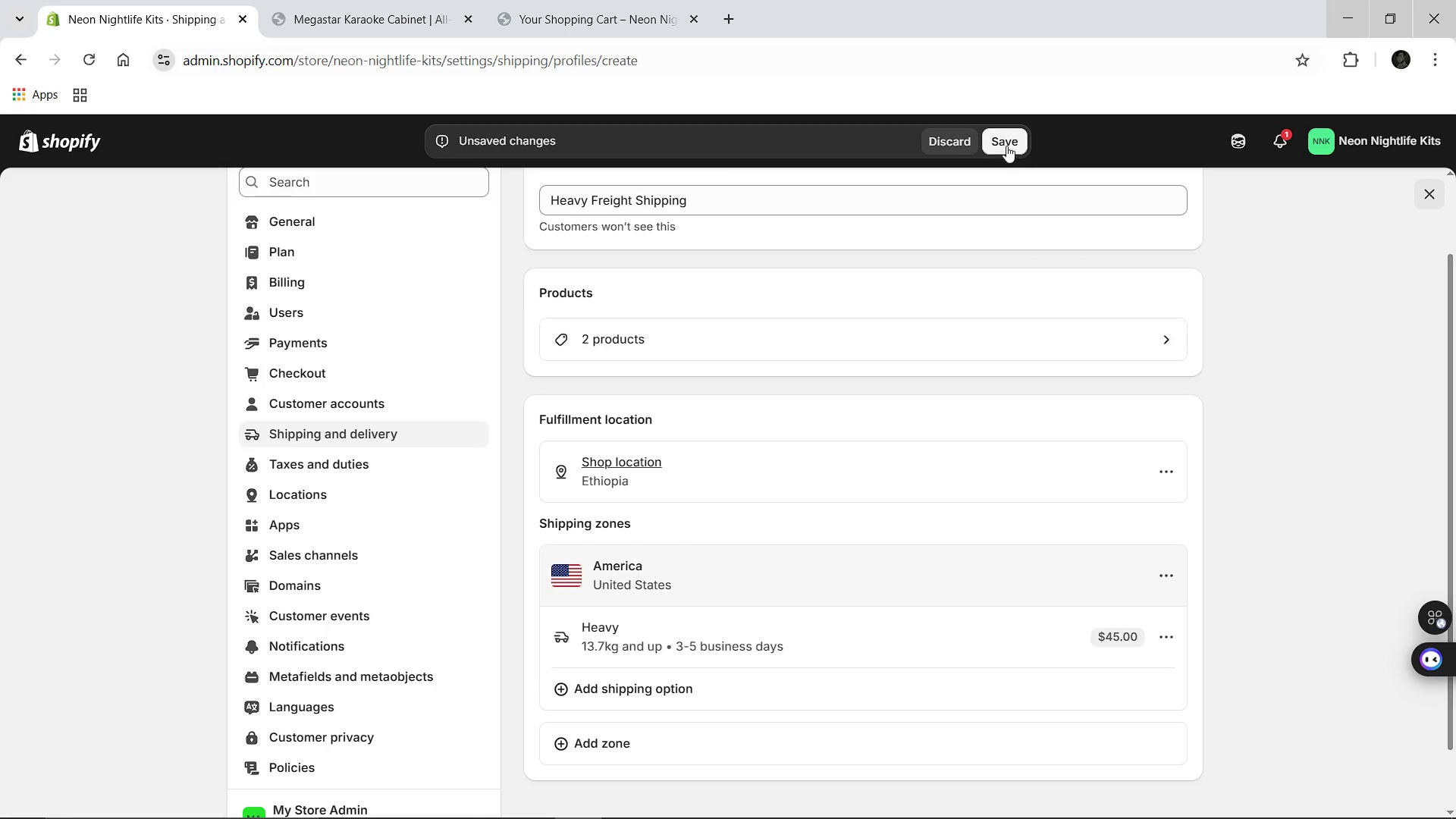 
wait(5.12)
 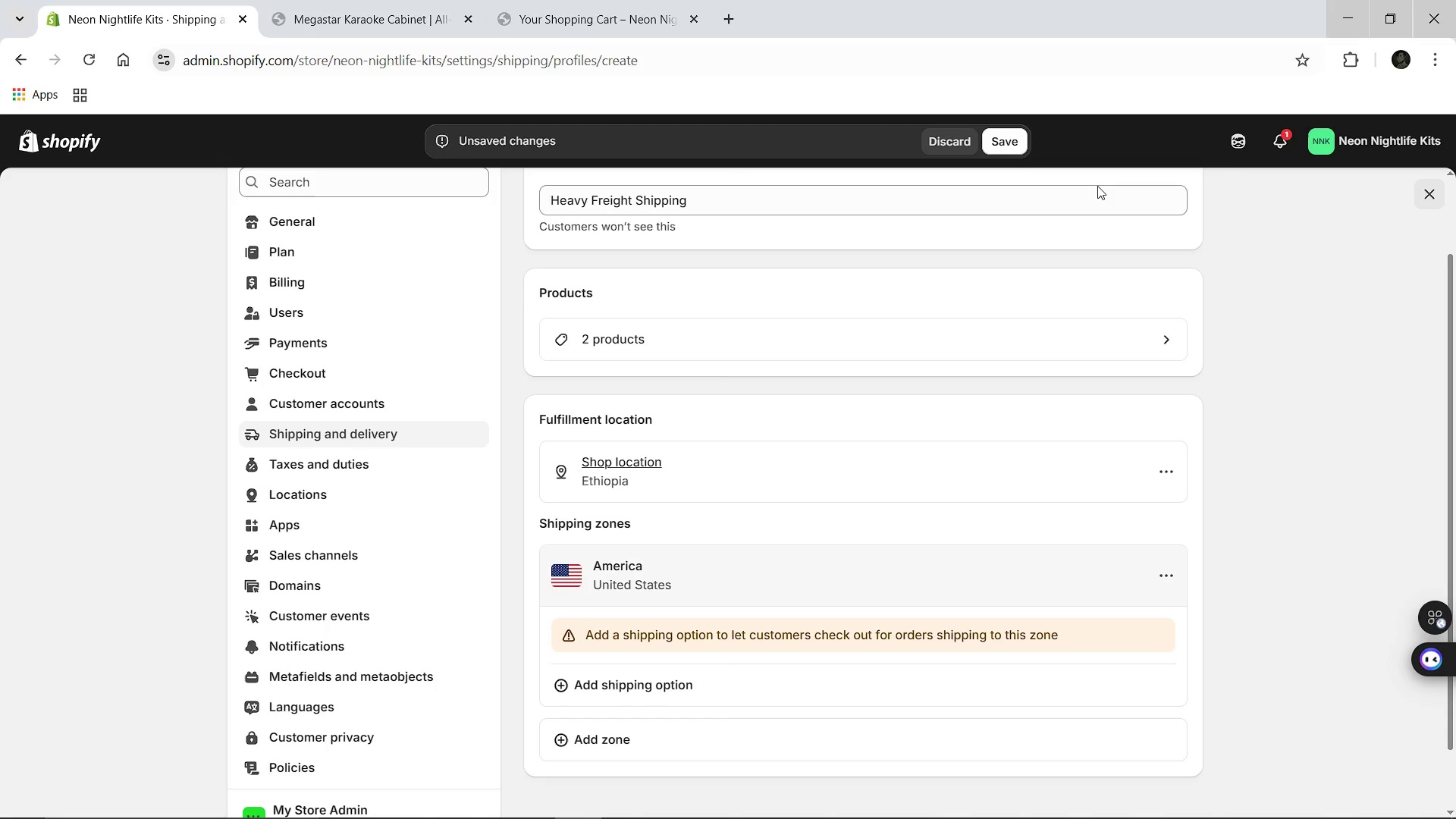 
left_click([1006, 146])
 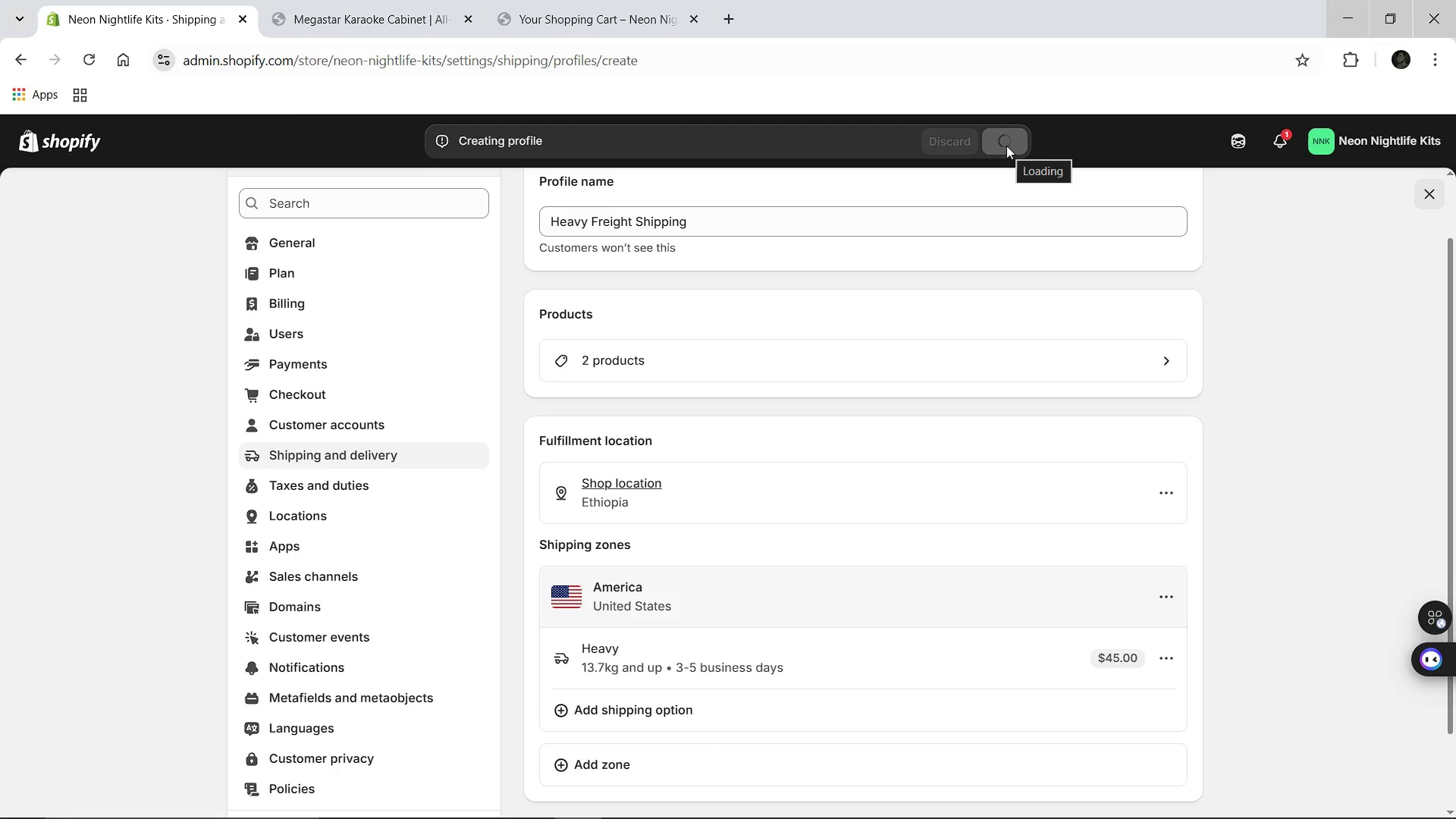 
mouse_move([874, 335])
 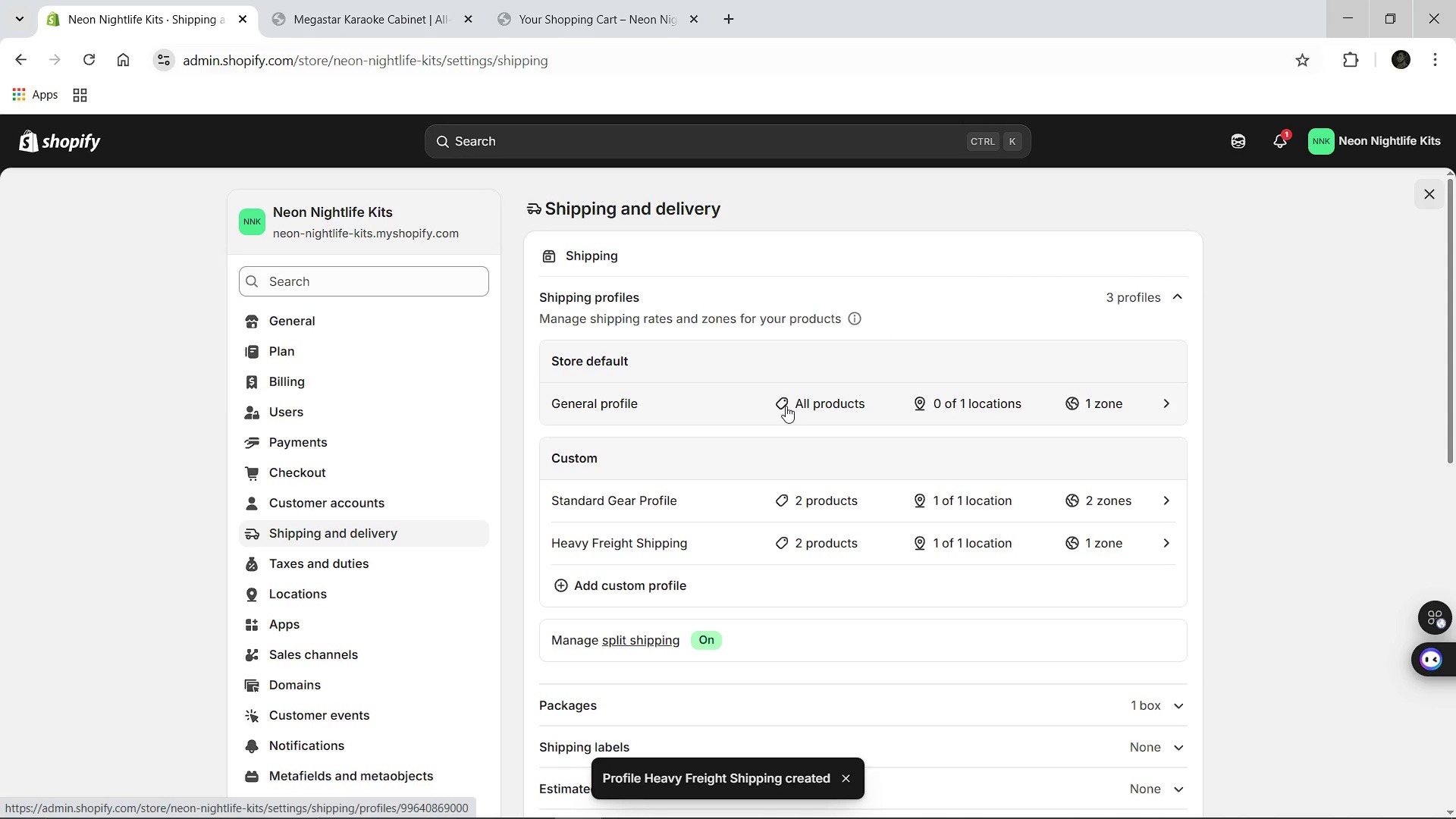 
left_click([786, 406])
 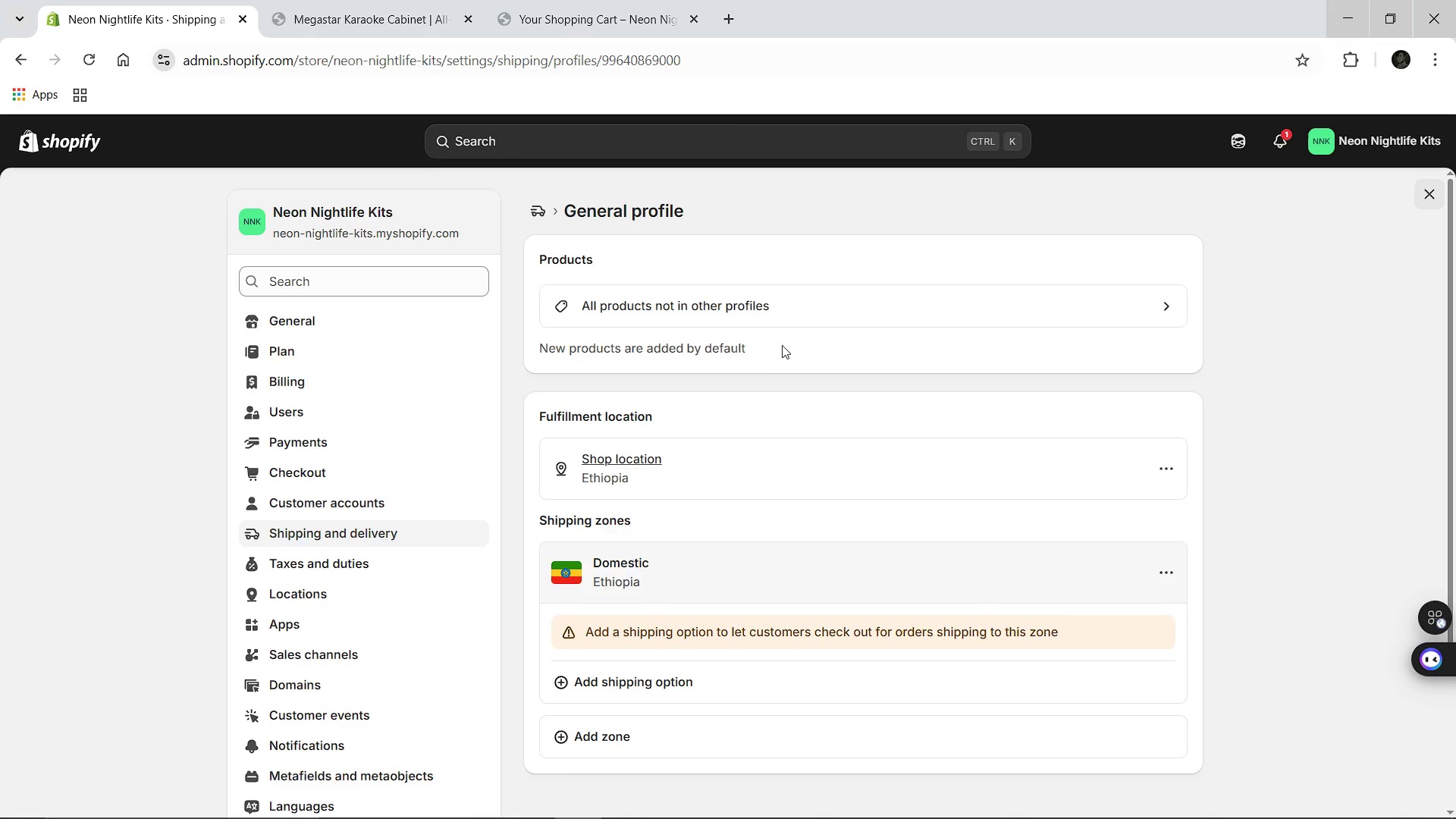 
left_click([792, 308])
 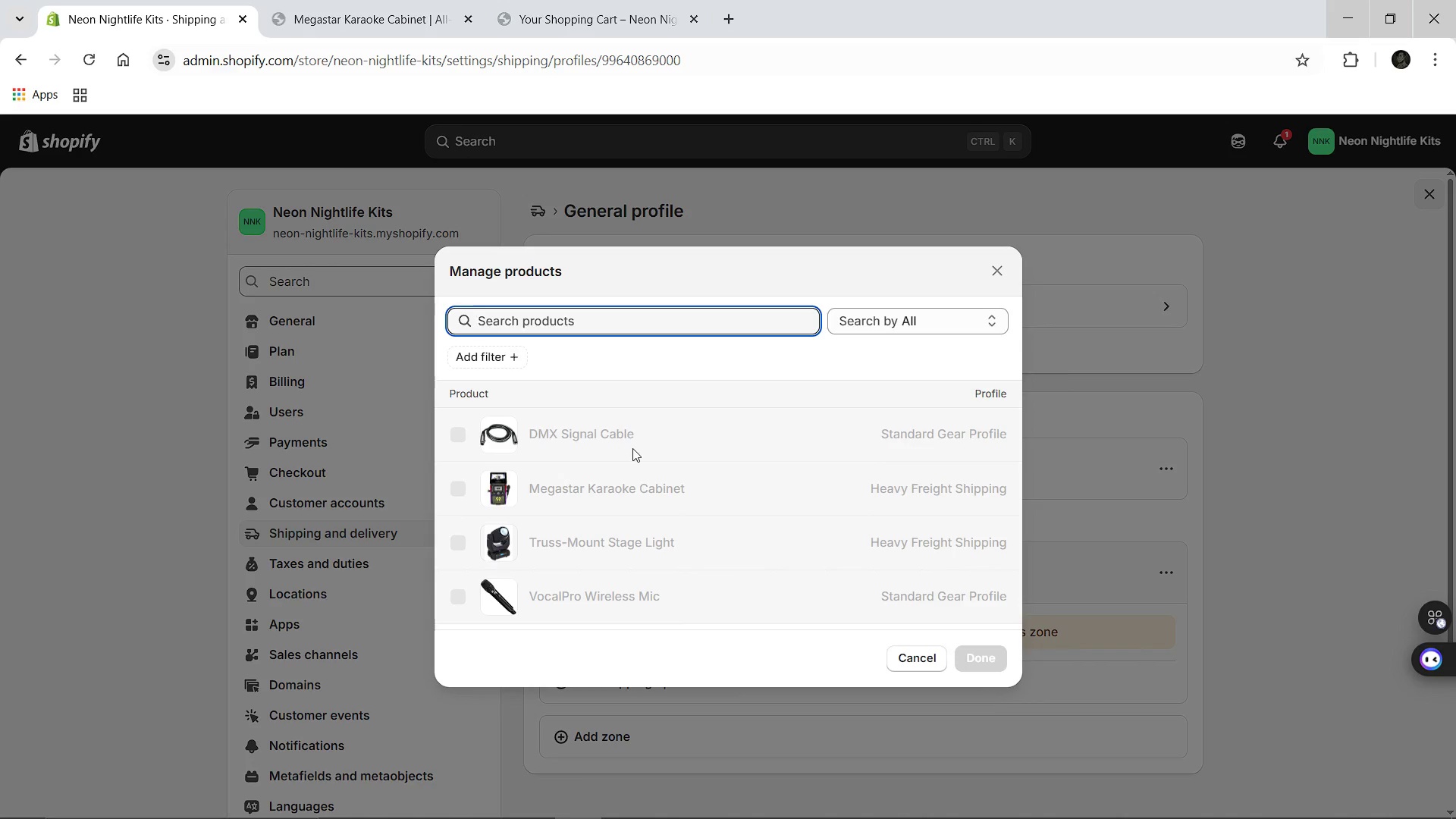 
left_click([488, 352])
 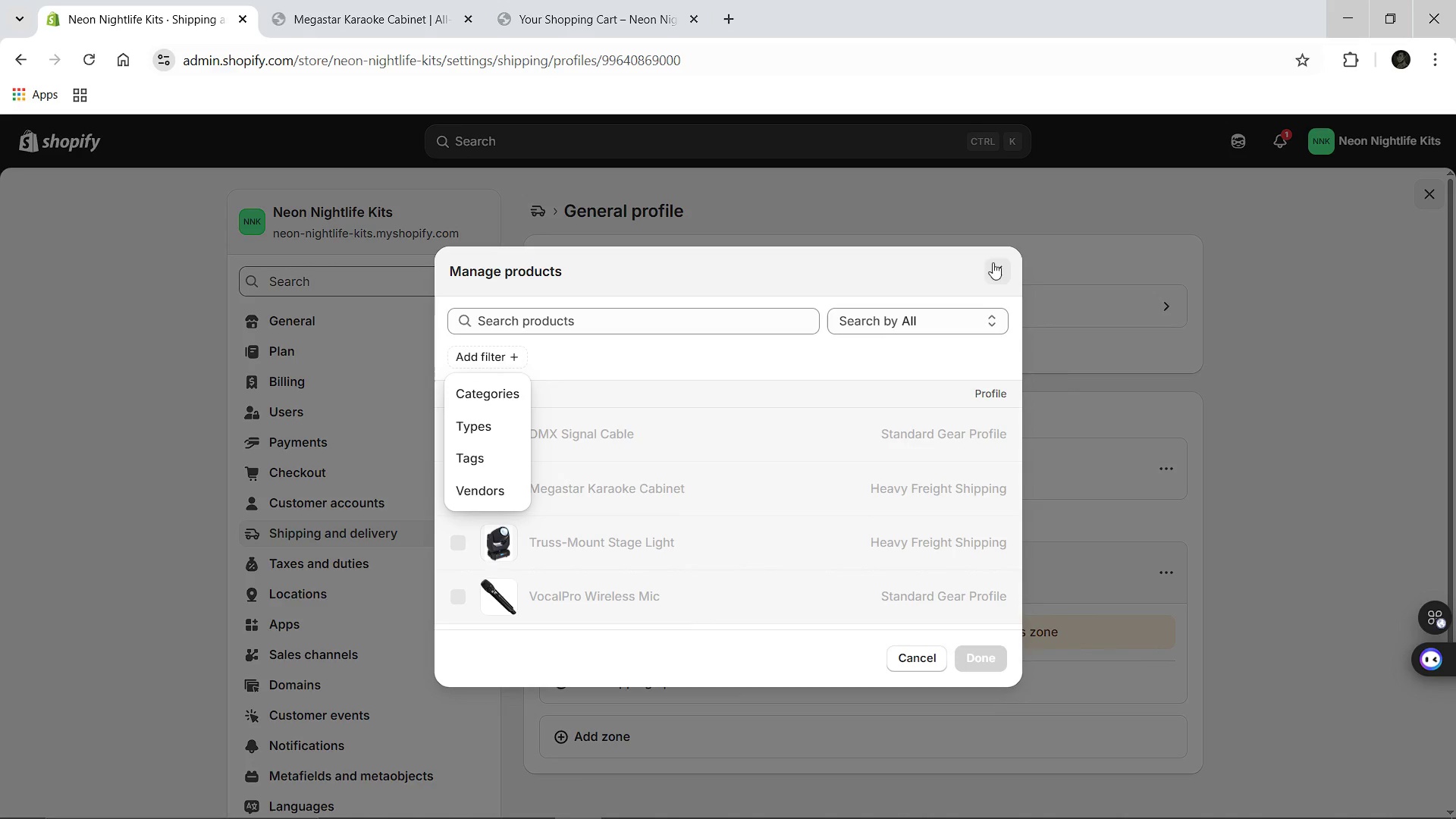 
left_click([1000, 262])
 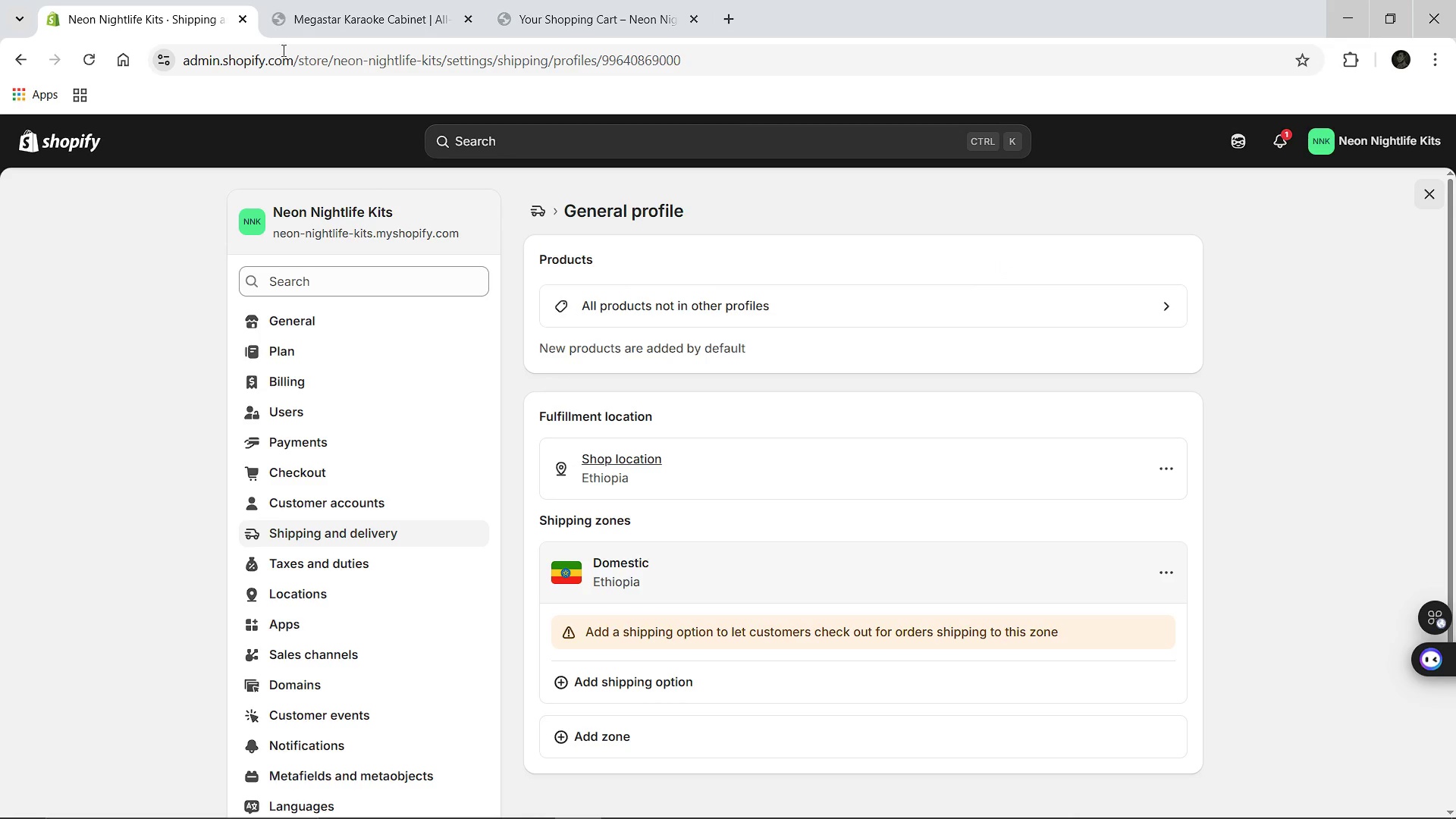 
left_click([333, 0])
 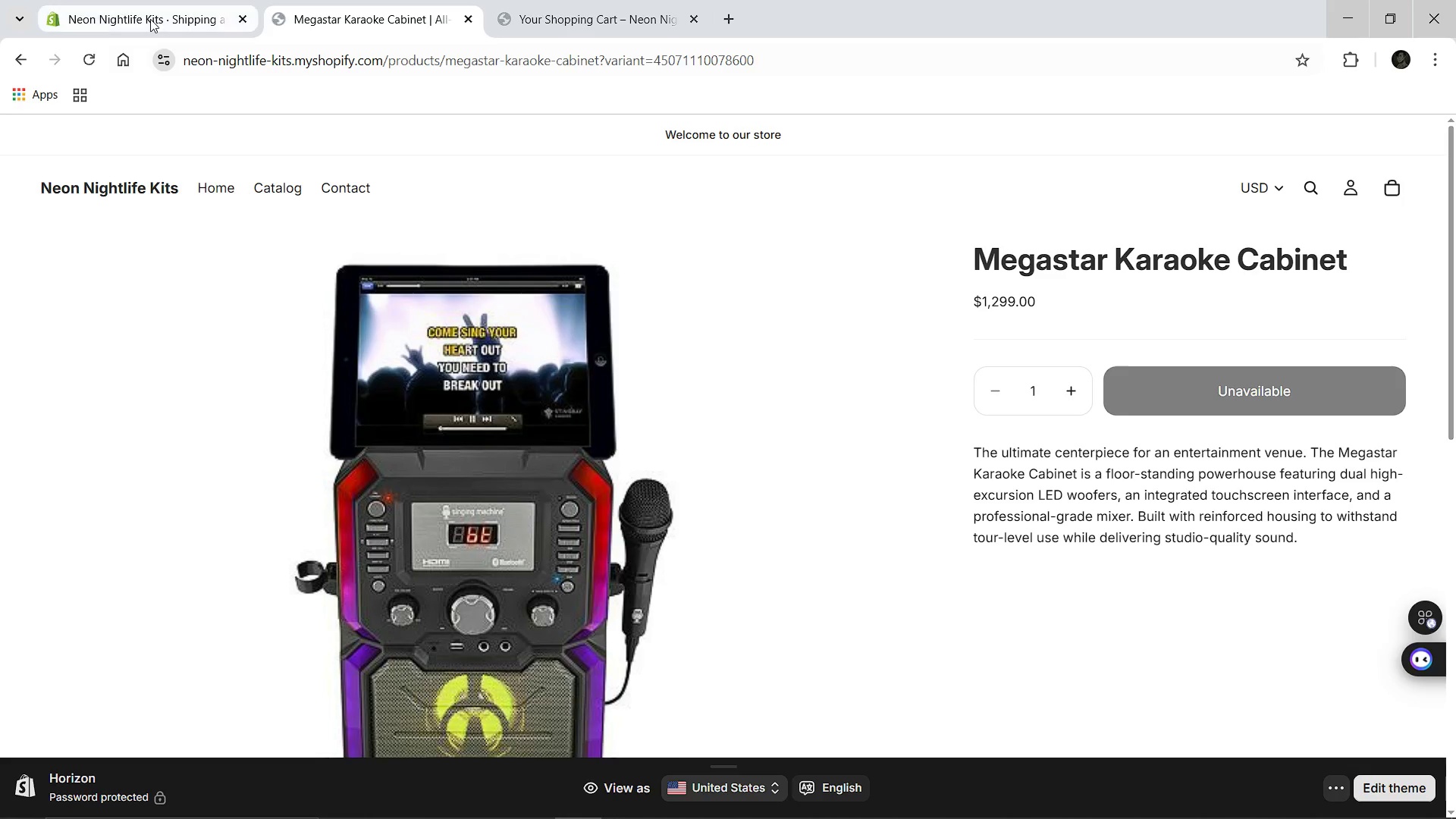 
left_click([150, 19])
 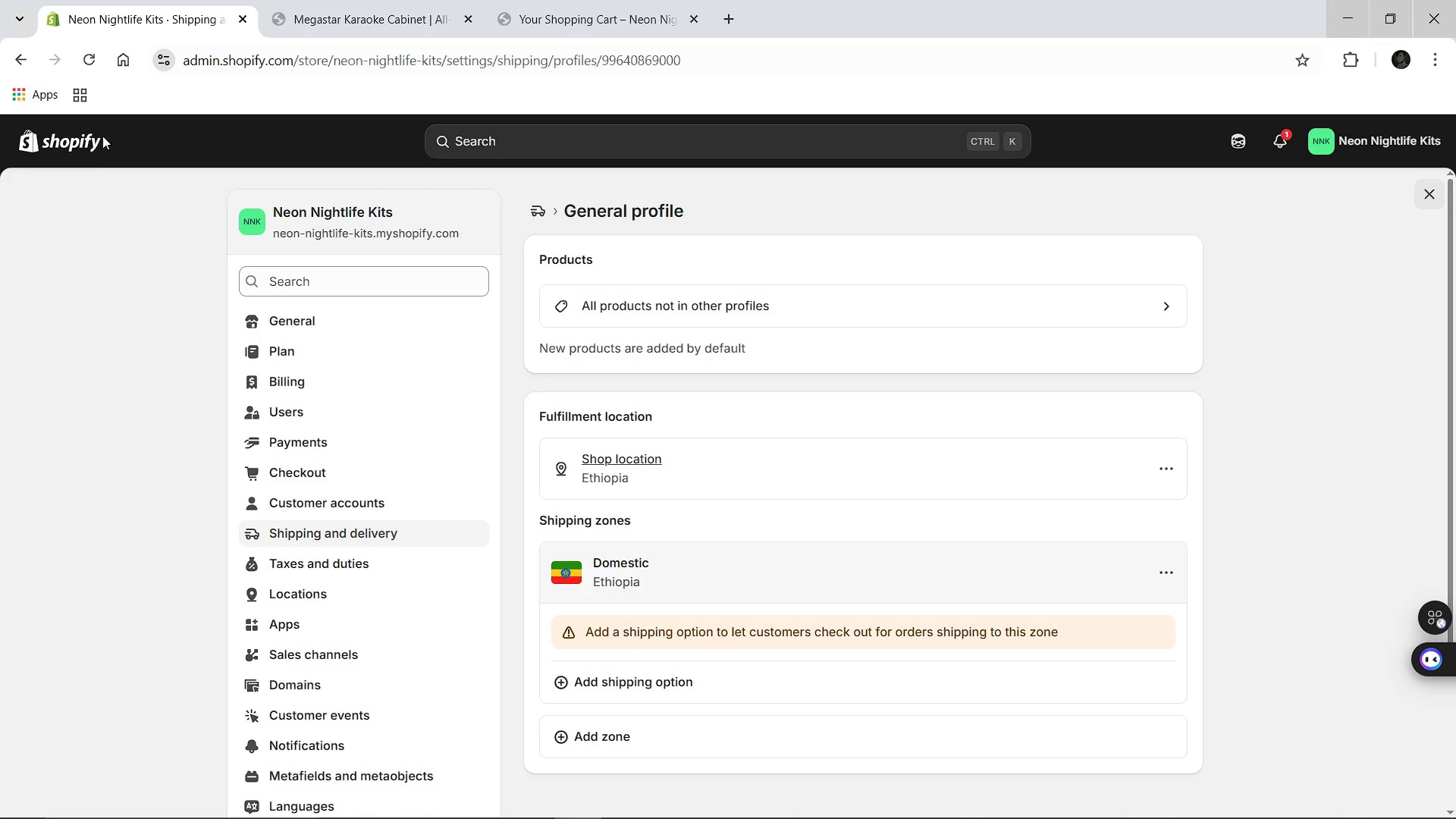 
left_click([78, 156])
 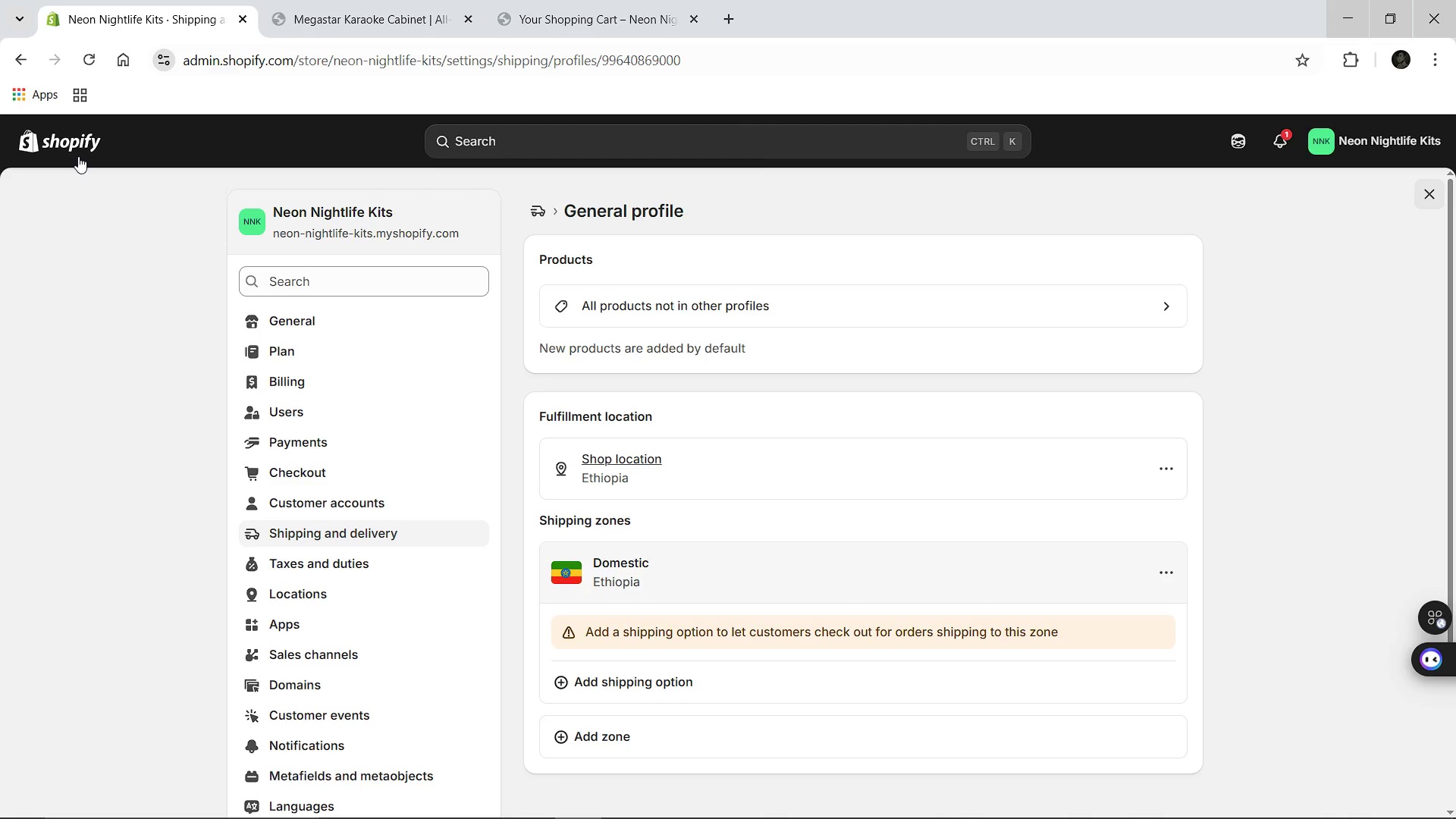 
right_click([78, 156])
 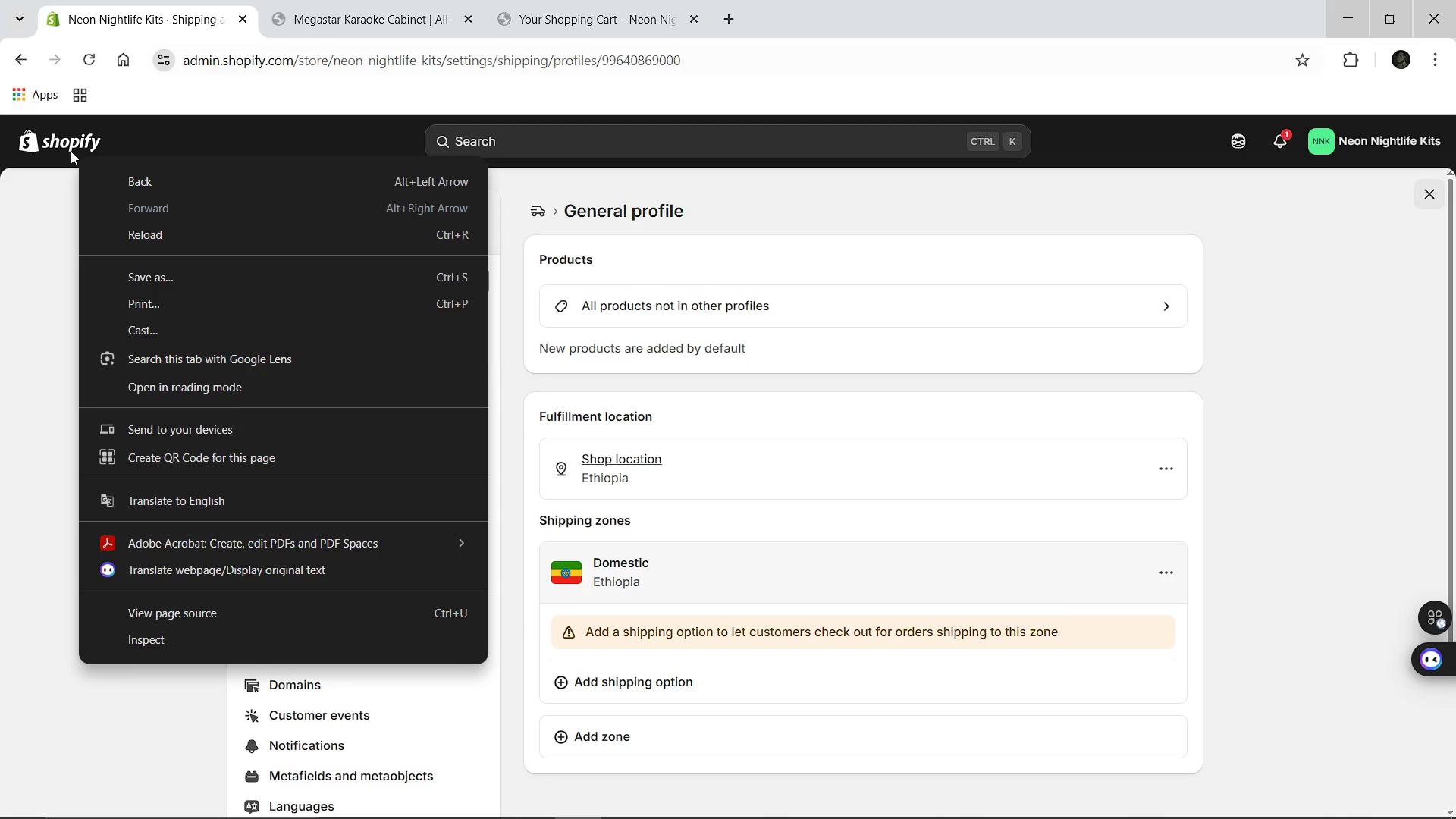 
left_click_drag(start_coordinate=[71, 151], to_coordinate=[777, 31])
 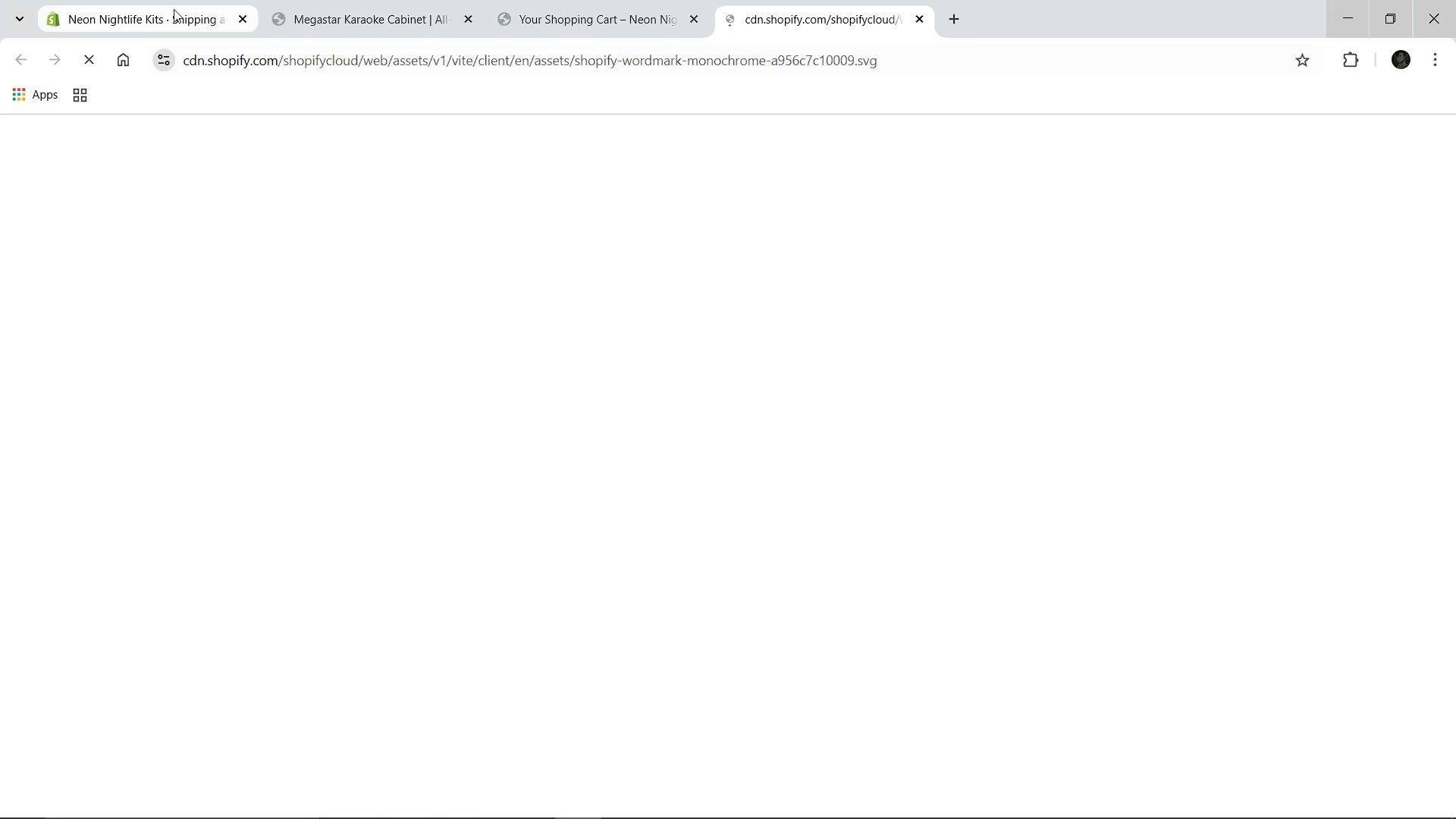 
double_click([174, 9])
 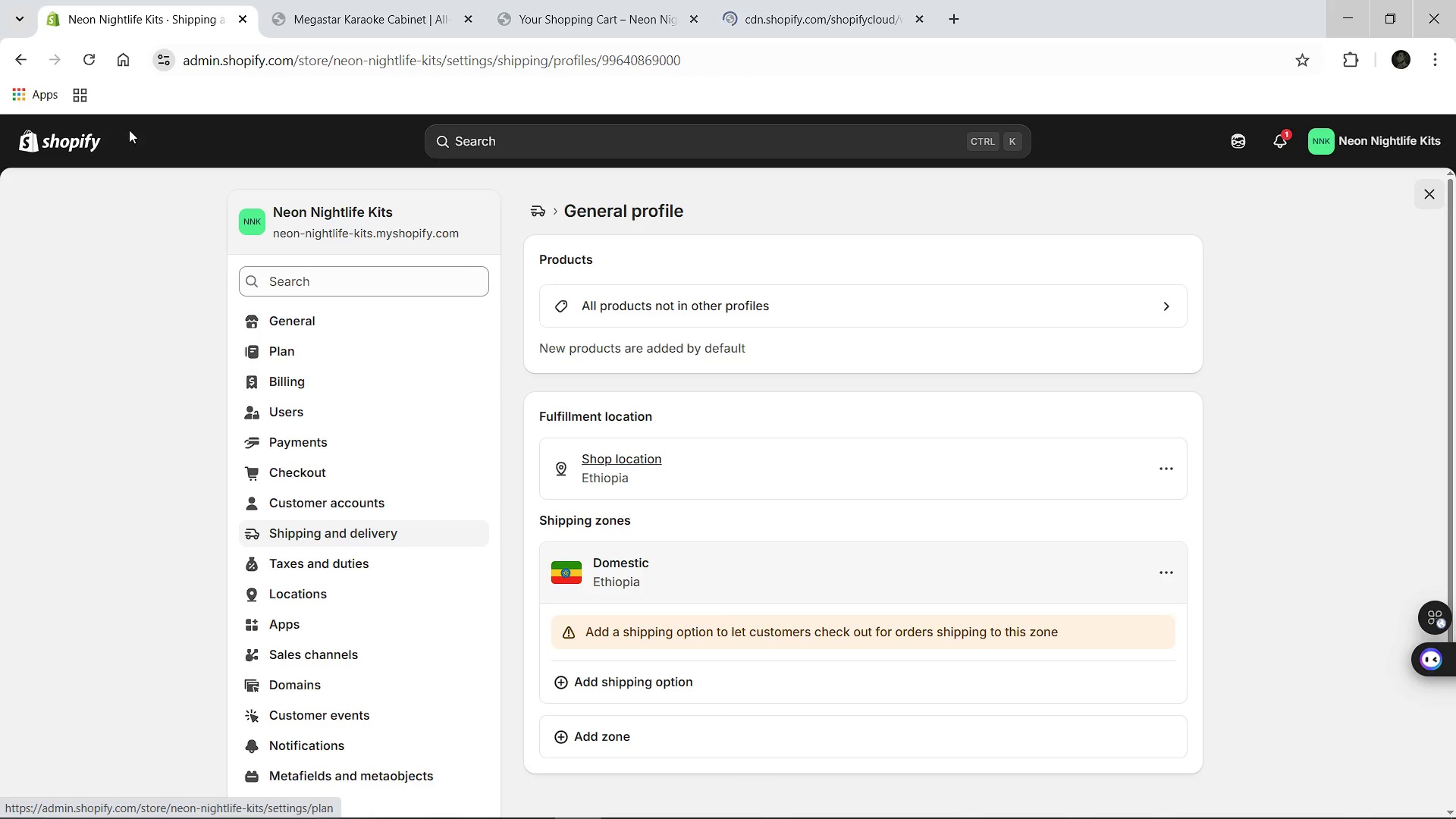 
left_click([62, 147])
 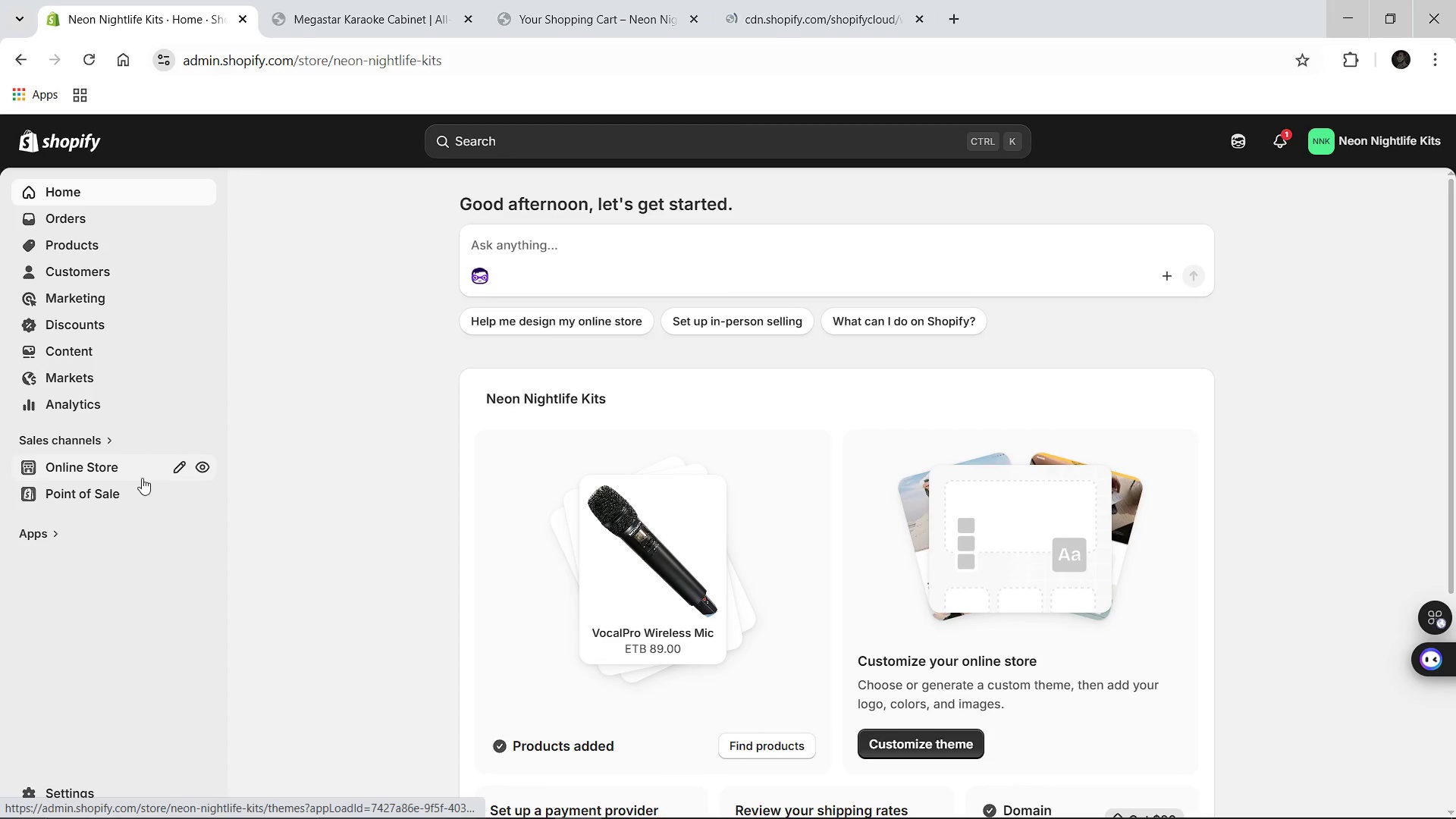 
left_click([200, 465])
 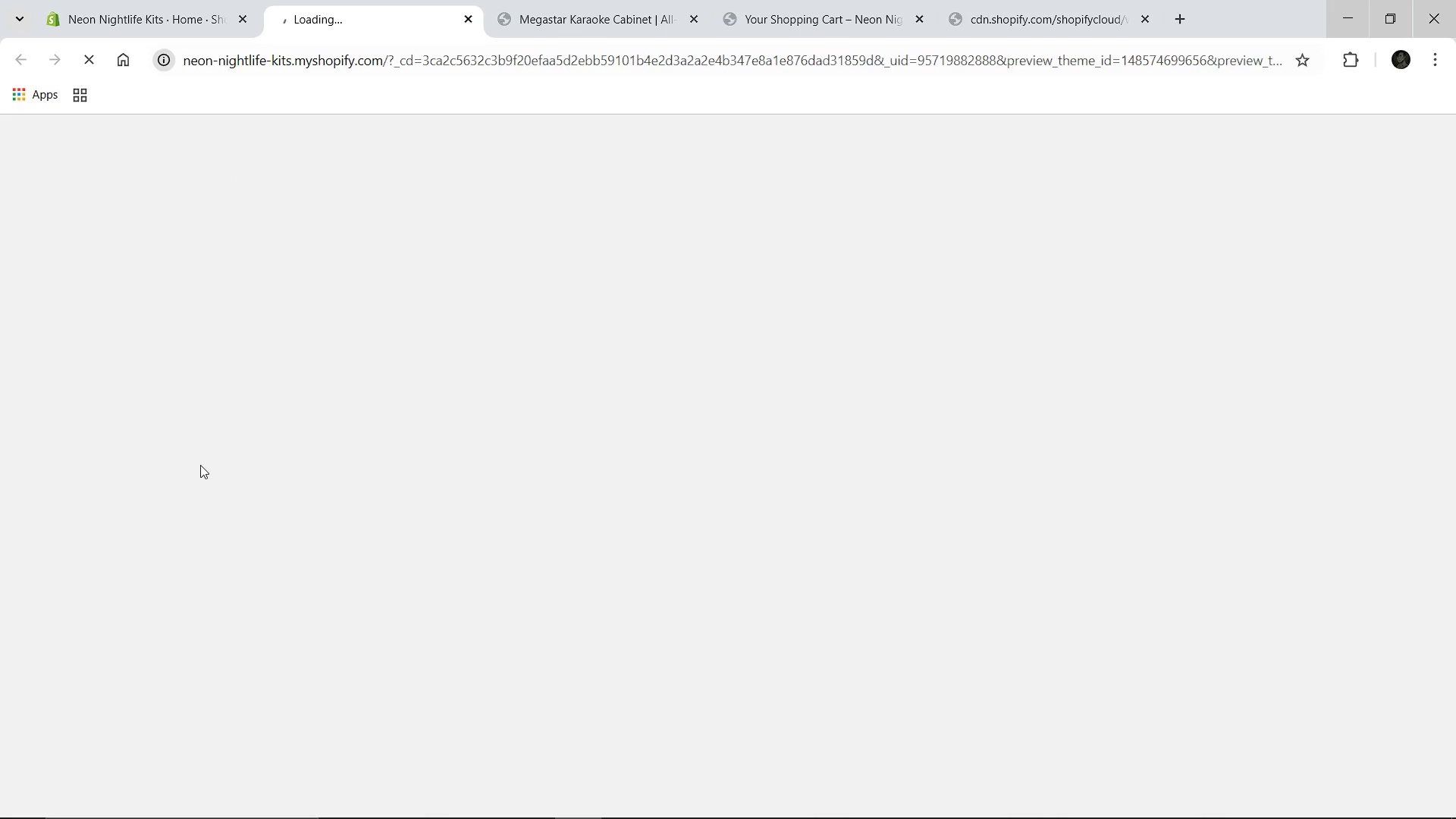 
wait(8.58)
 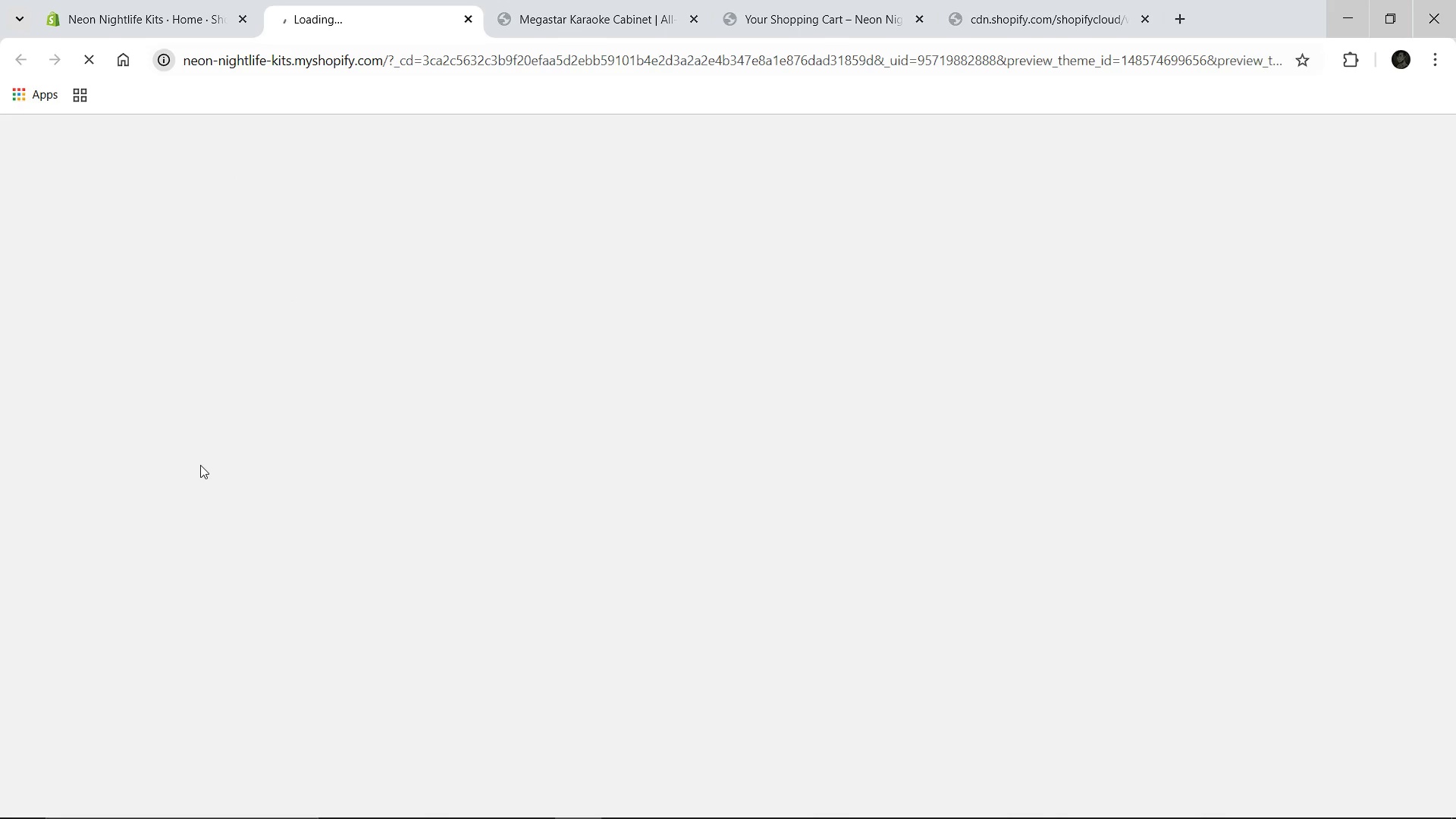 
left_click([553, 541])
 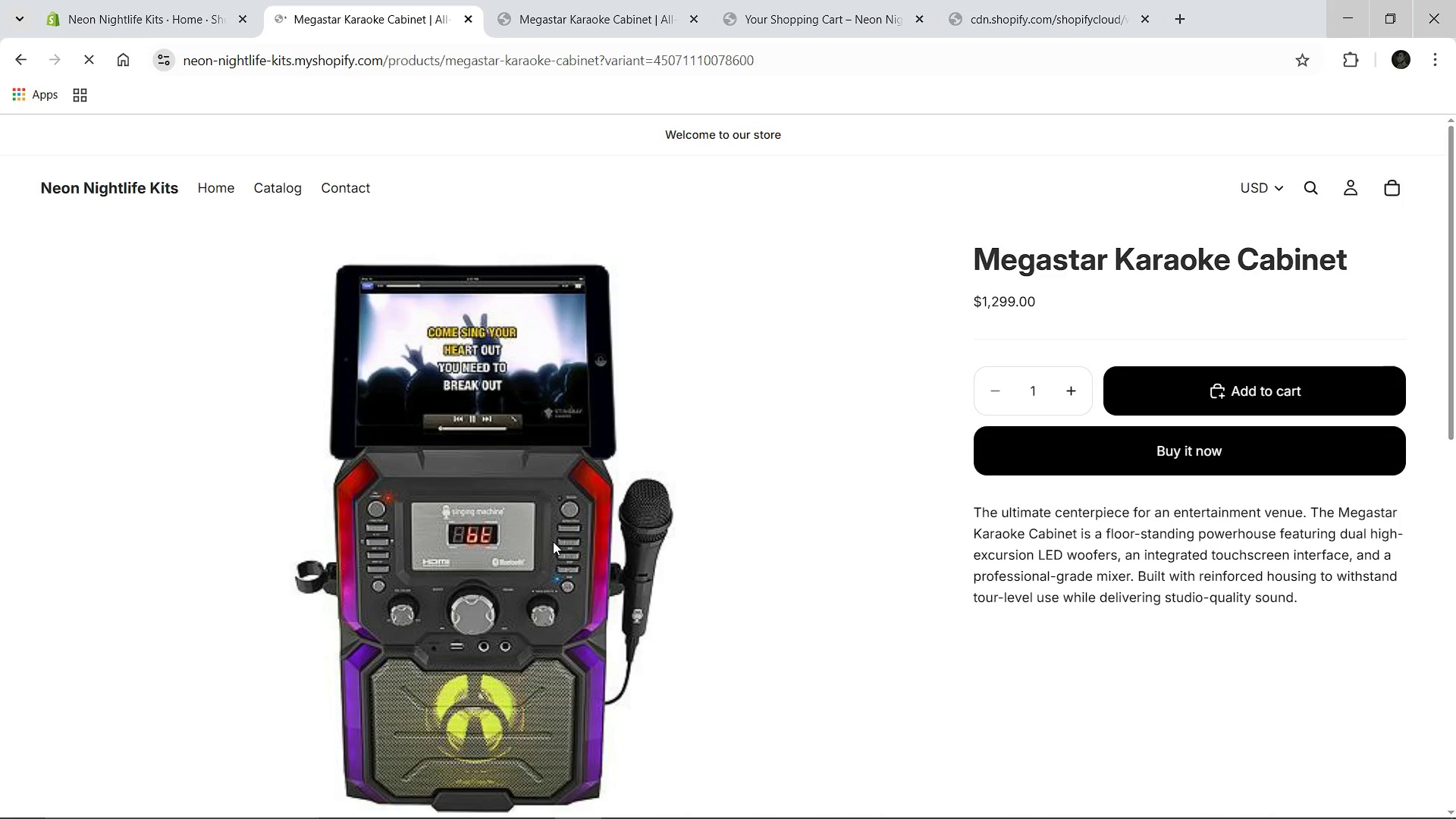 
left_click([1168, 452])
 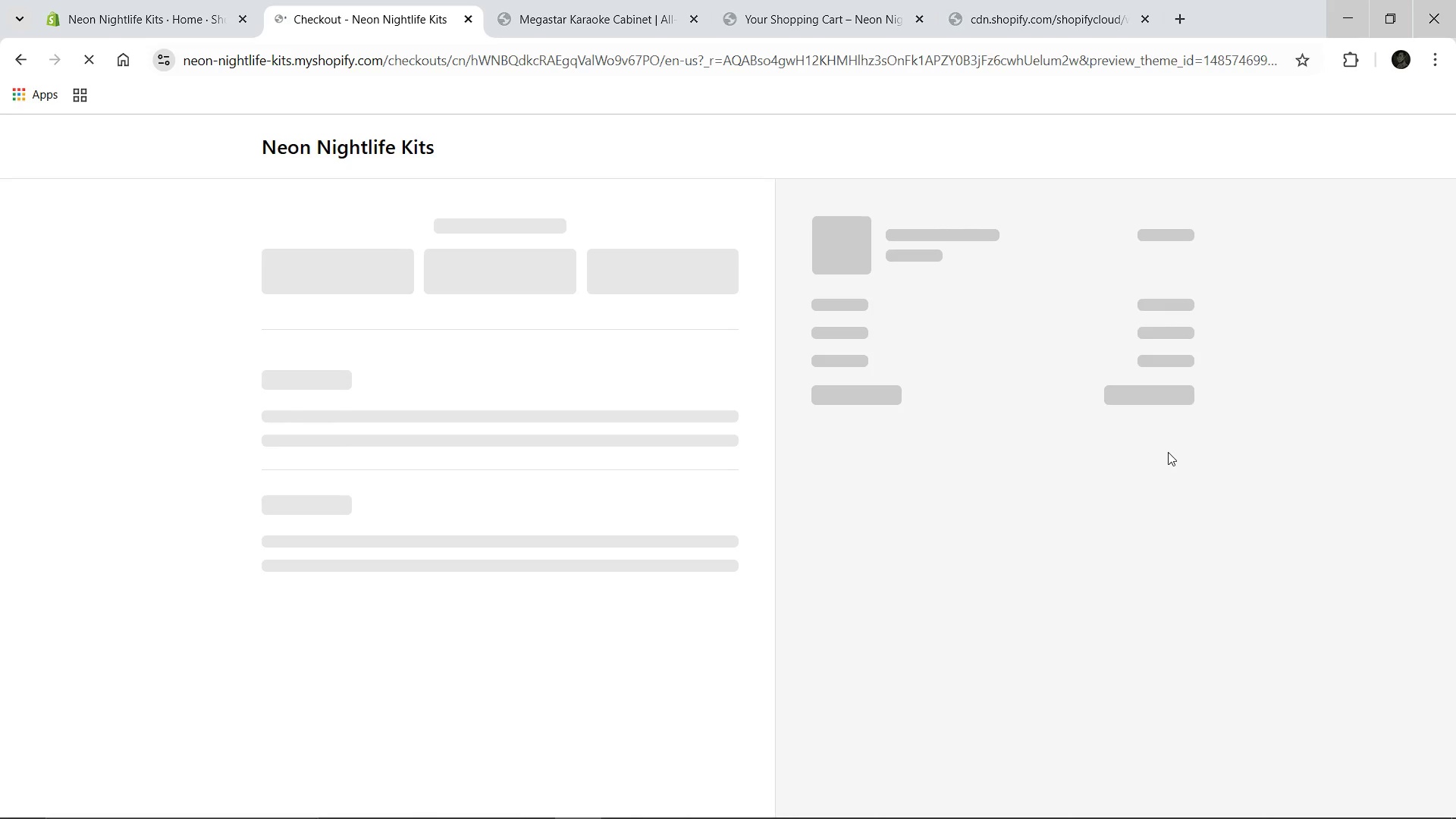 
wait(10.22)
 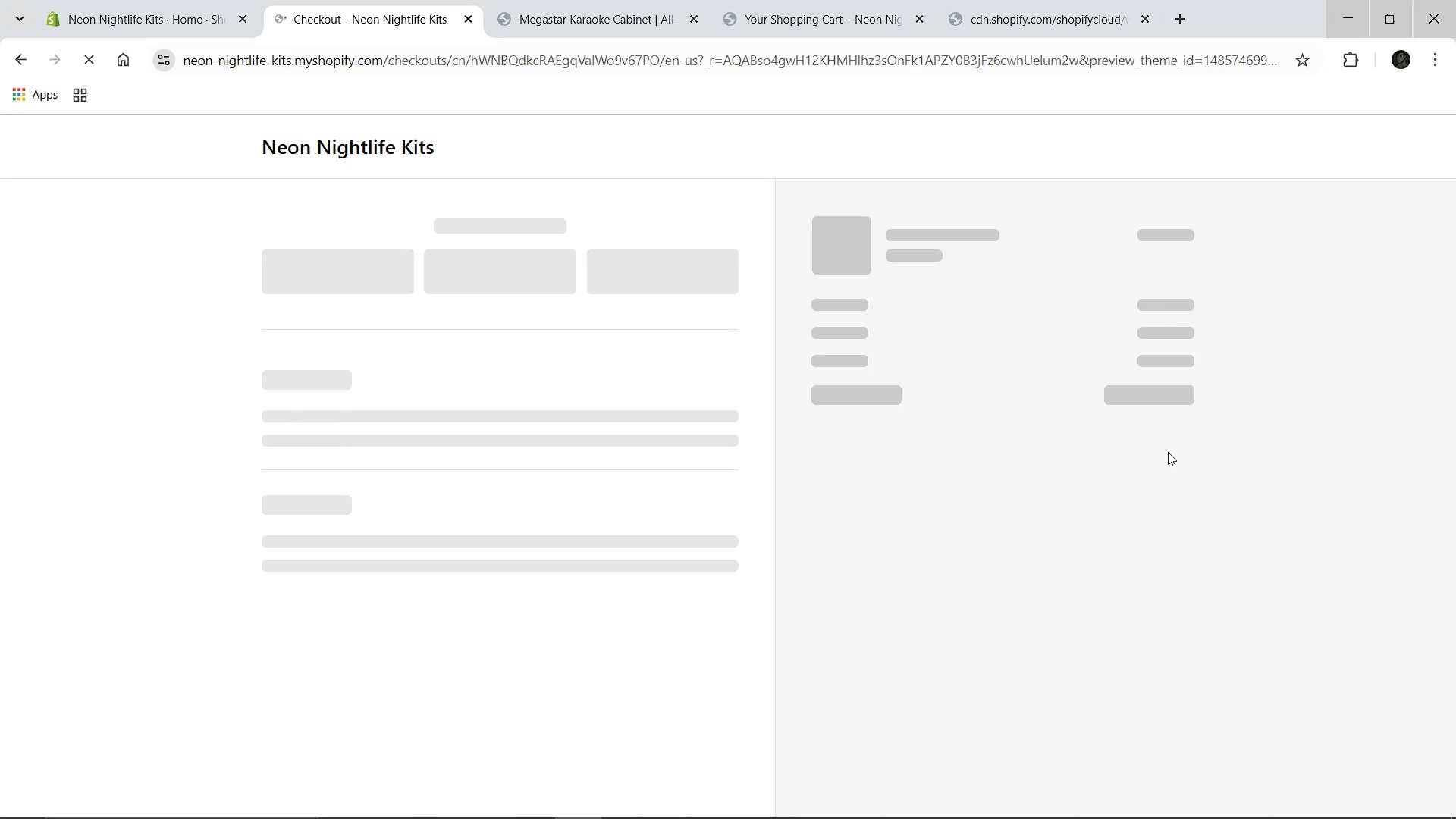 
left_click([369, 601])
 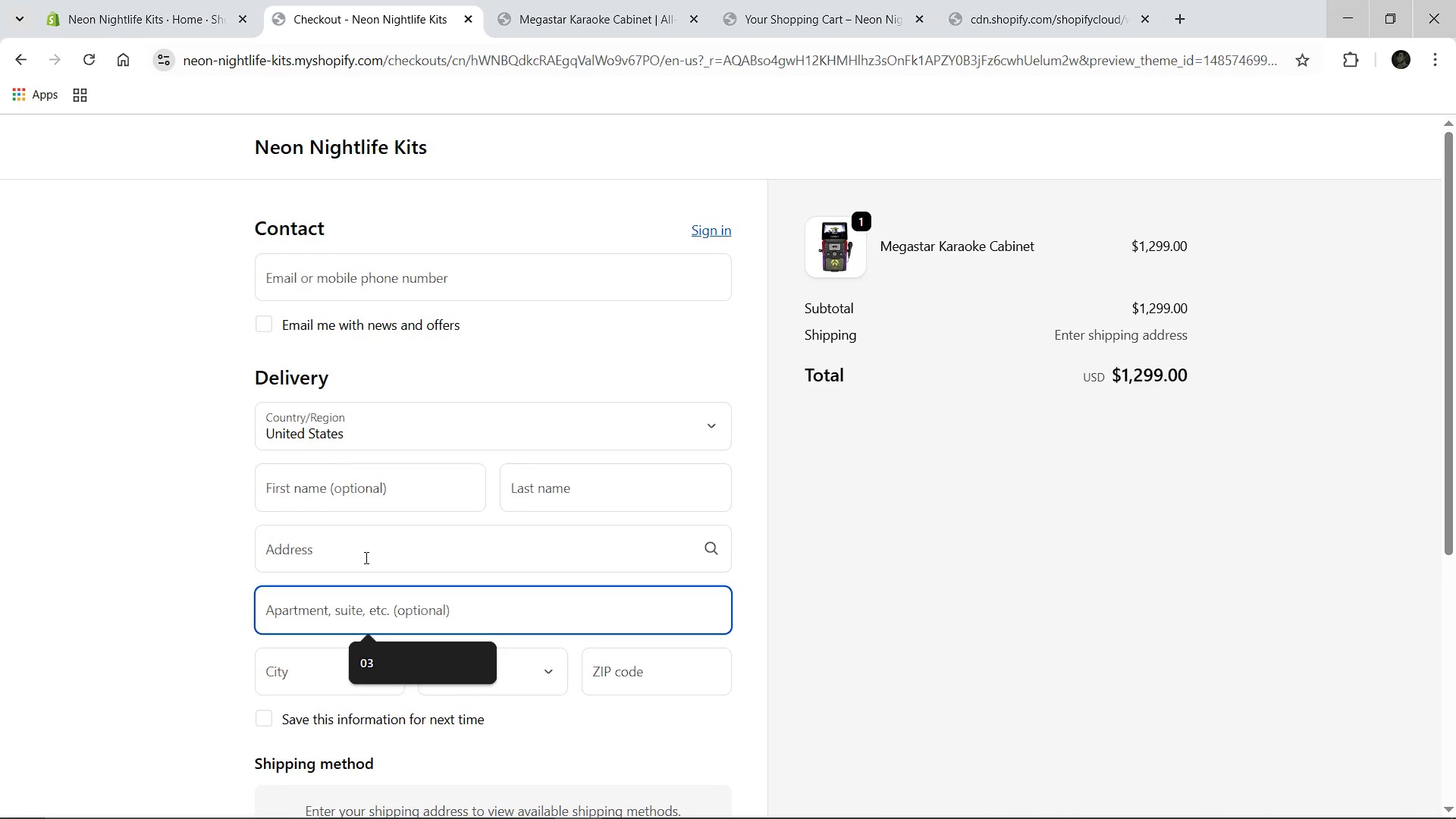 
left_click([365, 557])
 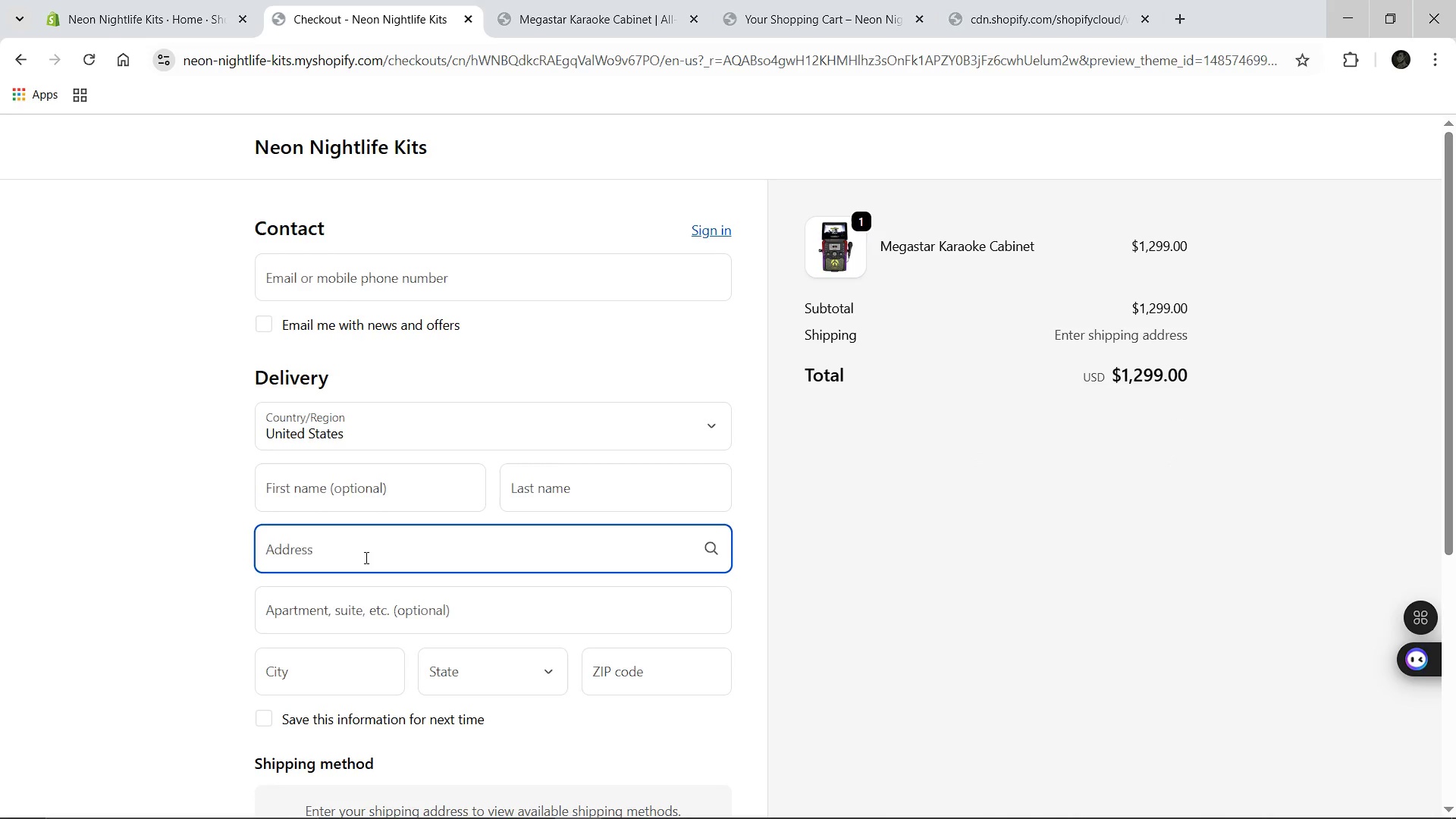 
type(789)
key(Backspace)
key(Backspace)
key(Backspace)
type(800 S Las)
 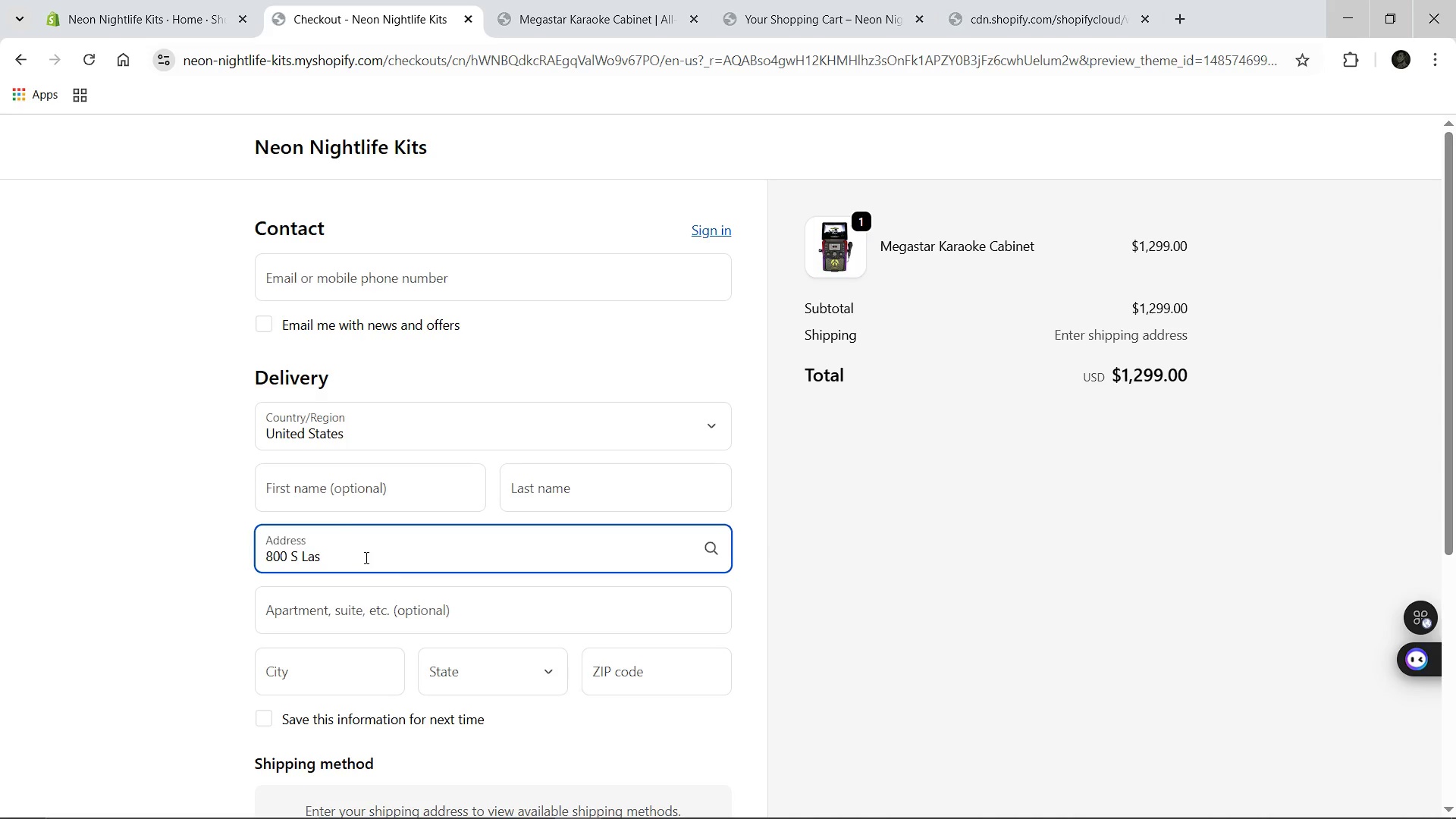 
left_click([364, 681])
 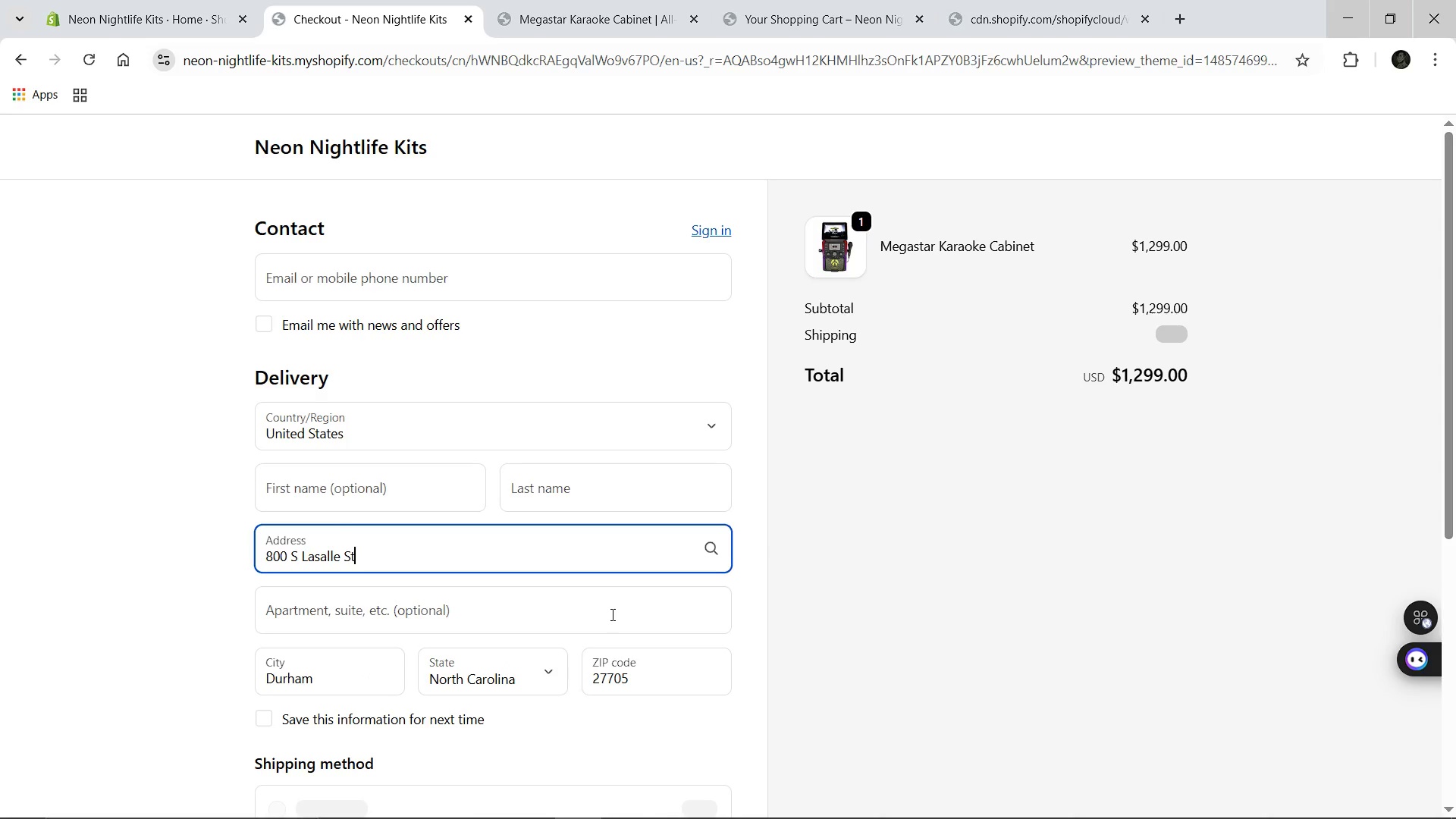 
wait(8.28)
 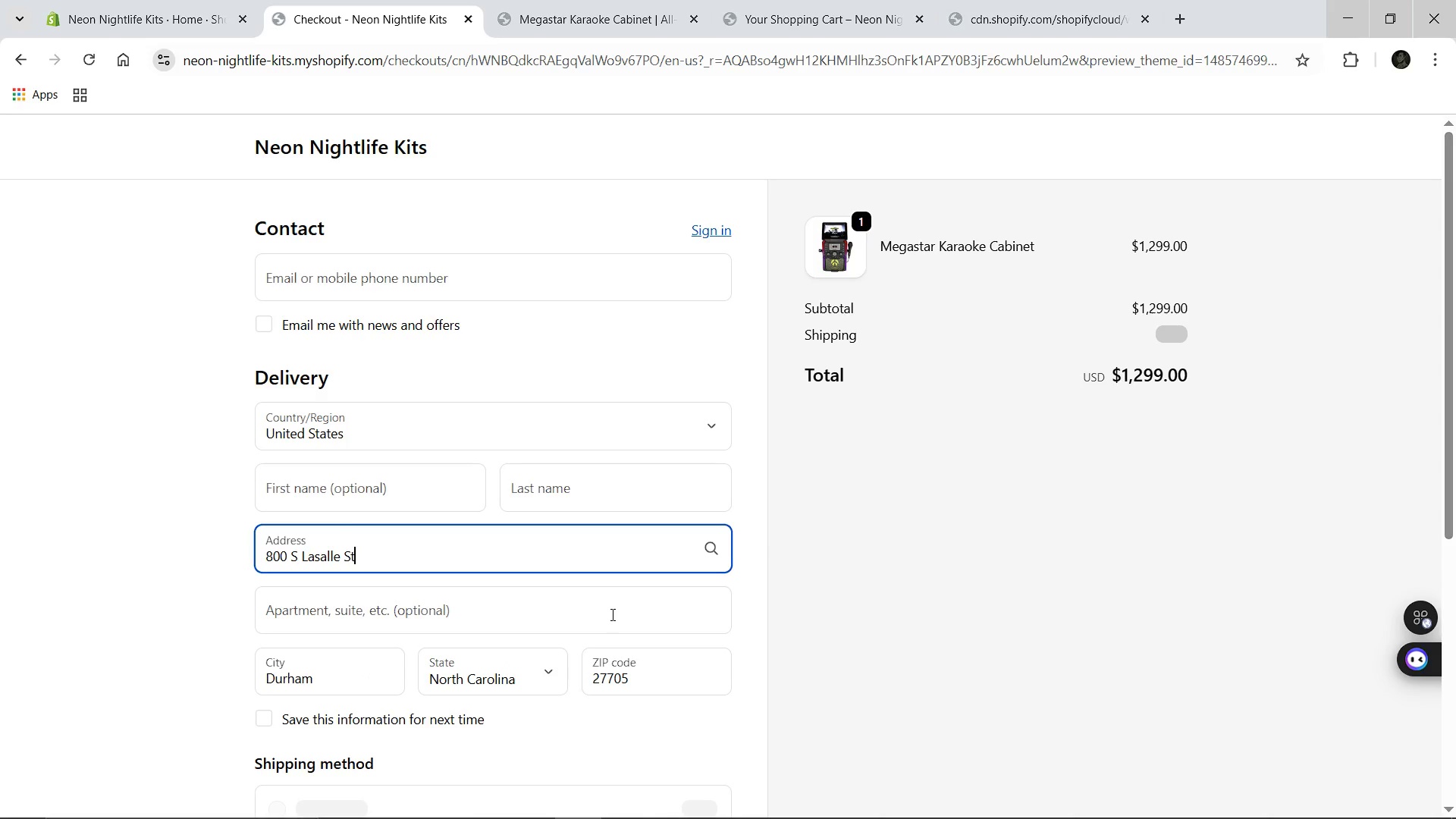 
left_click([169, 0])
 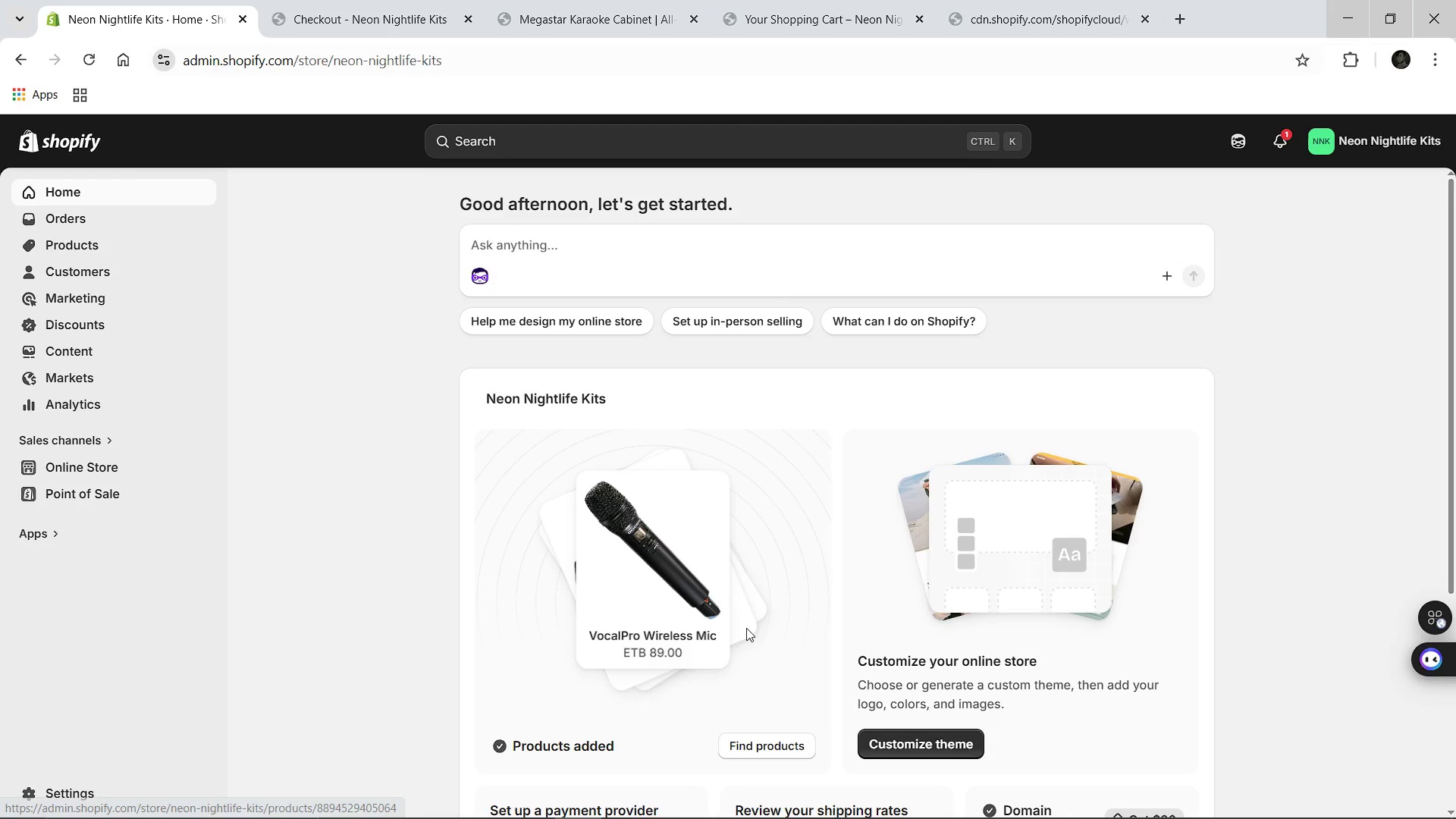 
left_click([654, 561])
 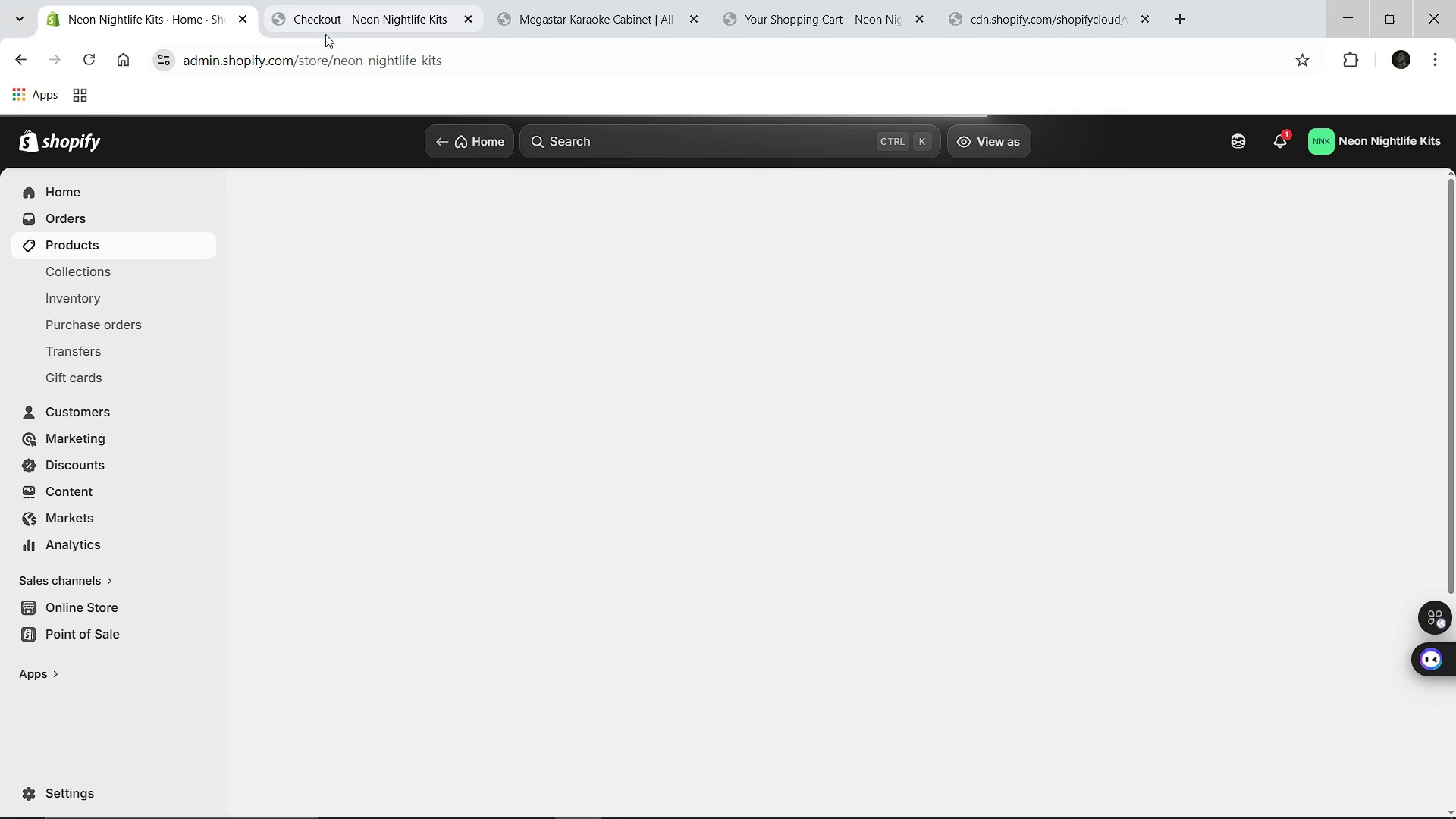 
left_click([563, 0])
 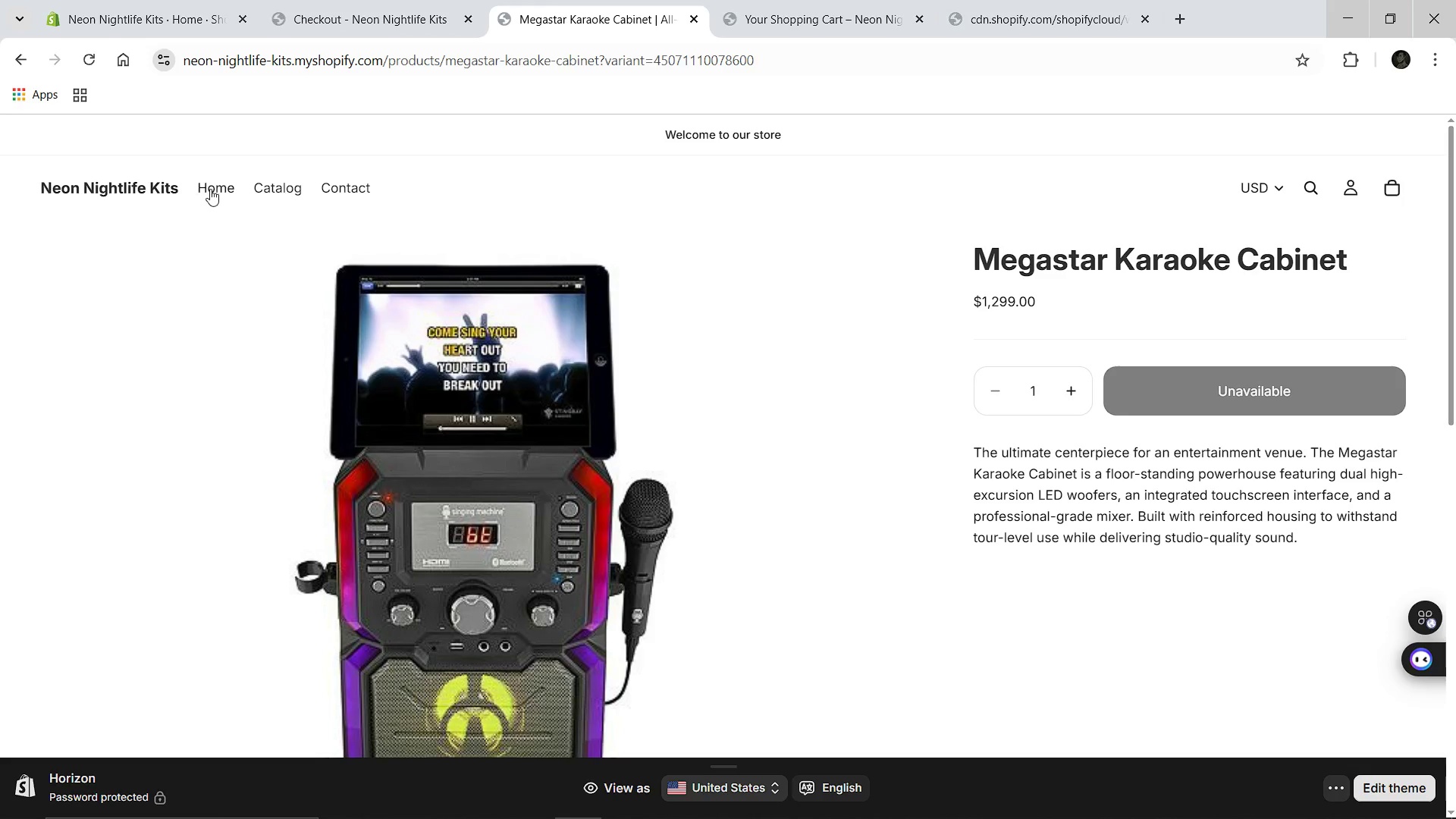 
left_click([211, 189])
 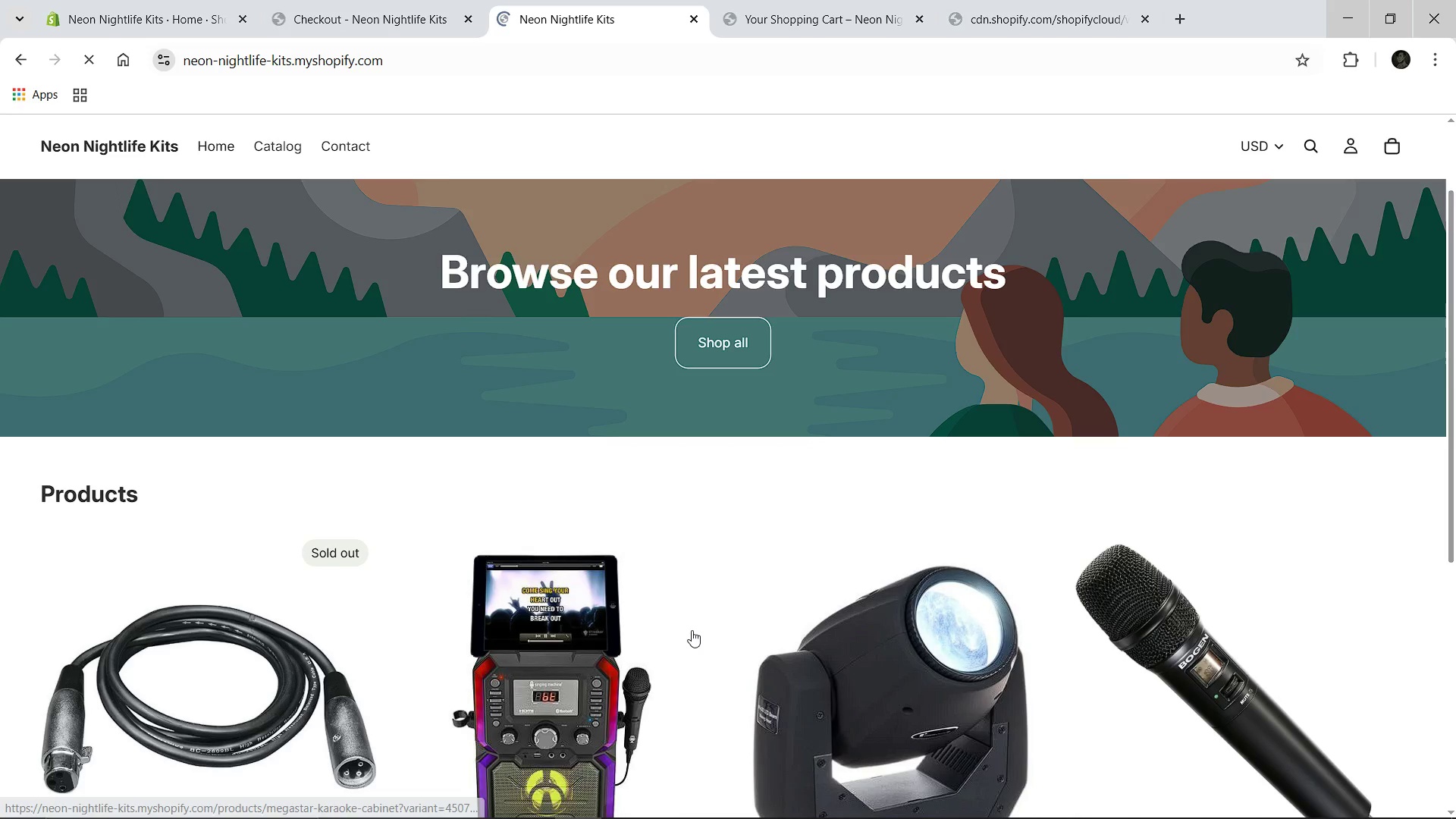 
wait(8.11)
 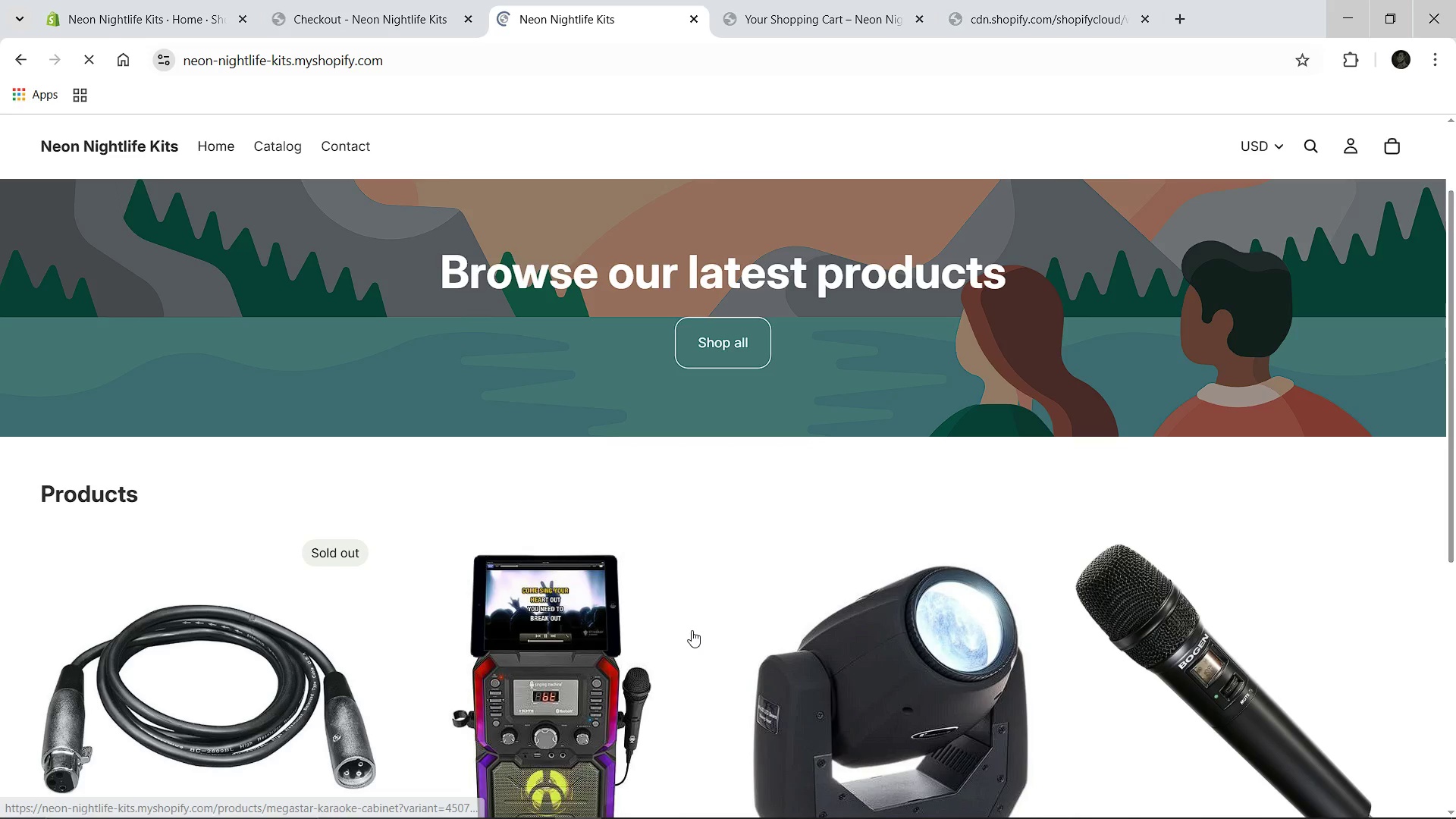 
left_click([1128, 505])
 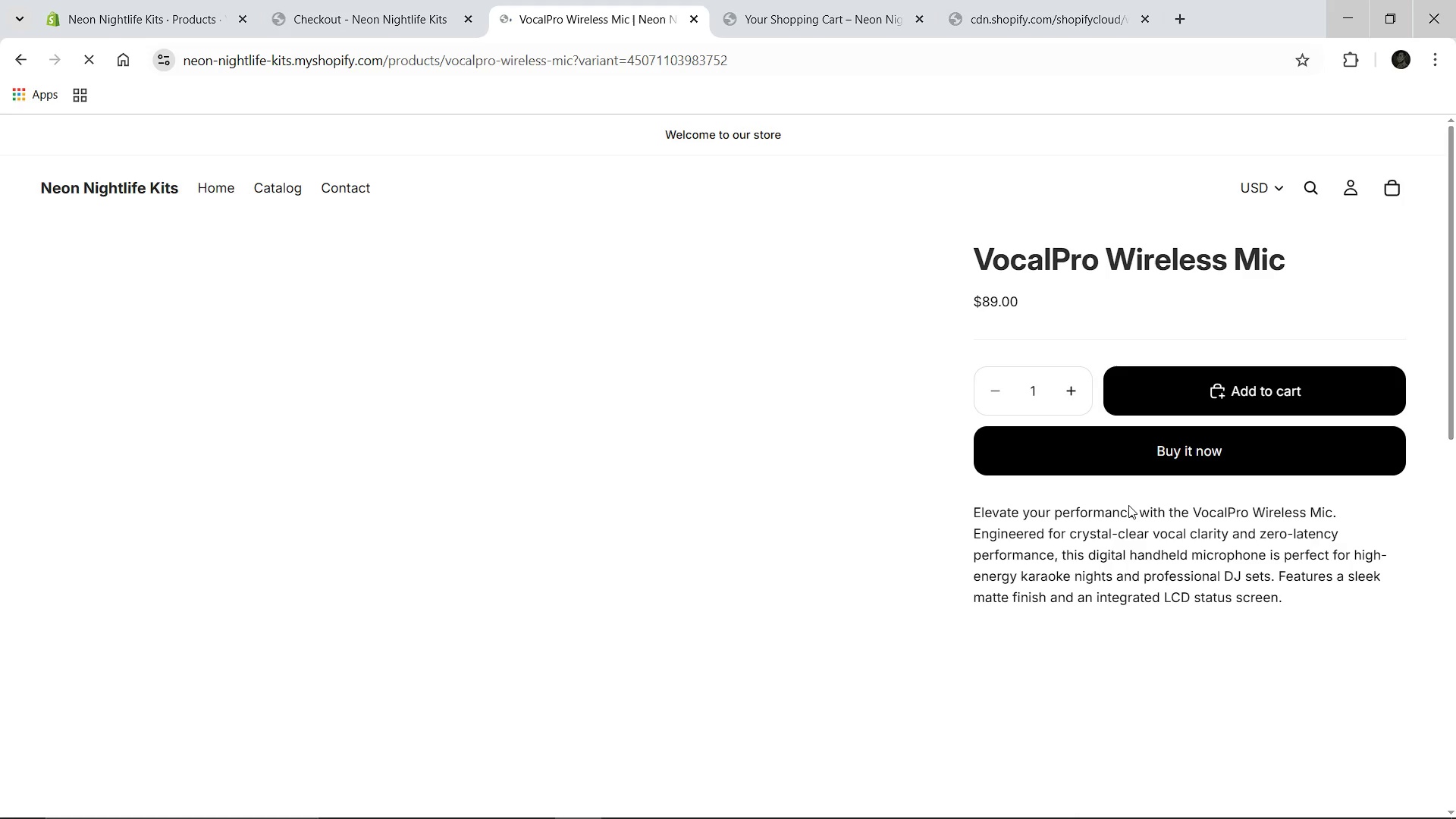 
wait(8.81)
 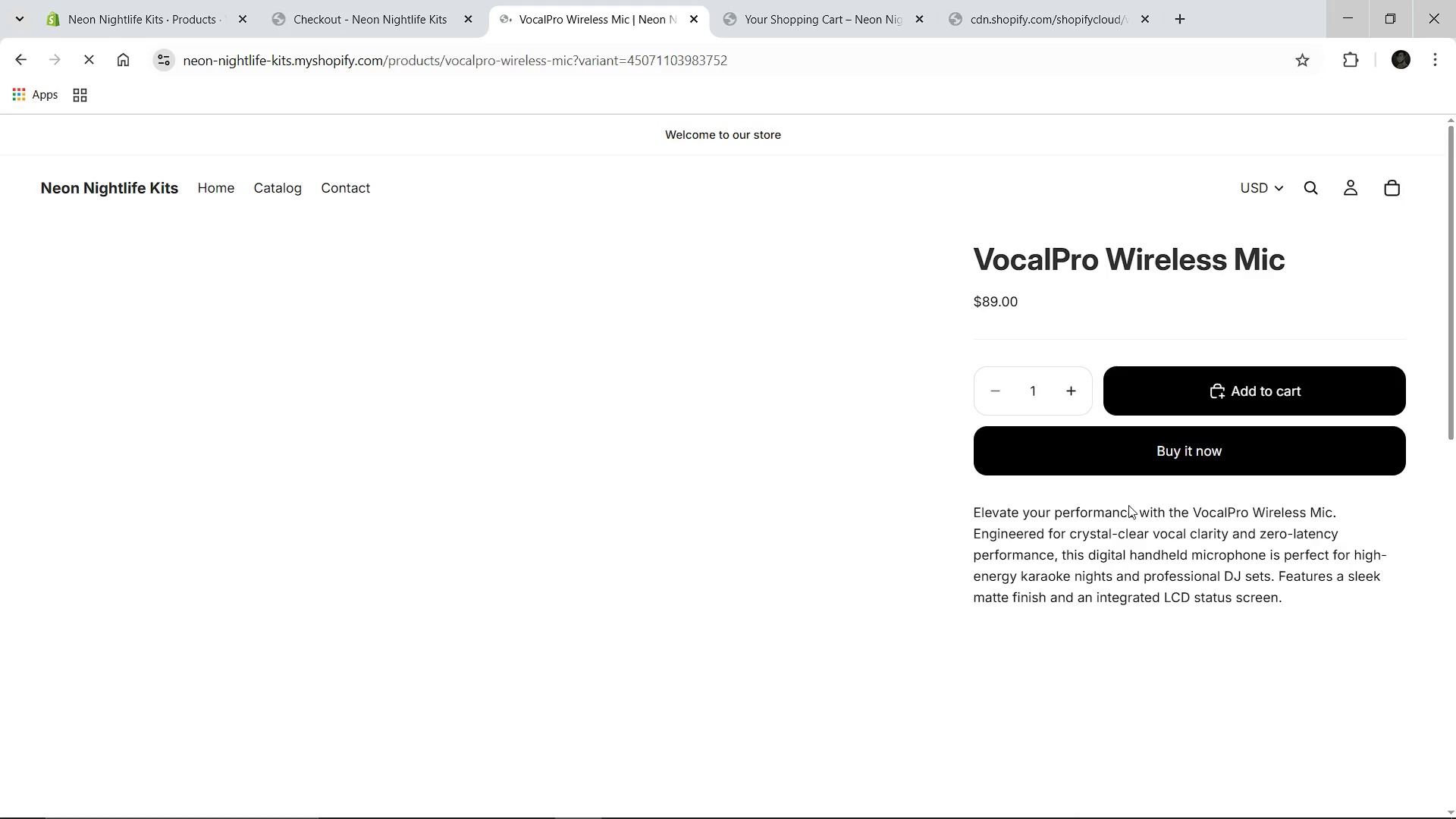 
left_click([1034, 393])
 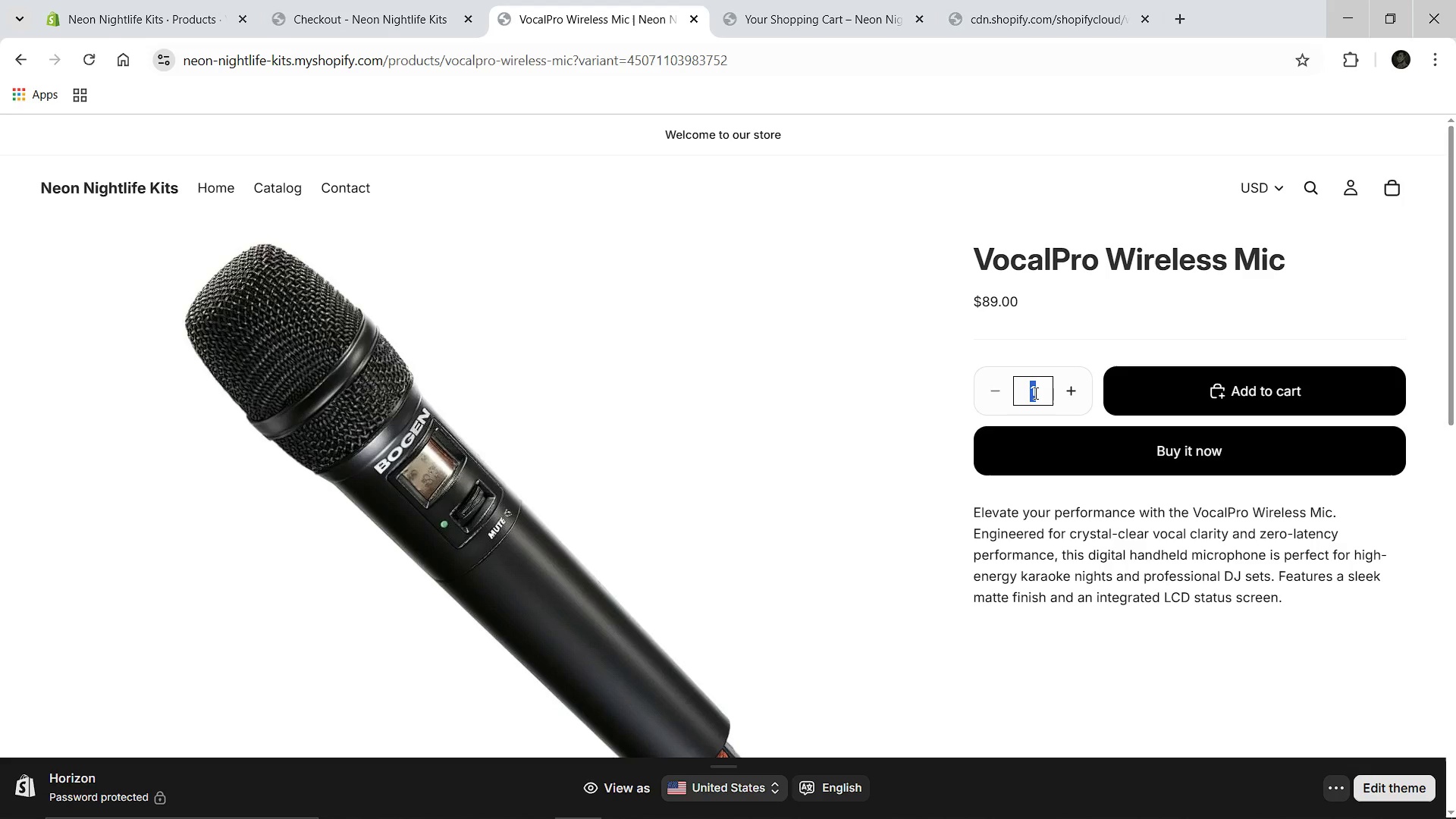 
type(75)
 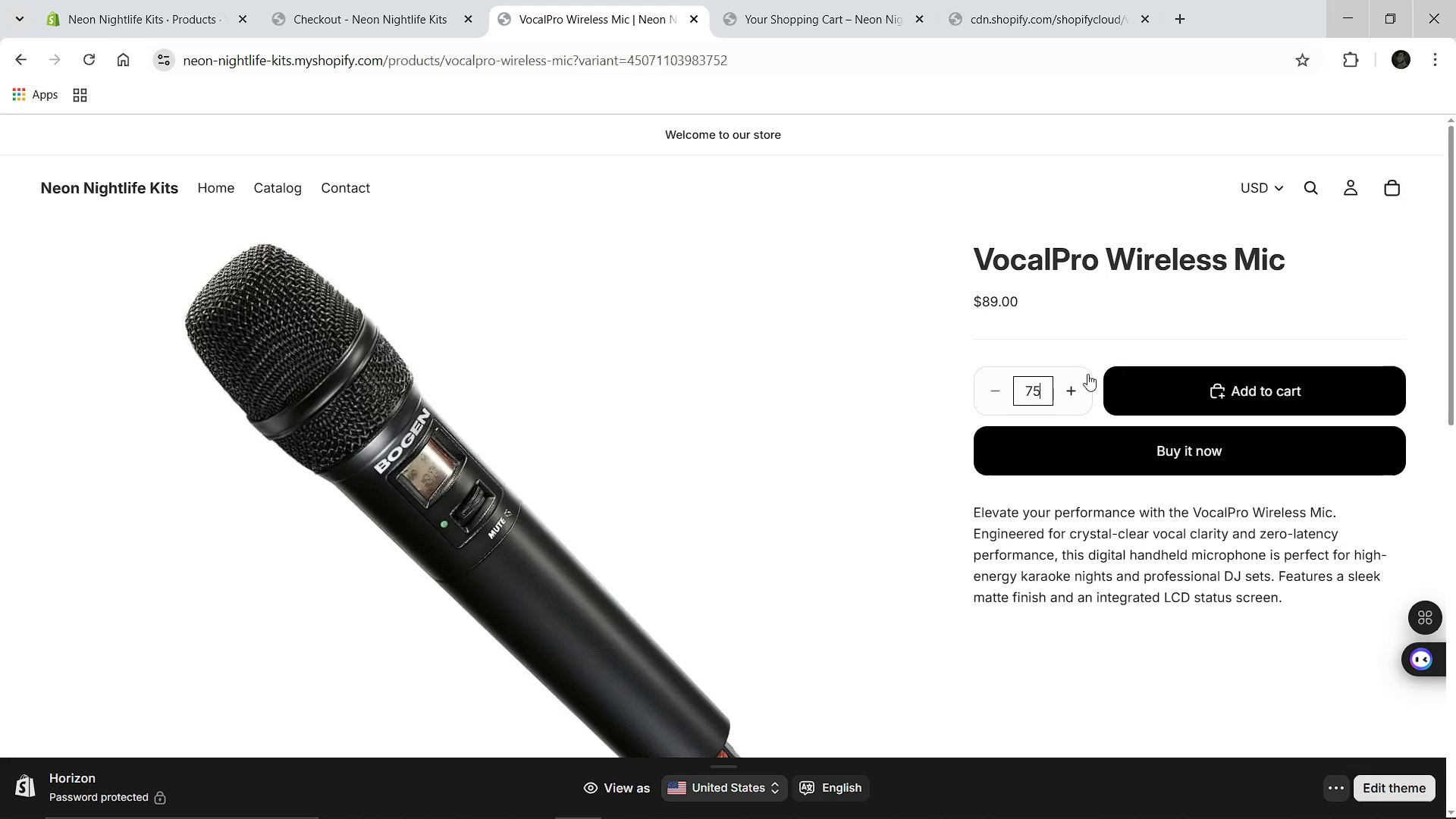 
key(Backspace)
key(Backspace)
type(86)
 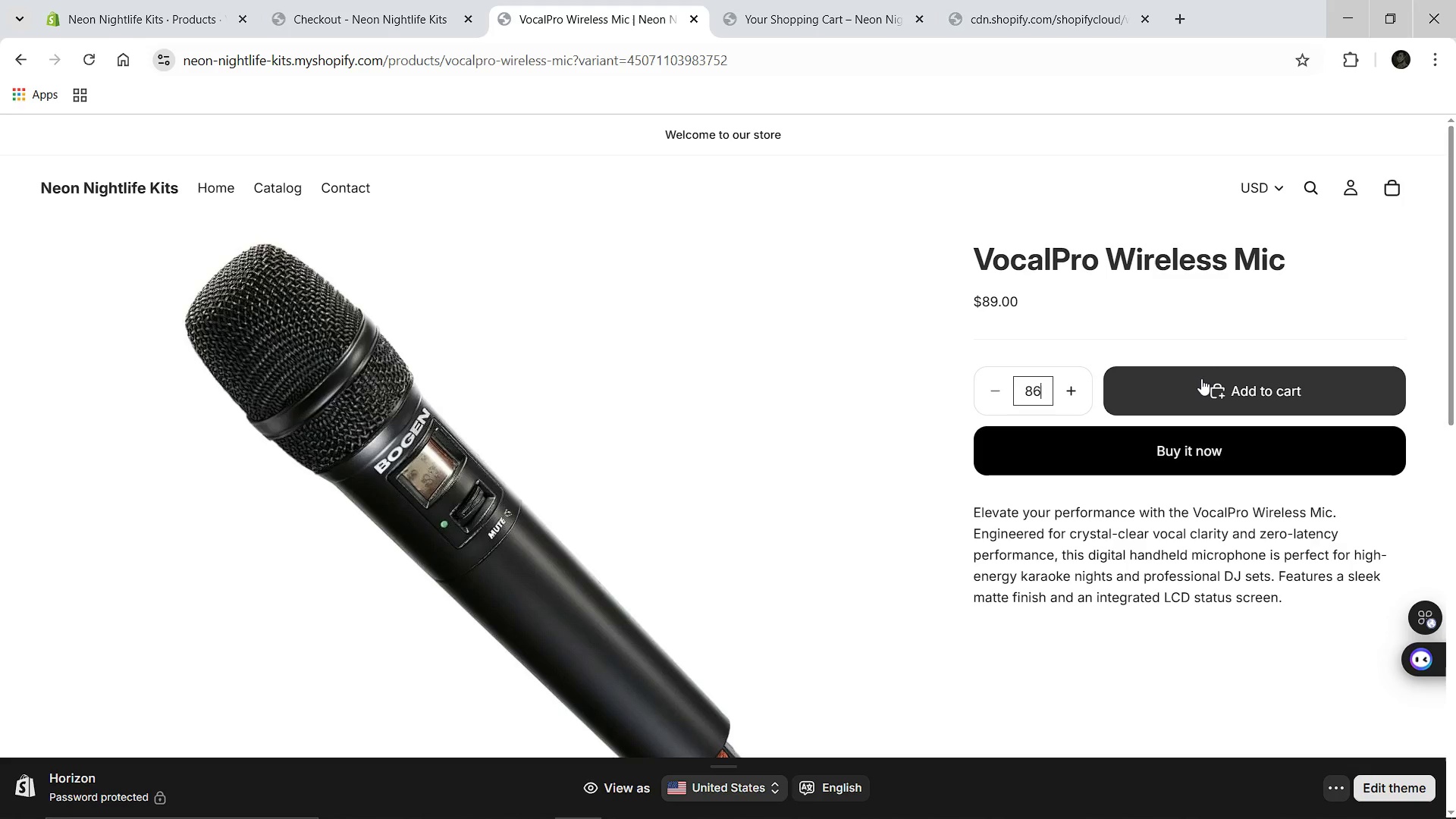 
left_click([1201, 378])
 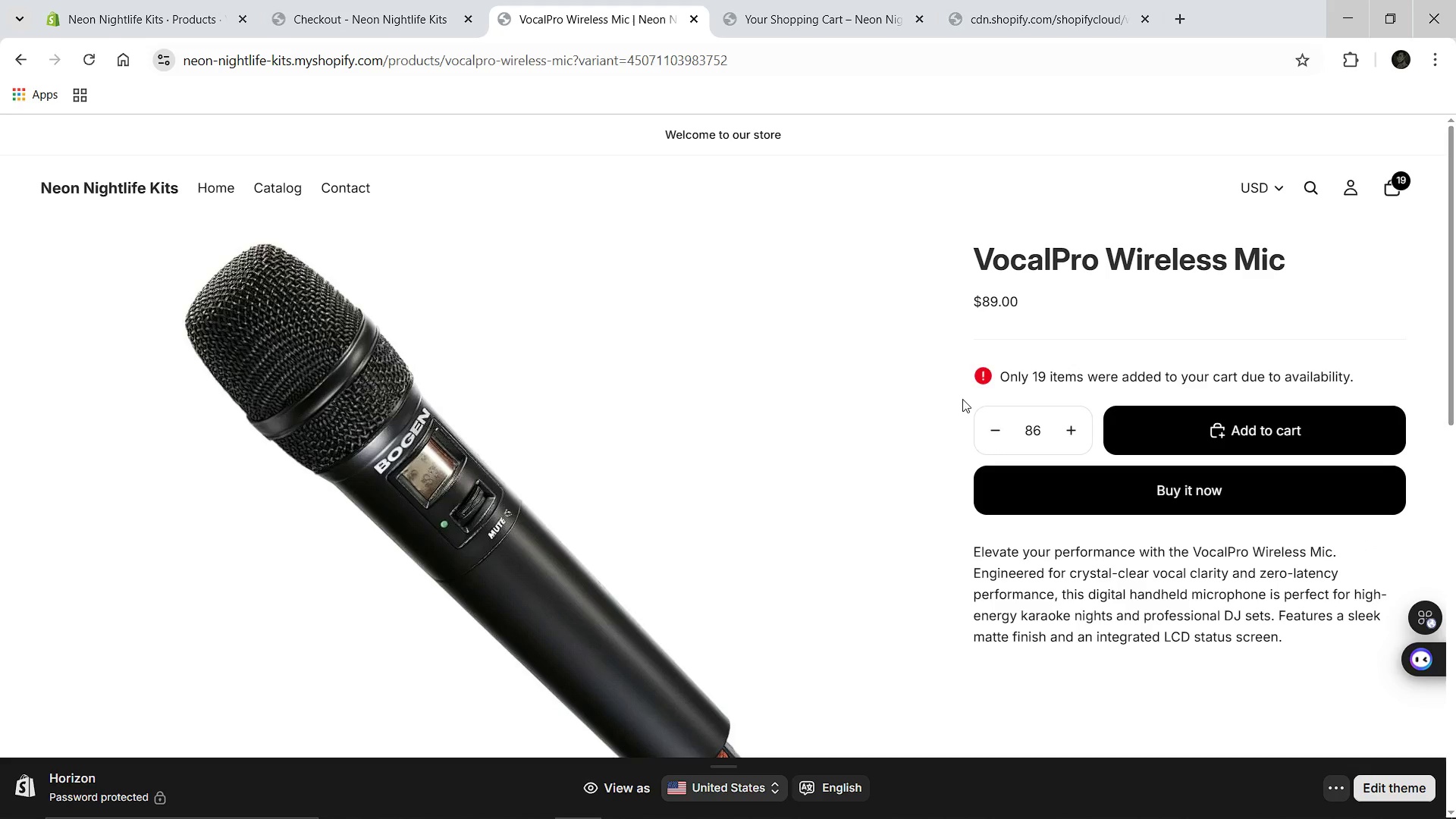 
wait(5.52)
 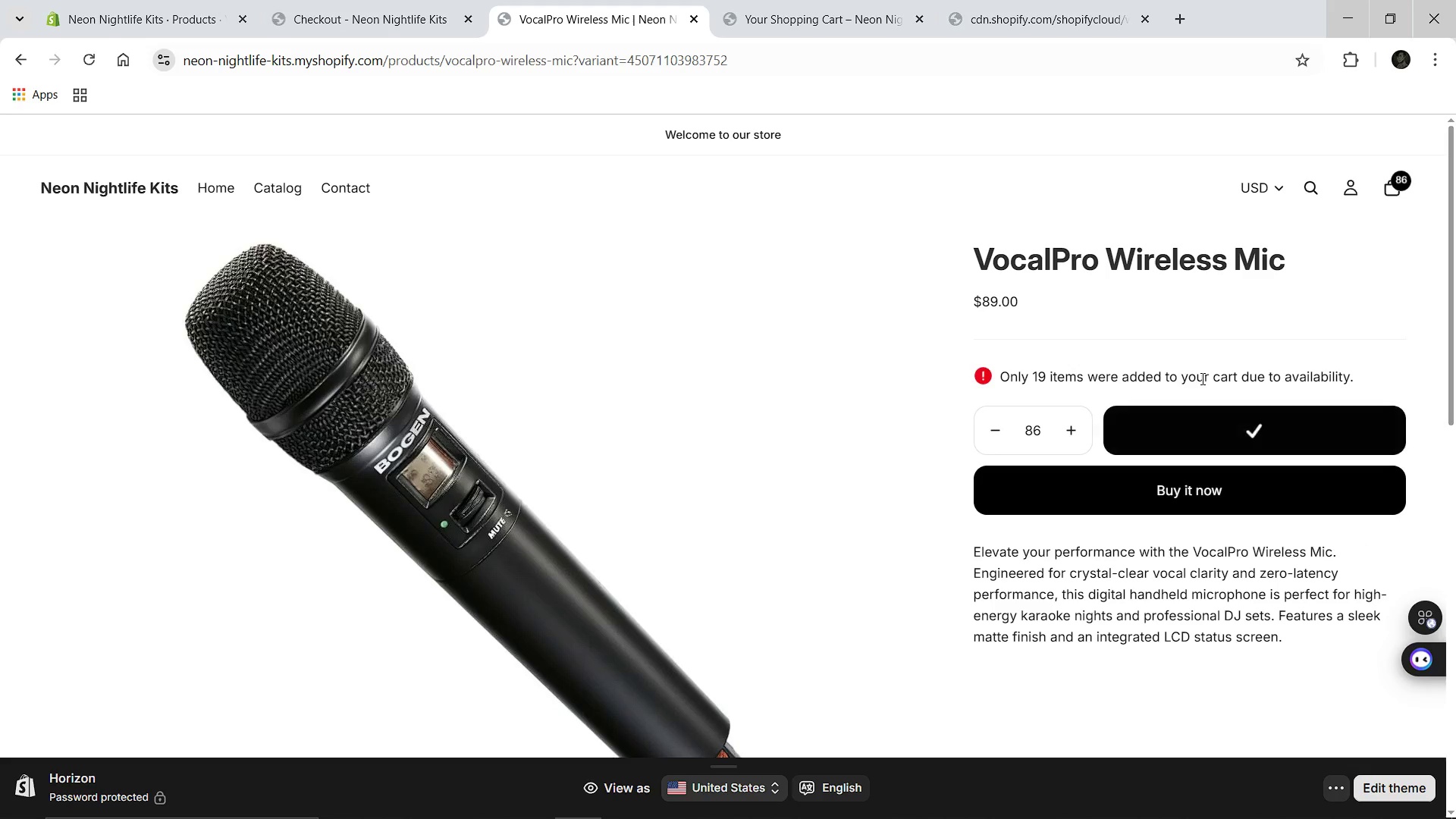 
left_click([134, 0])
 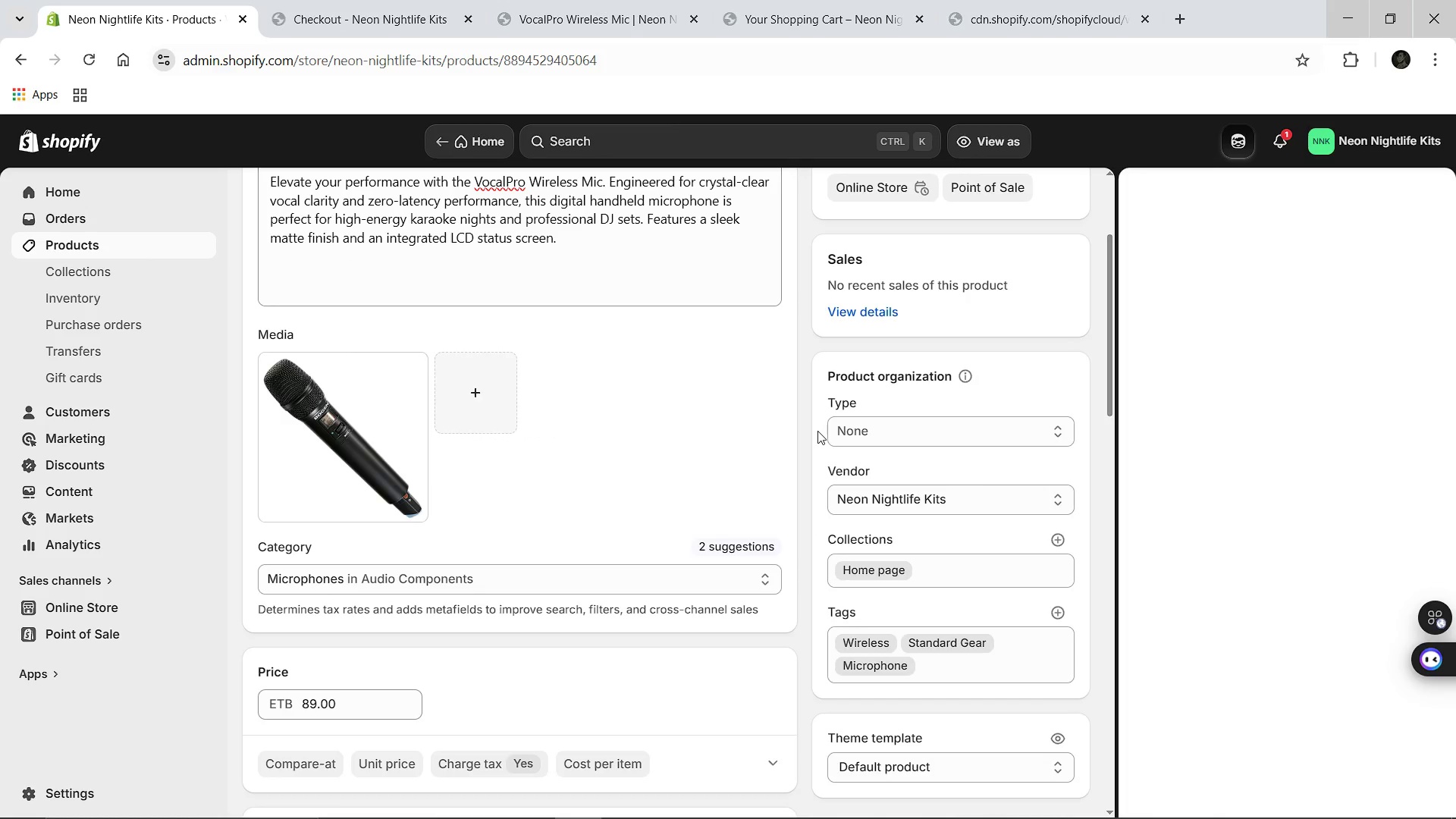 
left_click([1429, 191])
 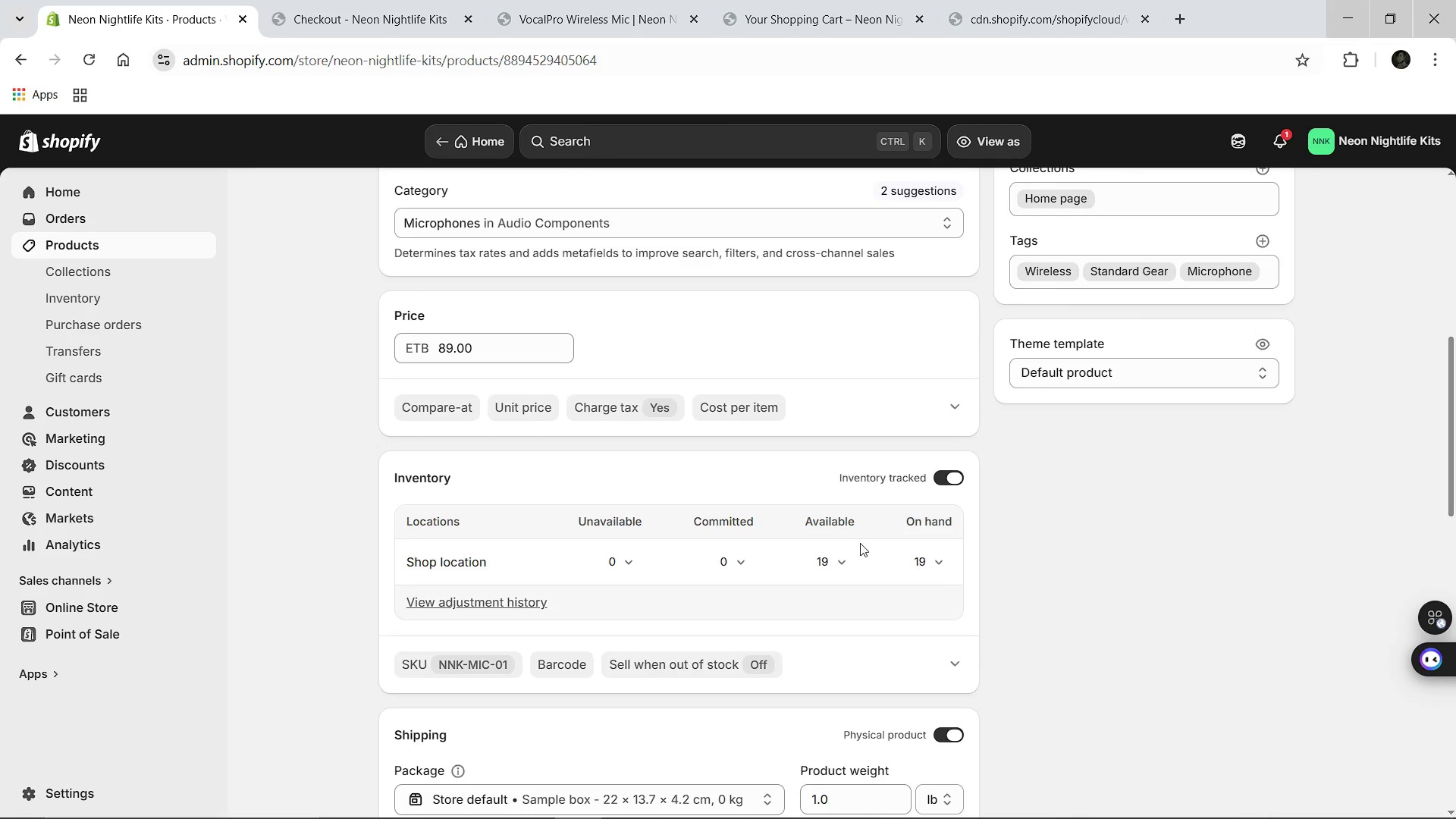 
left_click([827, 566])
 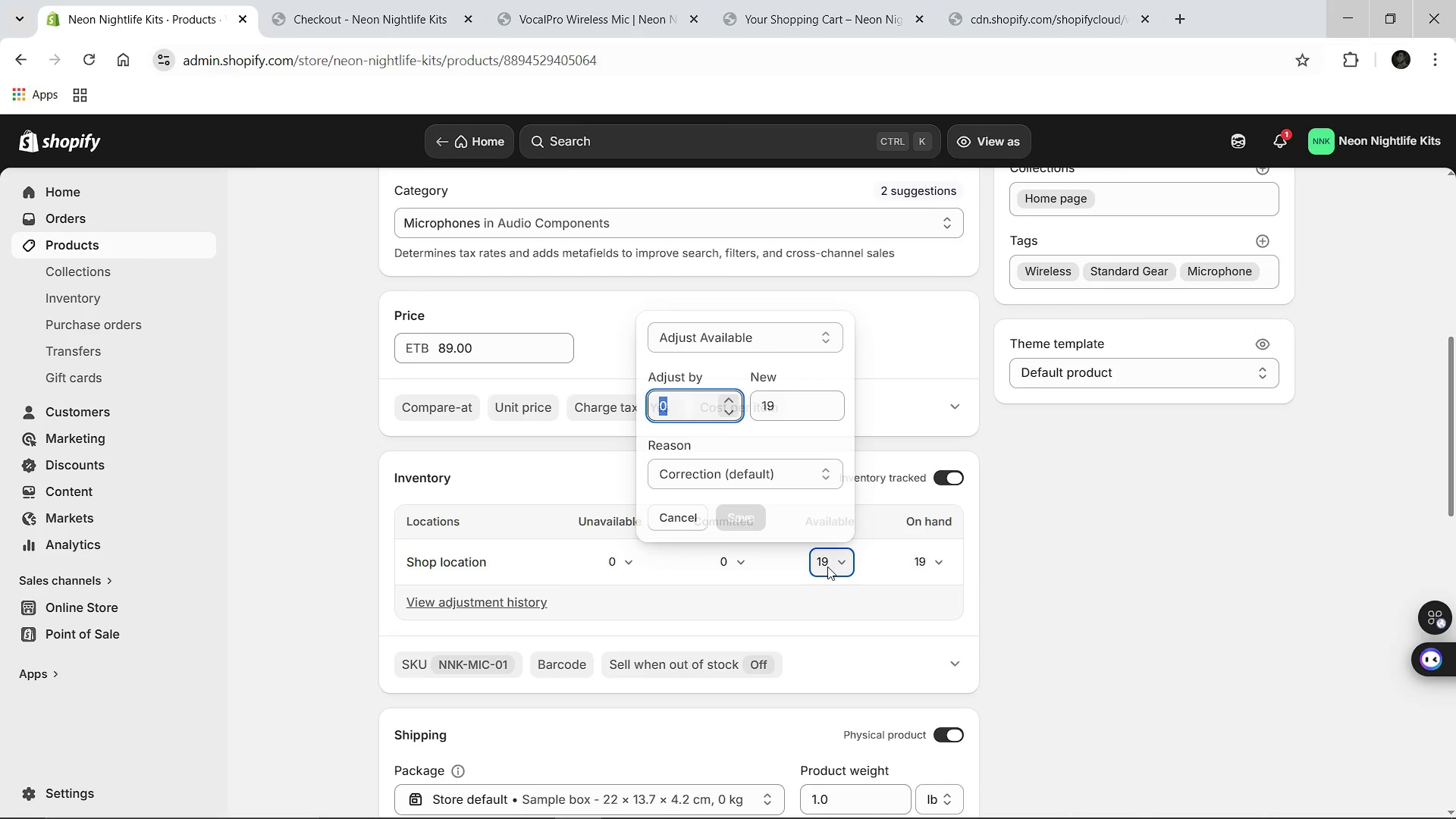 
left_click([827, 566])
 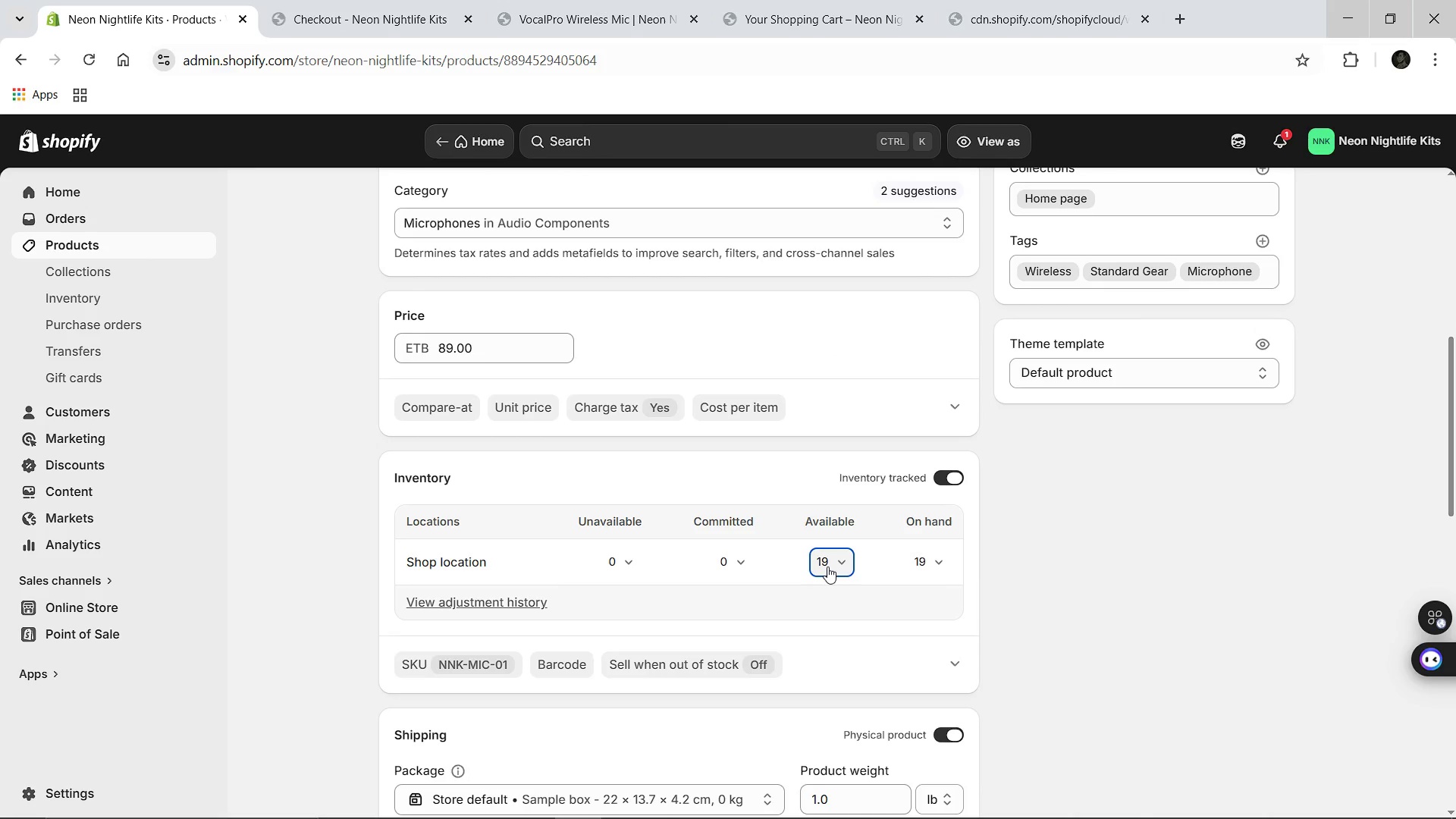 
left_click([827, 566])
 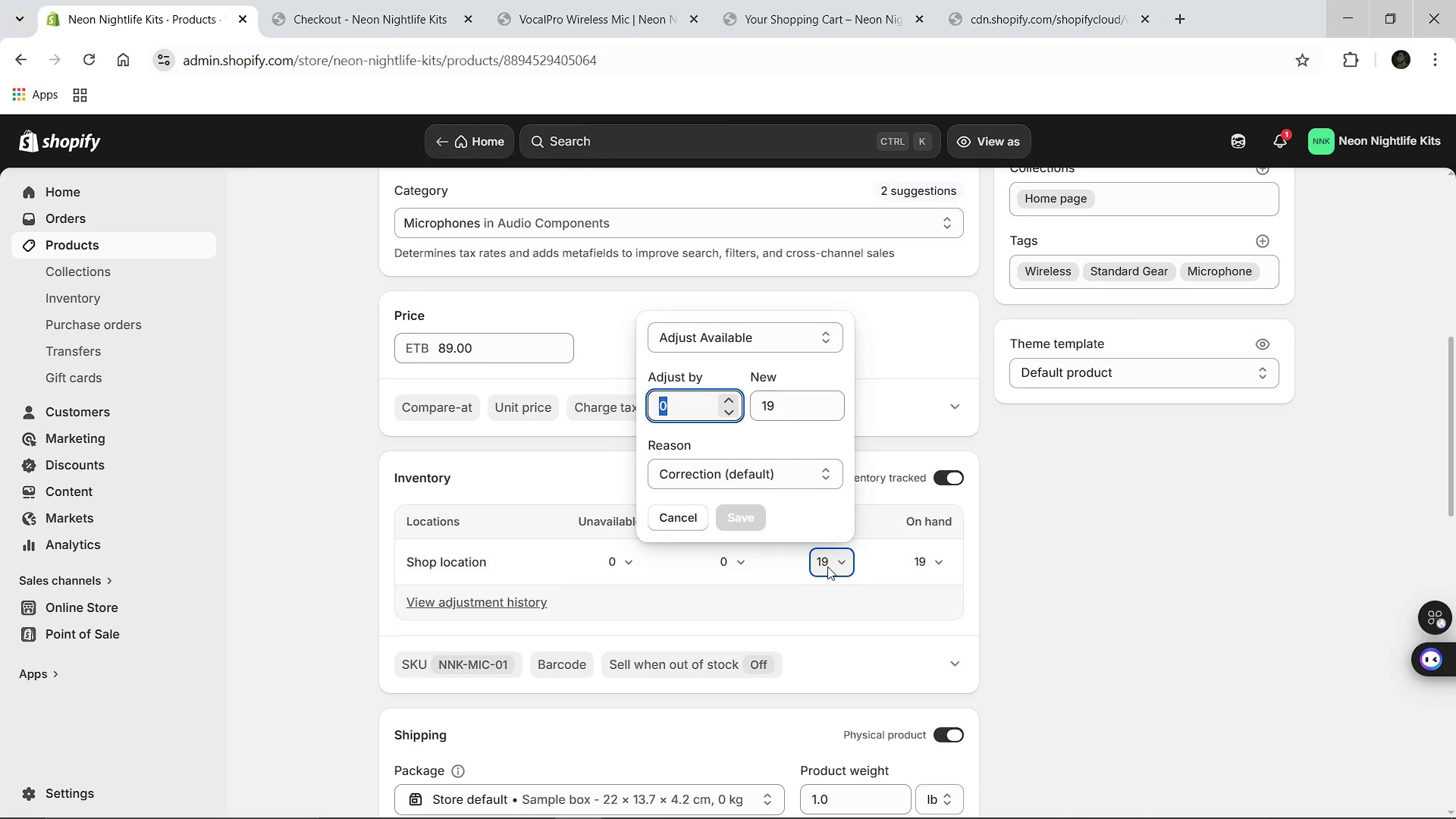 
type(190)
 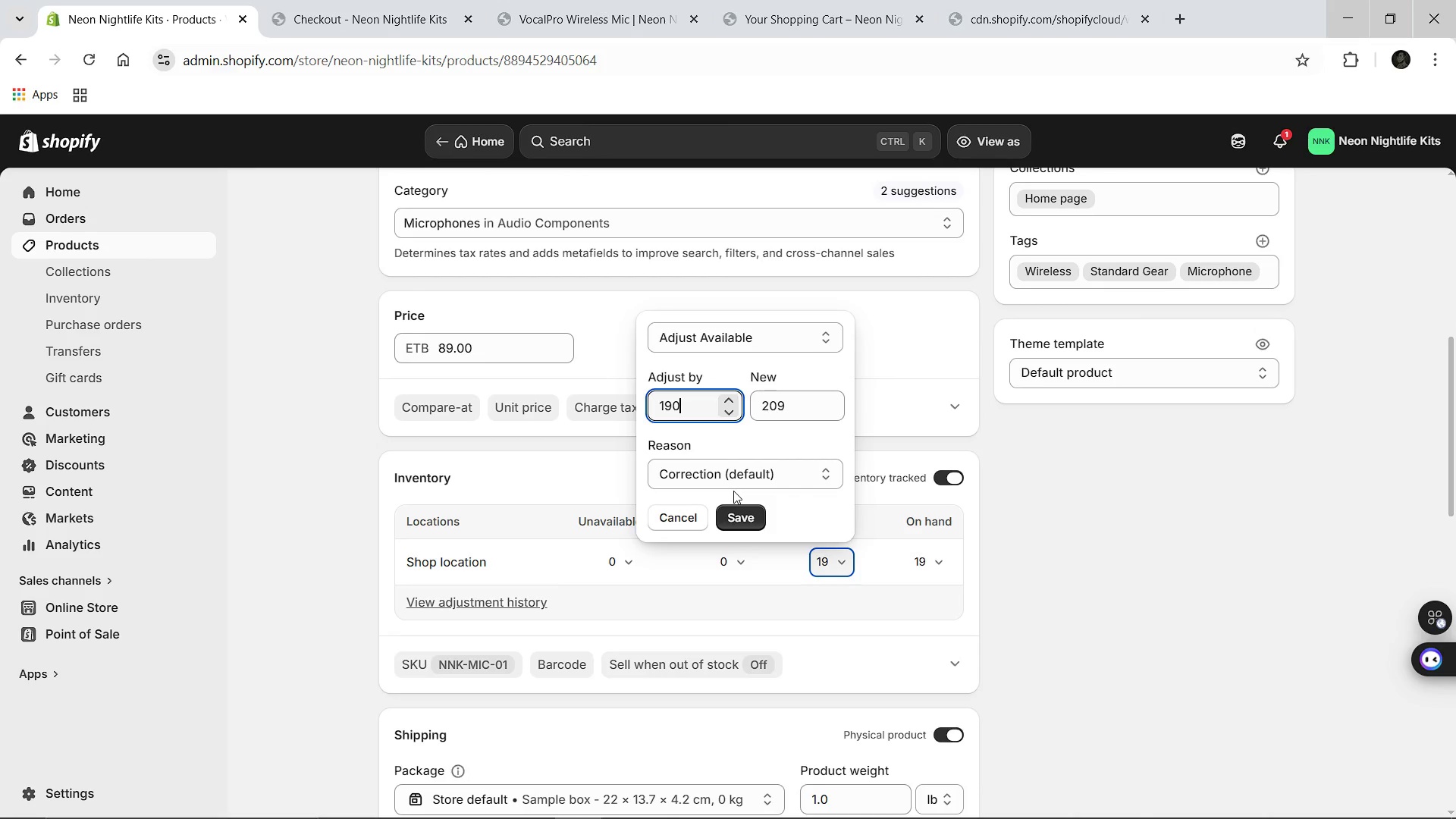 
key(Backspace)
 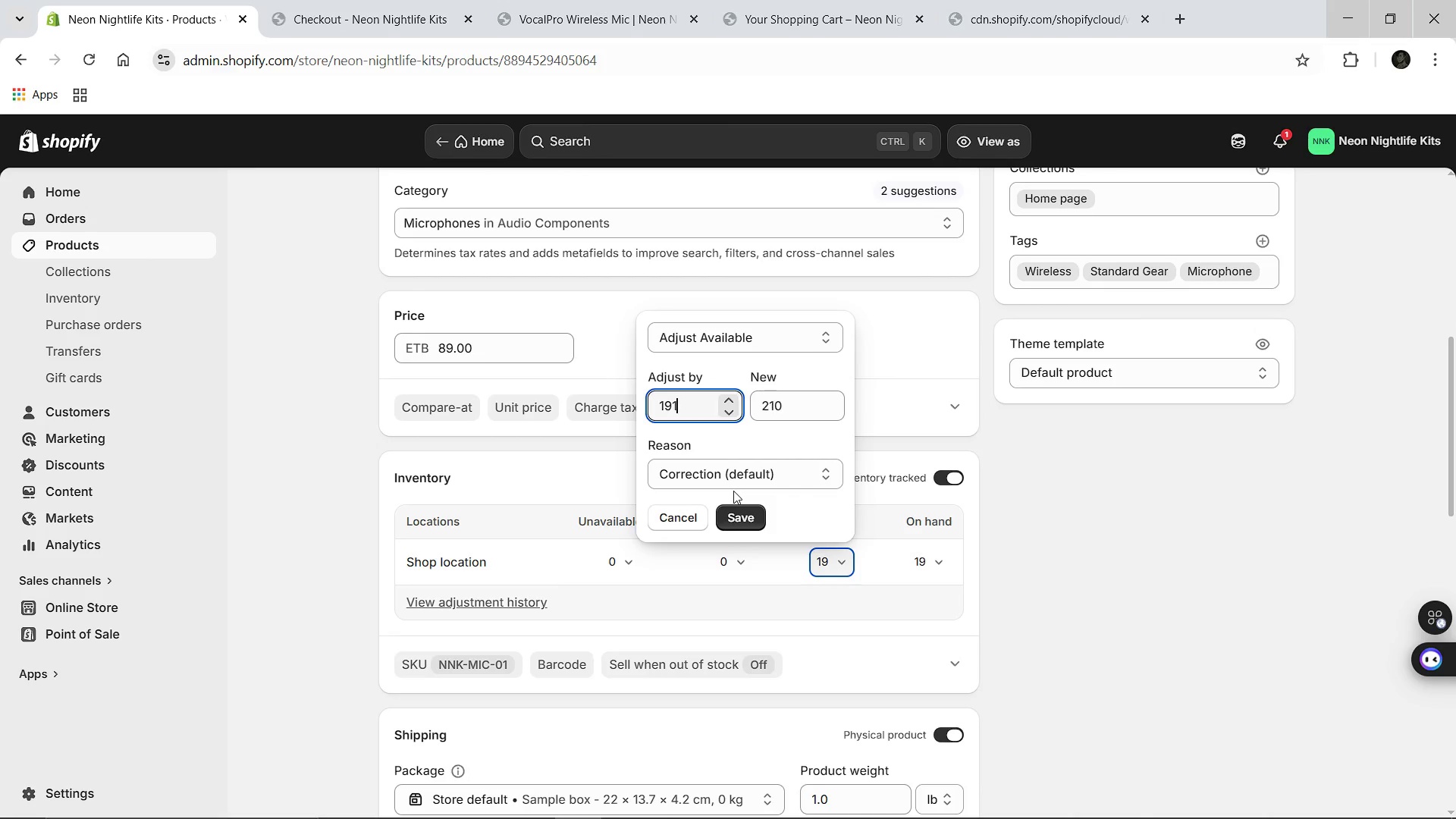 
key(1)
 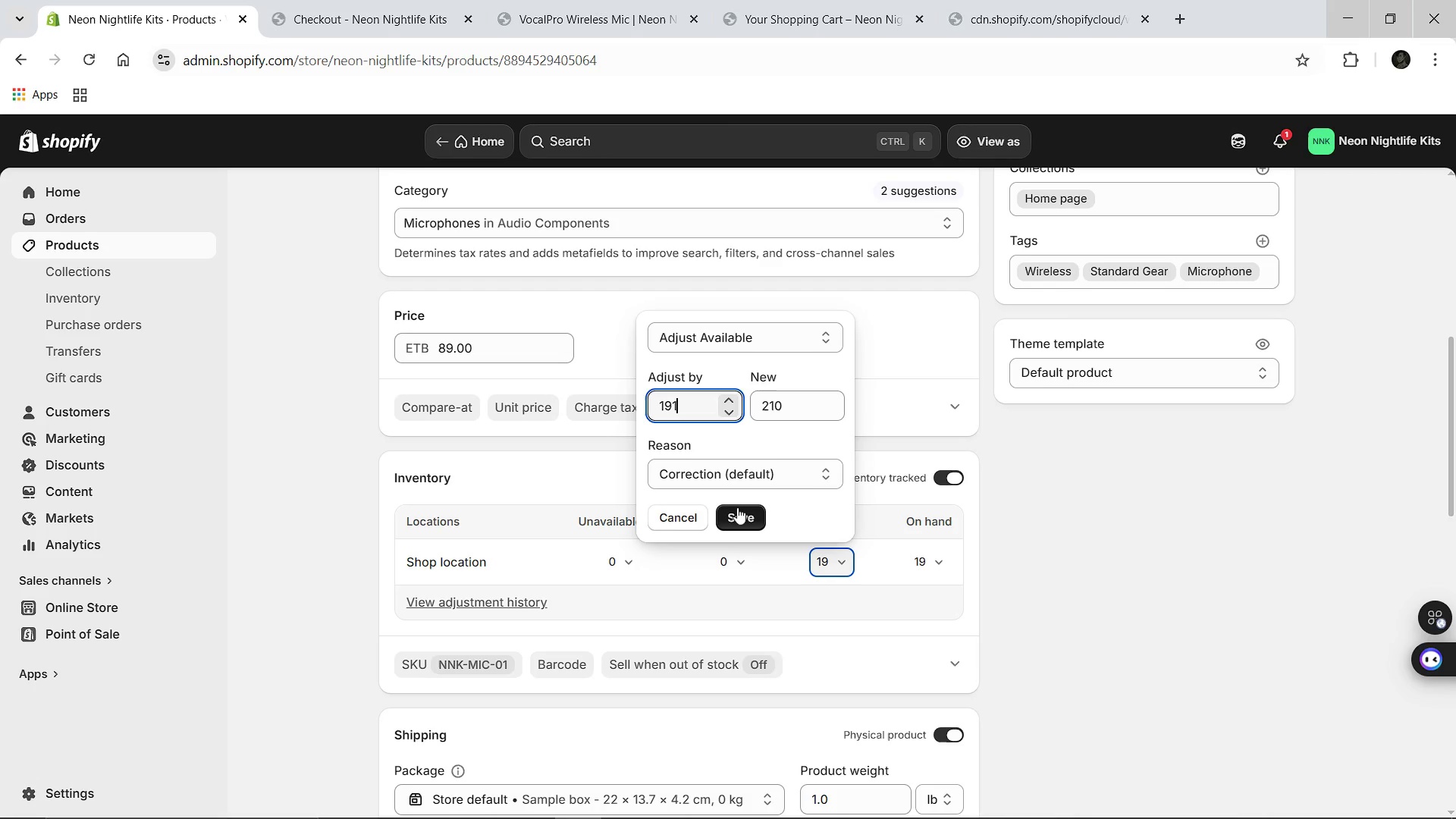 
left_click([737, 507])
 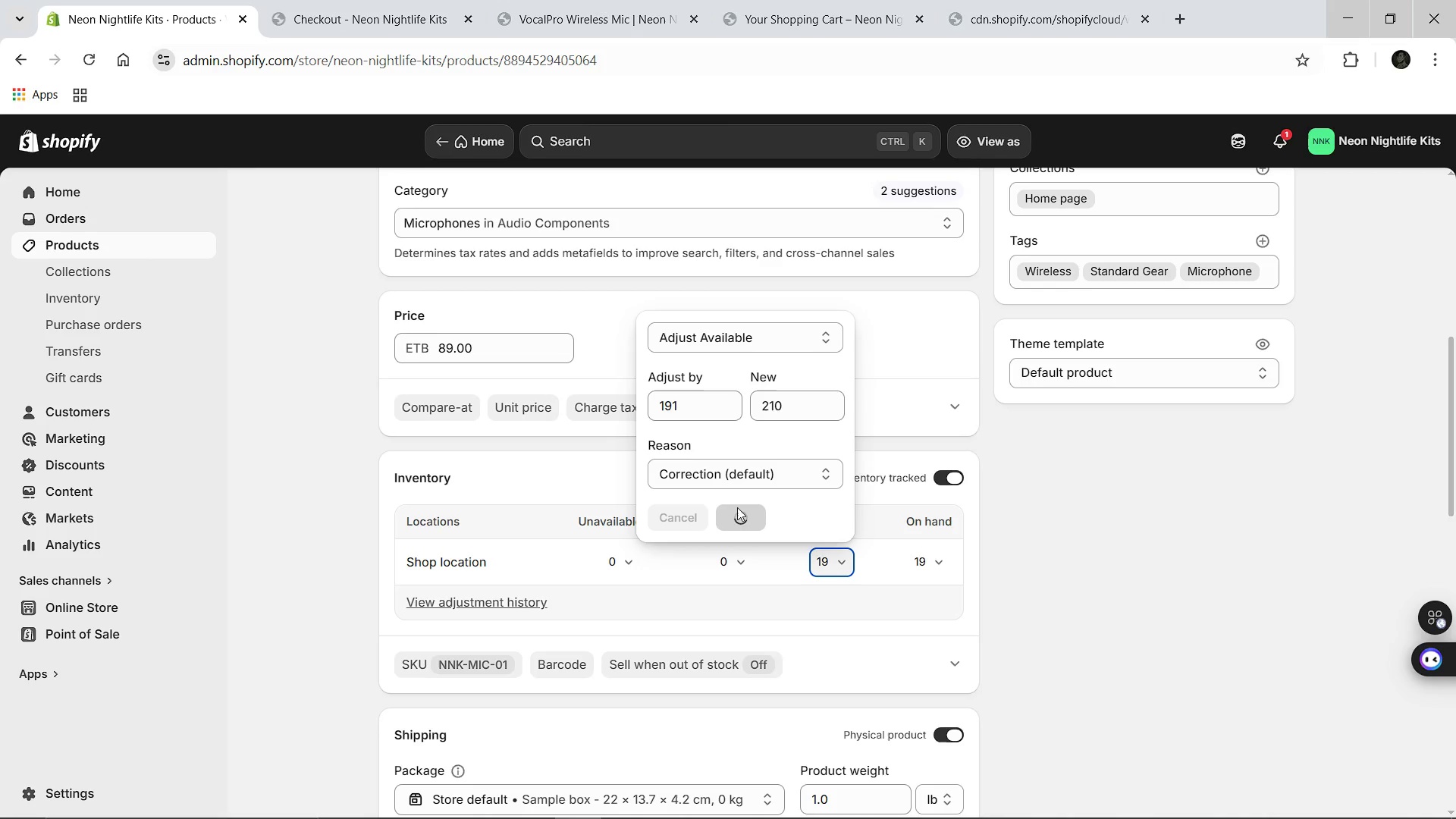 
left_click_drag(start_coordinate=[737, 507], to_coordinate=[763, 518])
 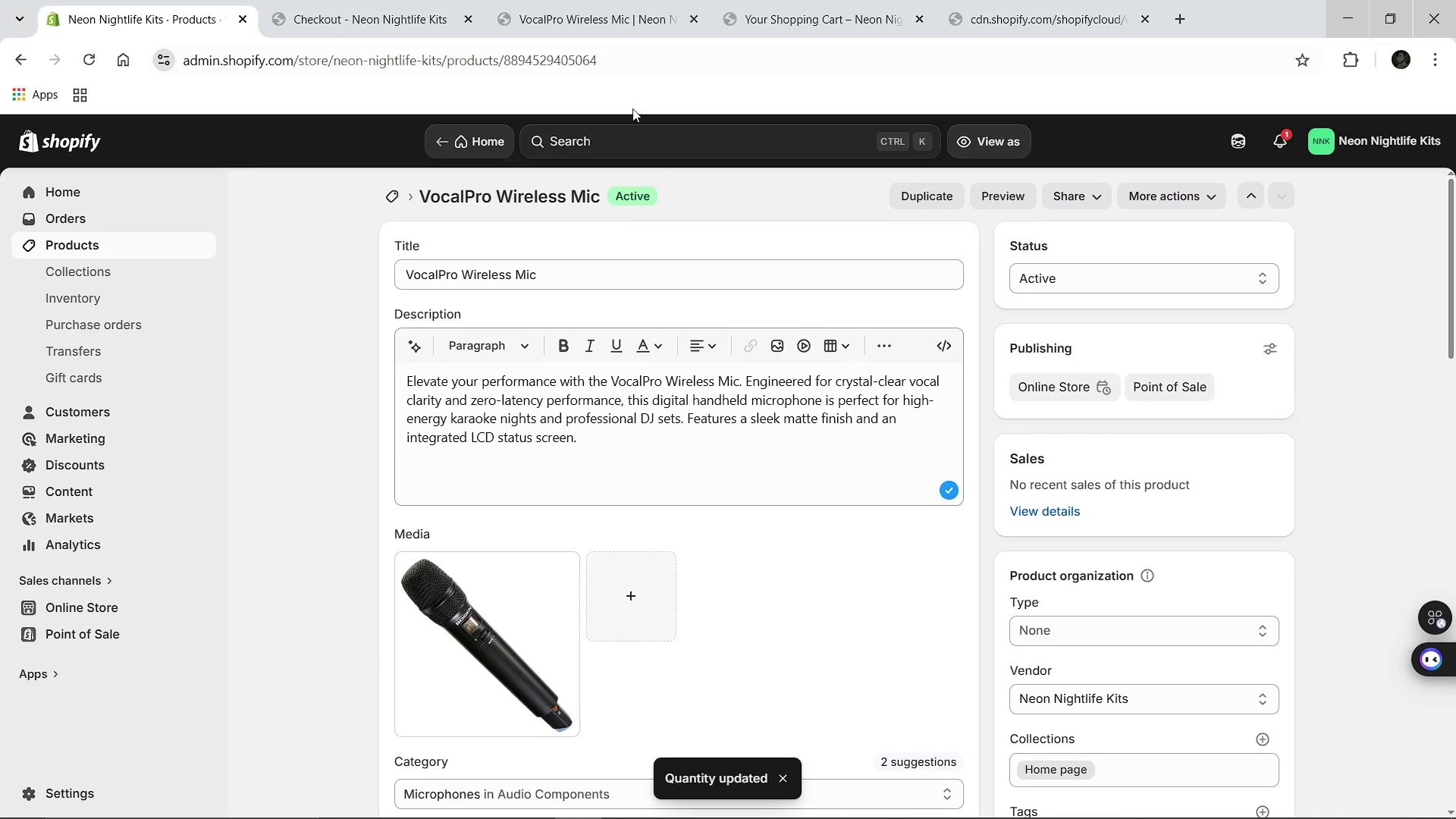 
left_click([315, 0])
 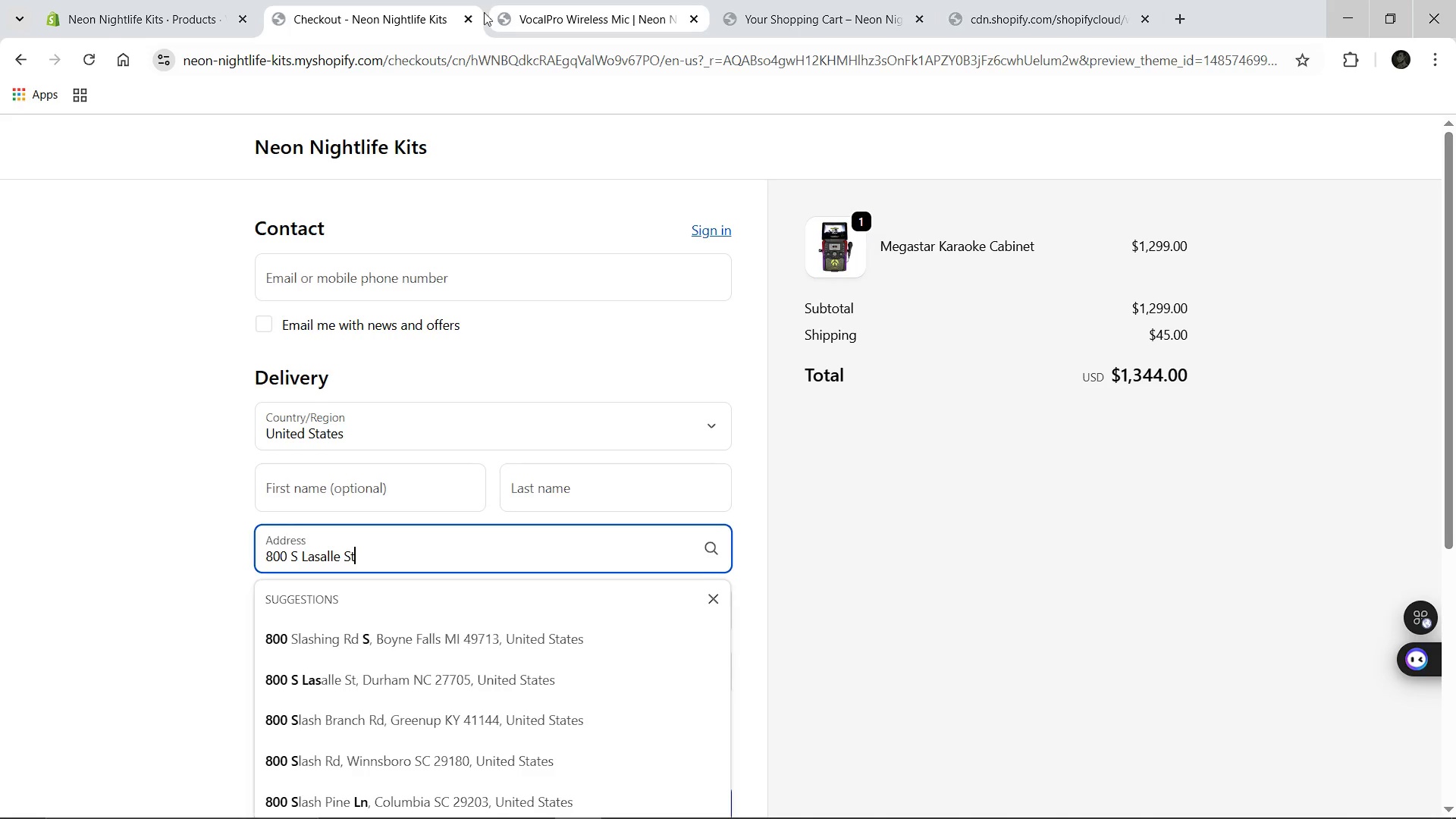 
left_click([472, 17])
 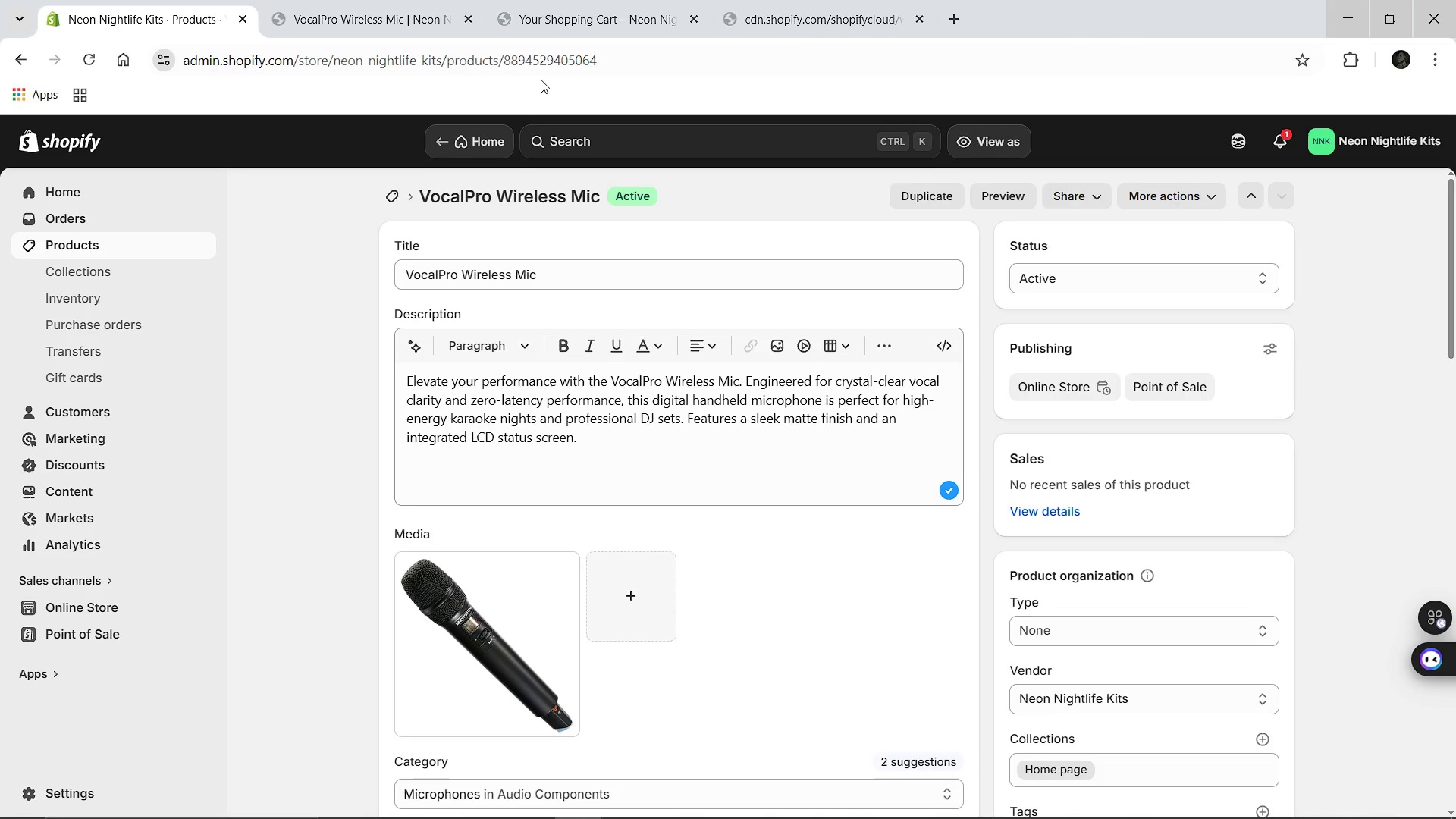 
left_click([563, 0])
 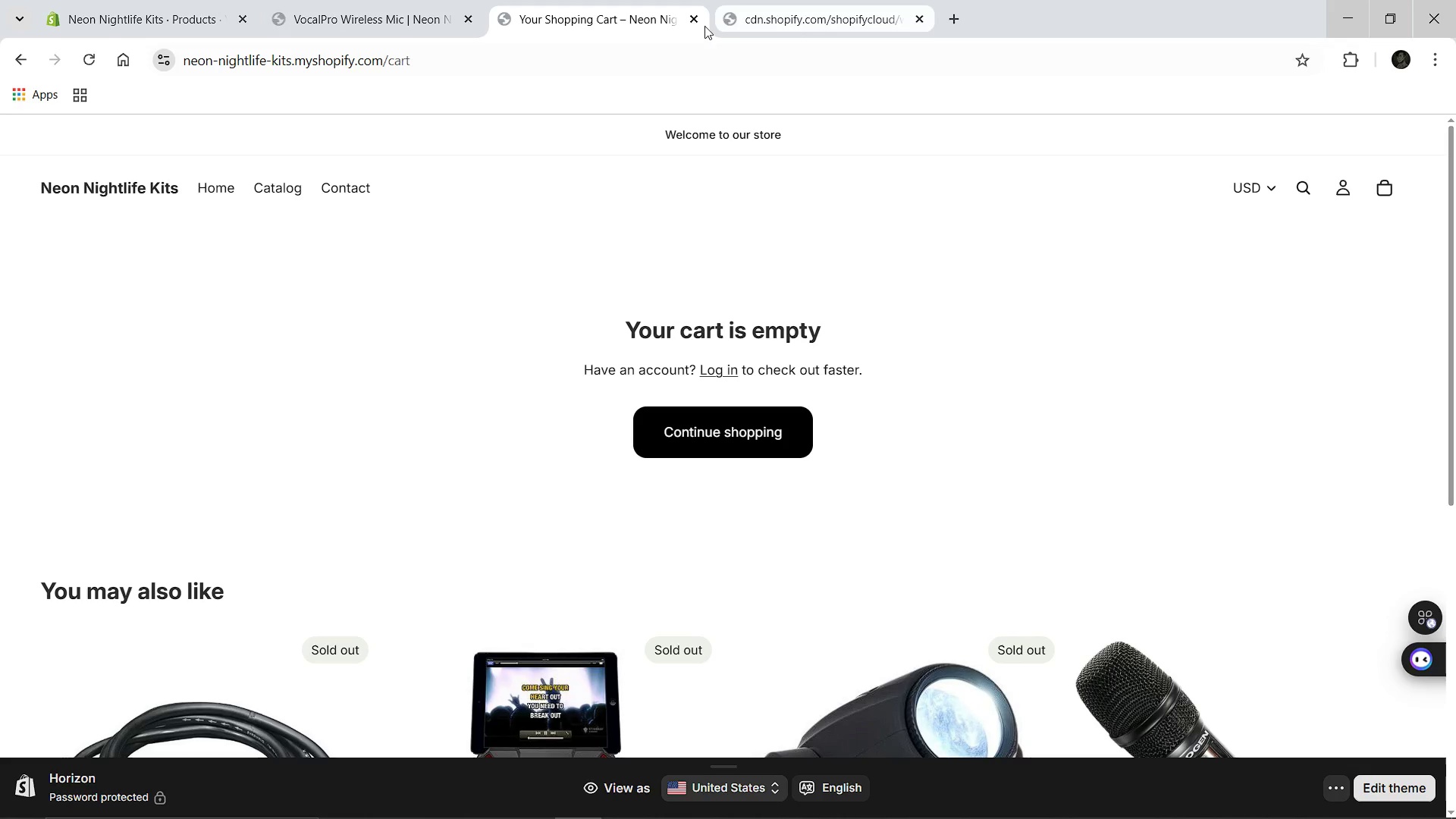 
left_click([693, 20])
 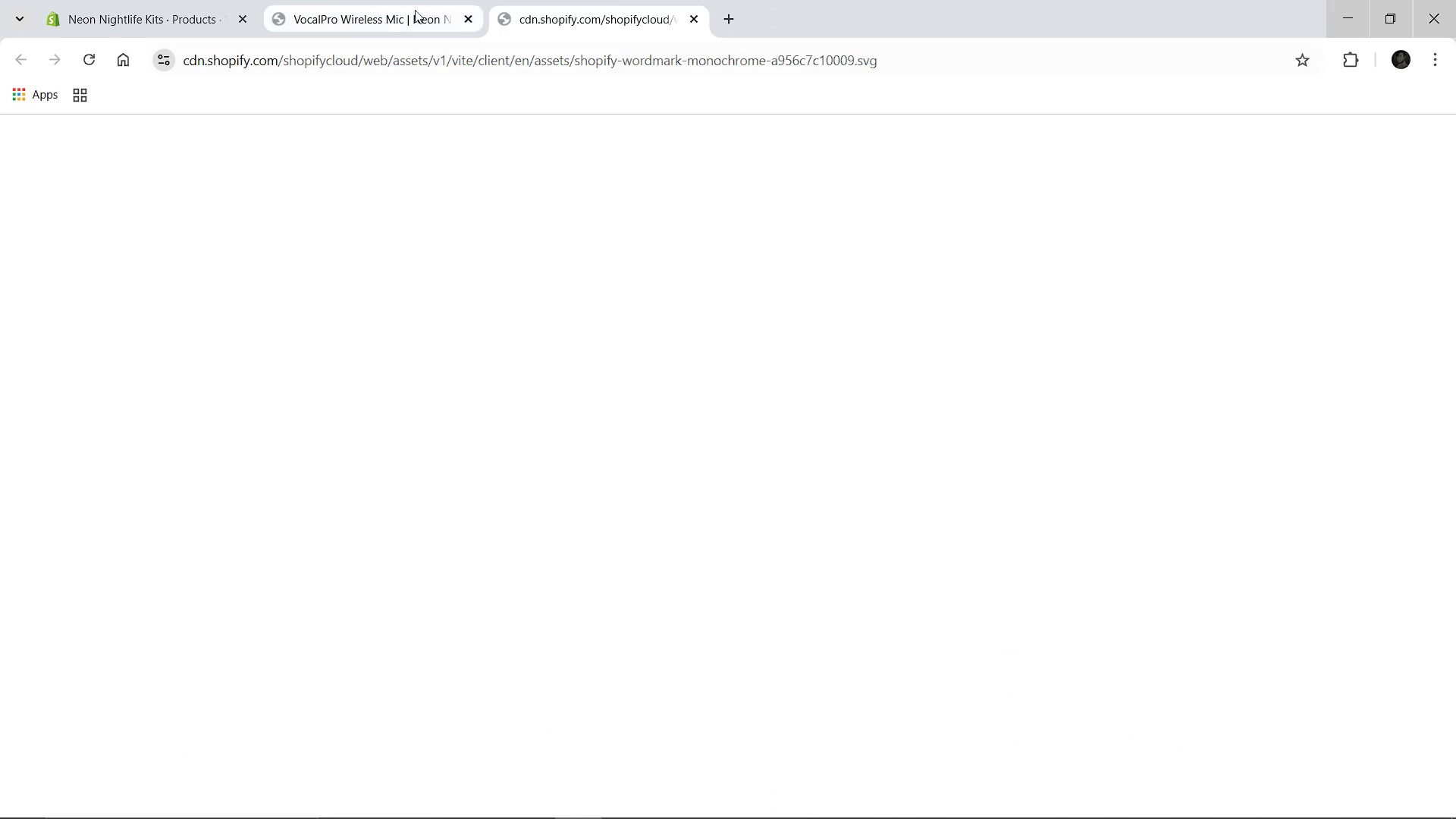 
left_click([400, 14])
 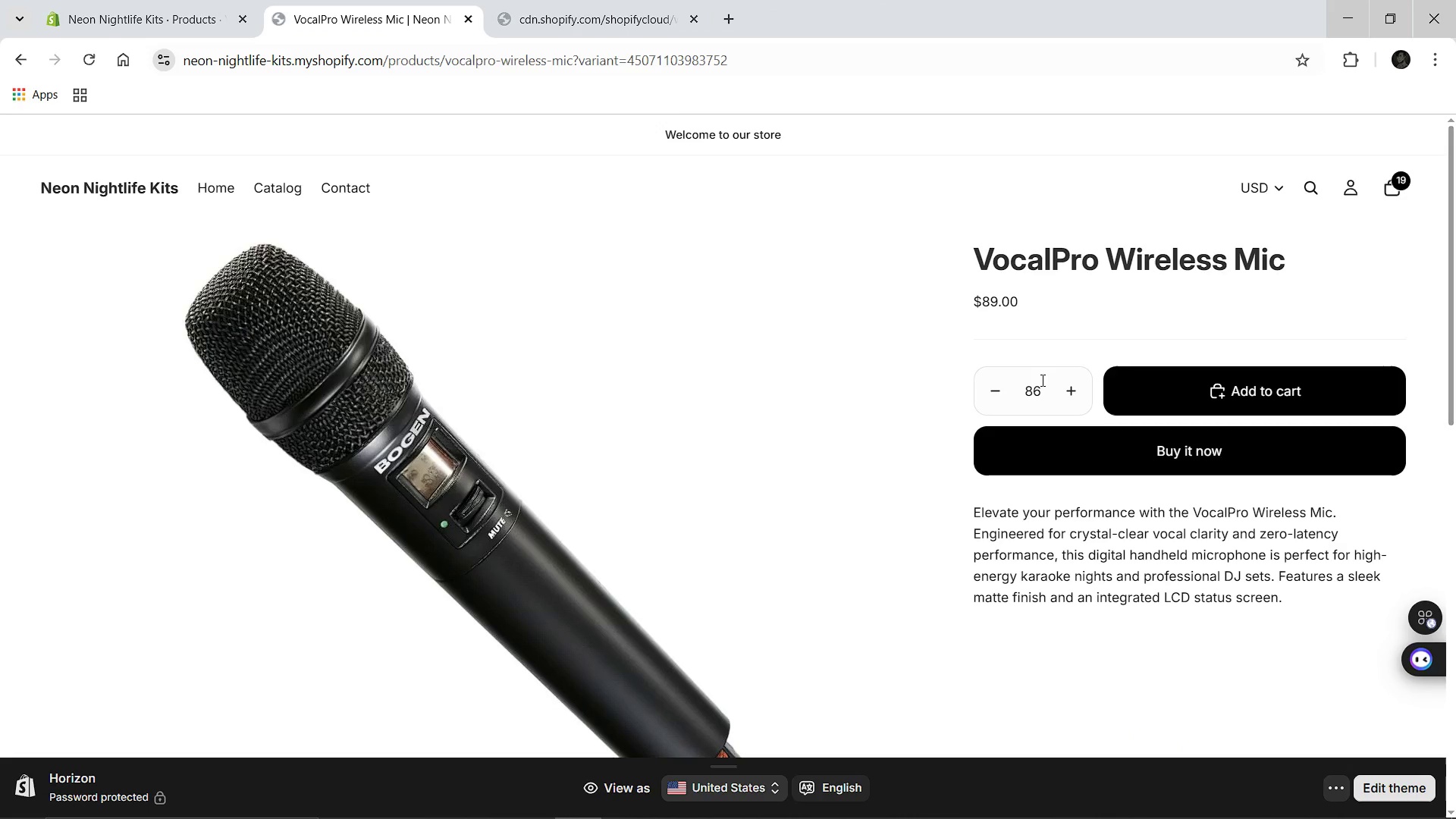 
left_click([1041, 380])
 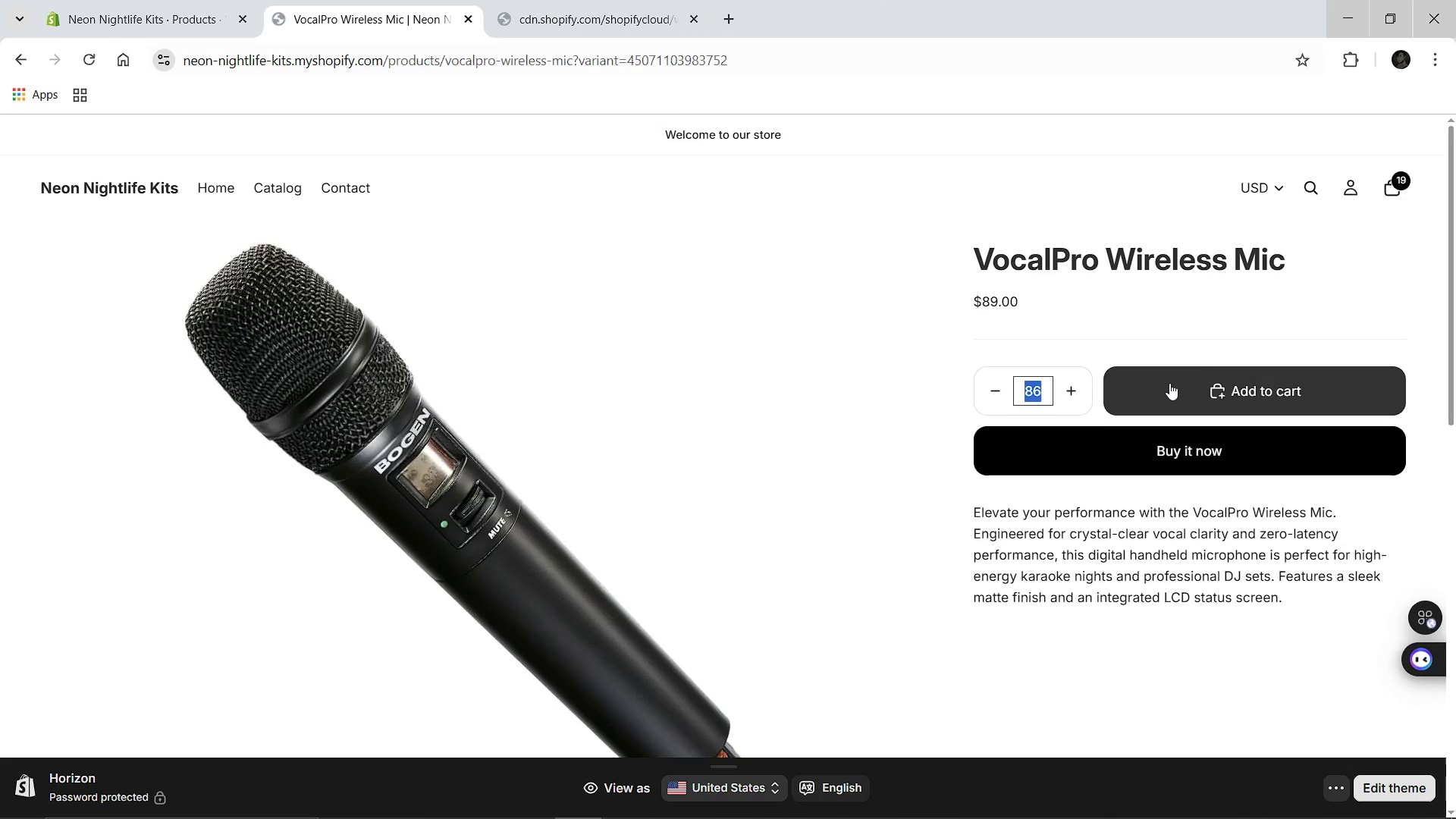 
left_click([1169, 383])
 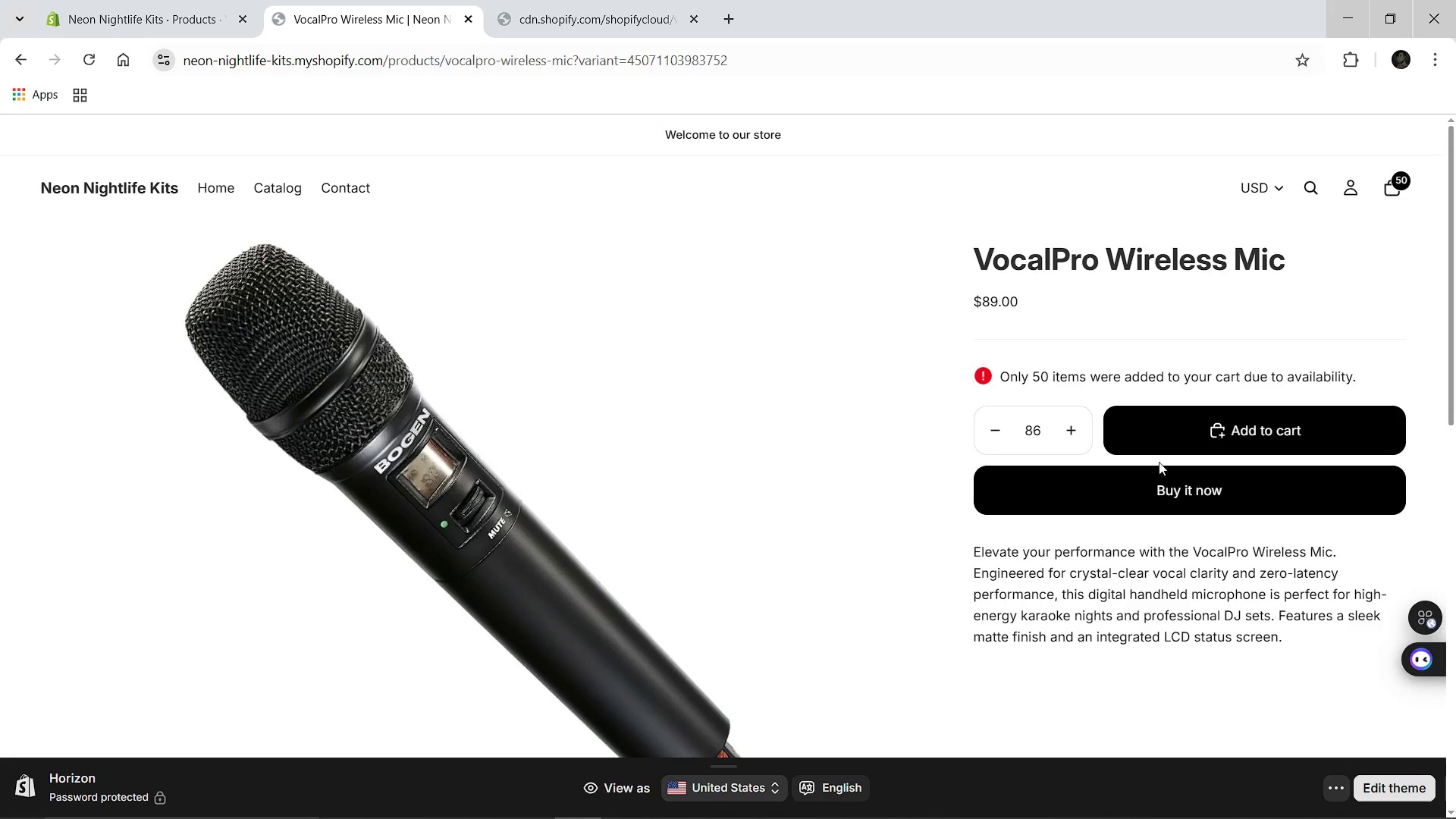 
wait(6.55)
 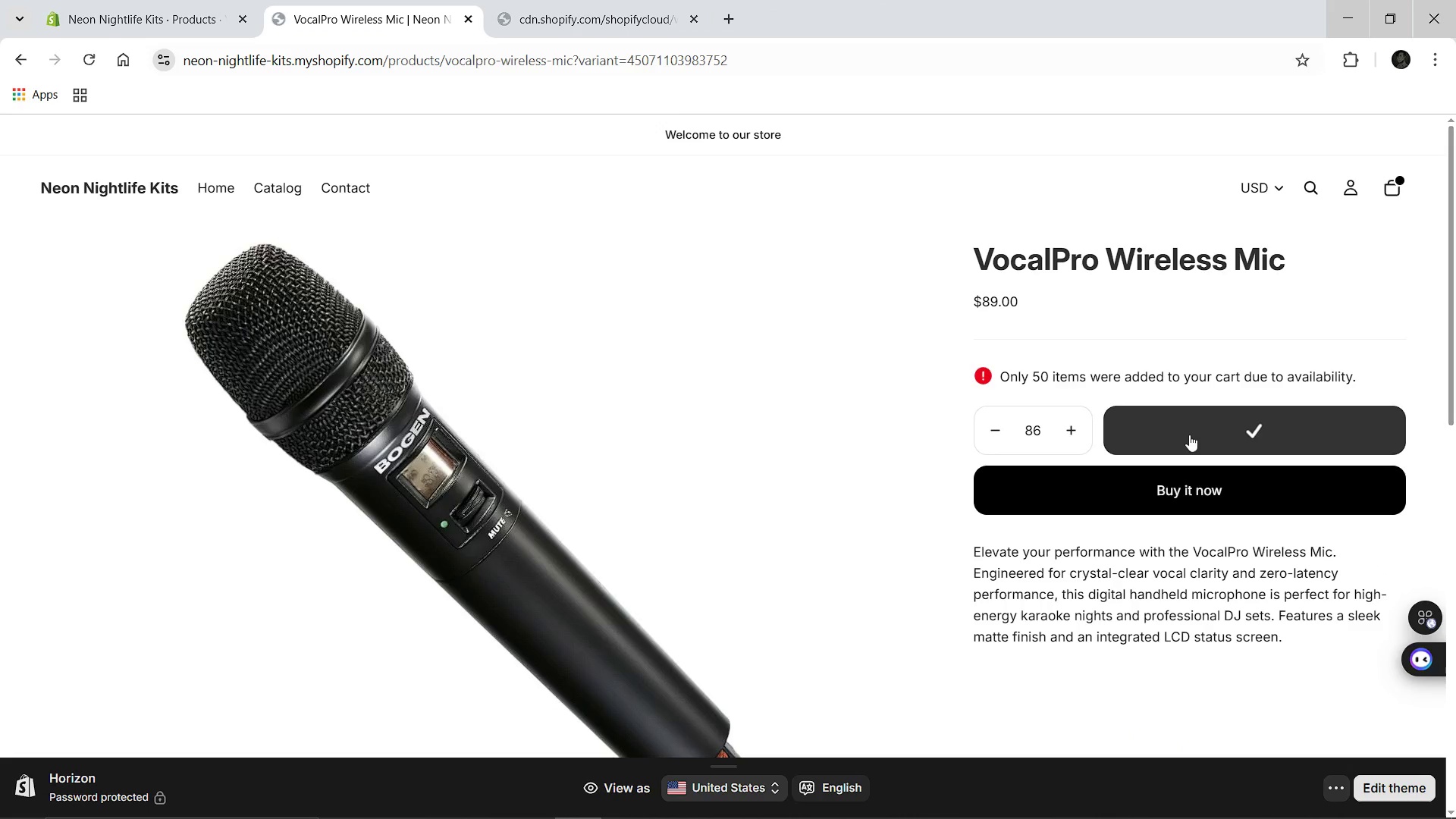 
left_click([1394, 179])
 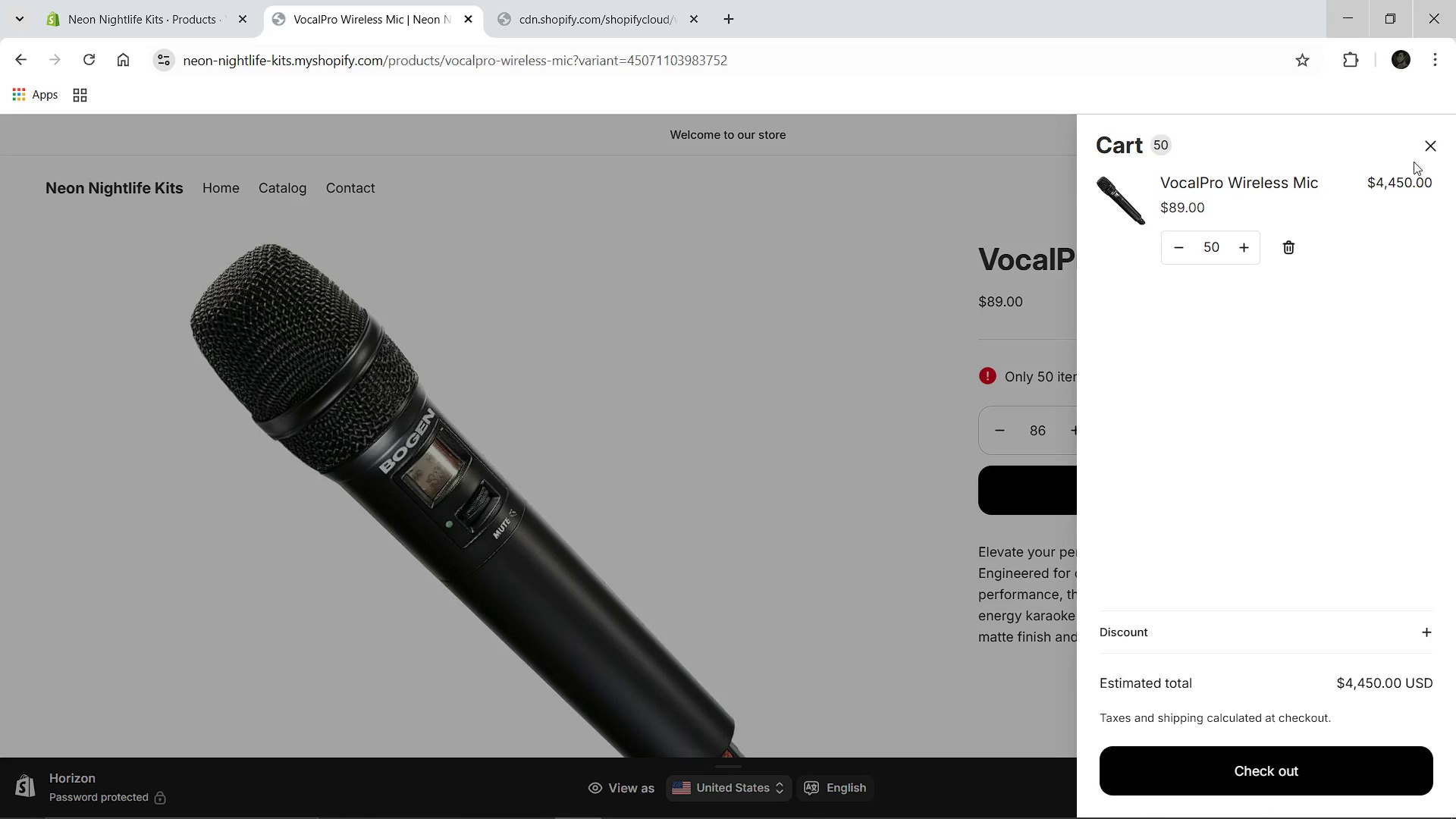 
left_click([1439, 147])
 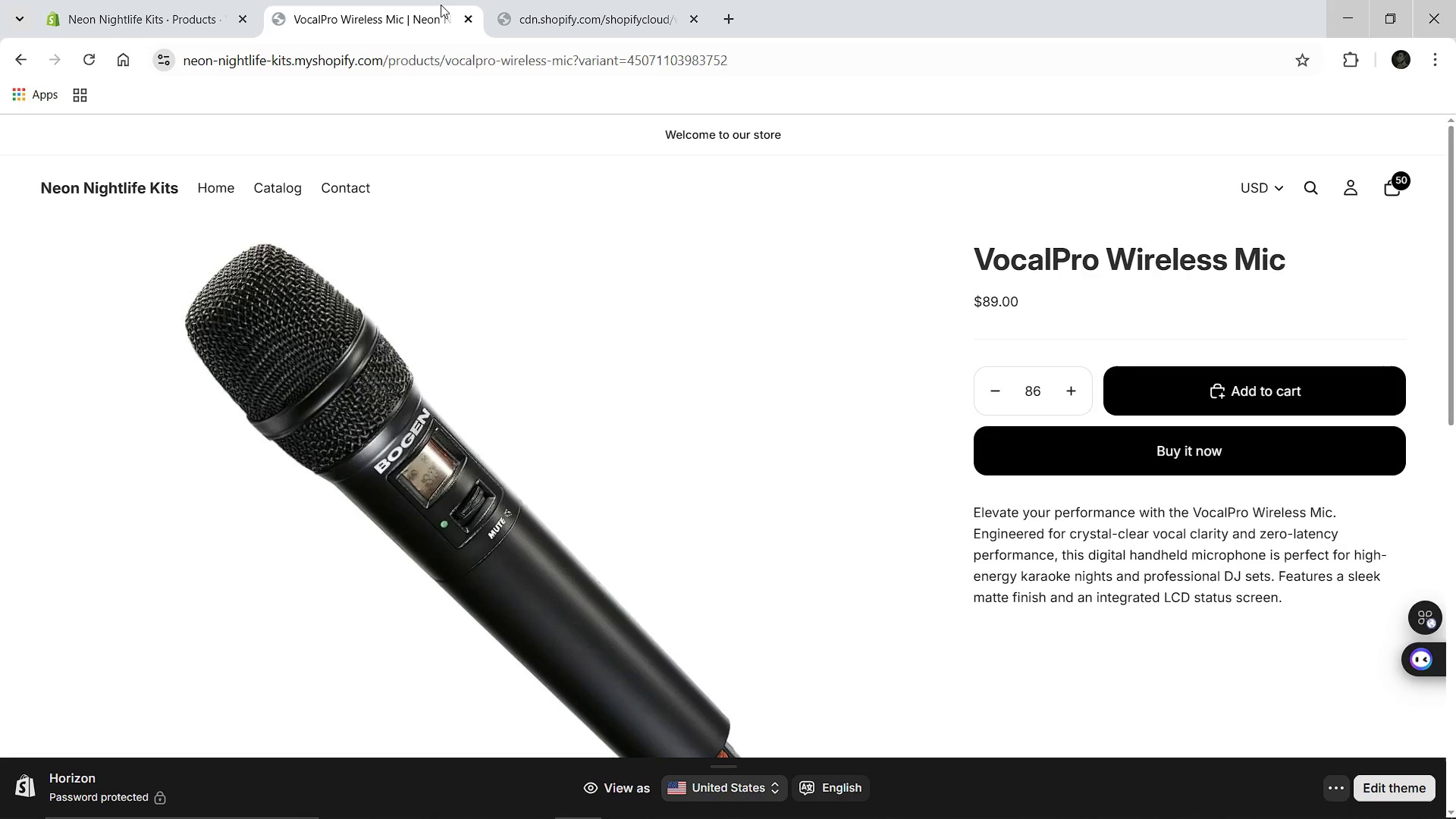 
left_click([469, 17])
 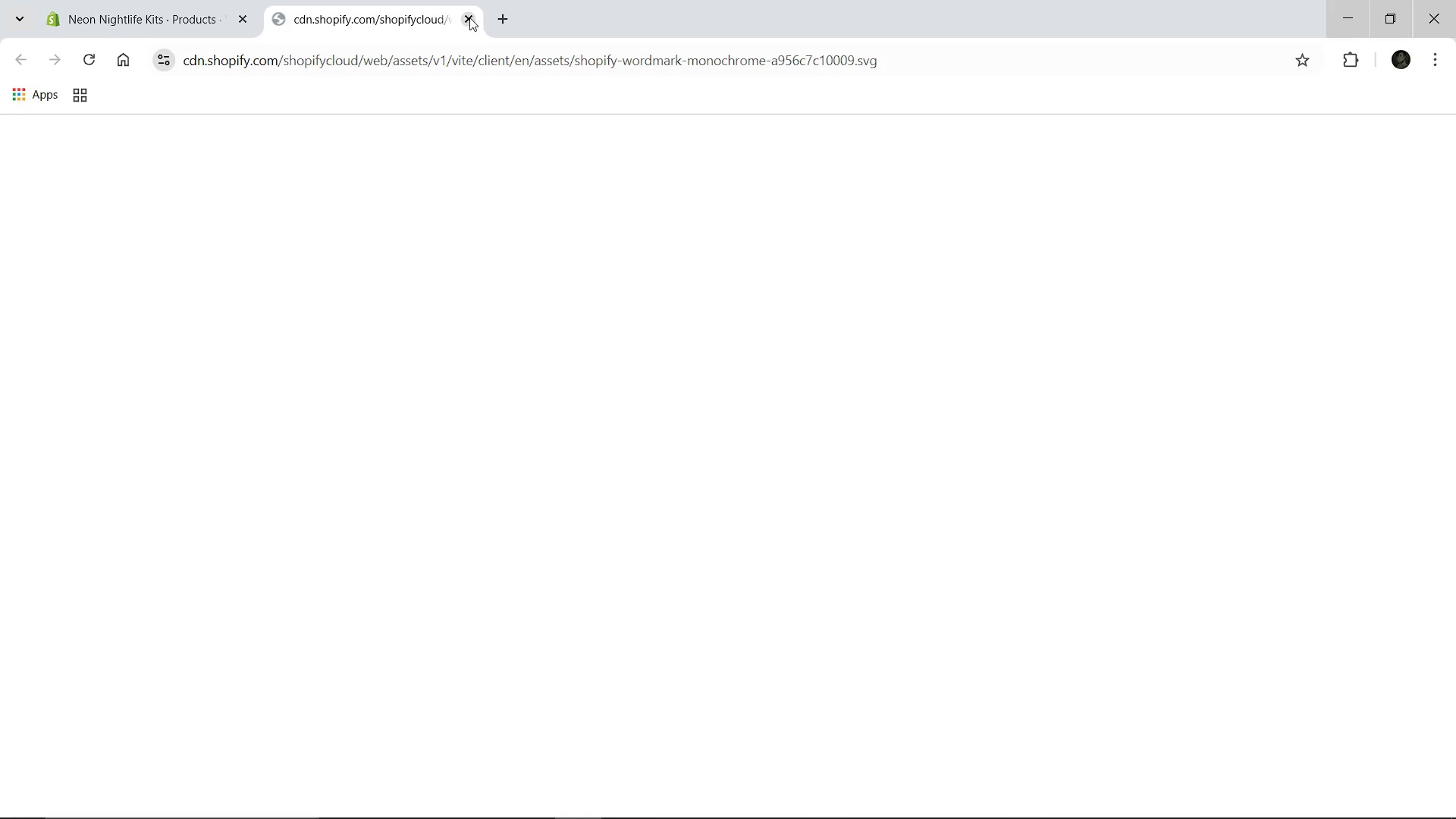 
left_click([469, 17])
 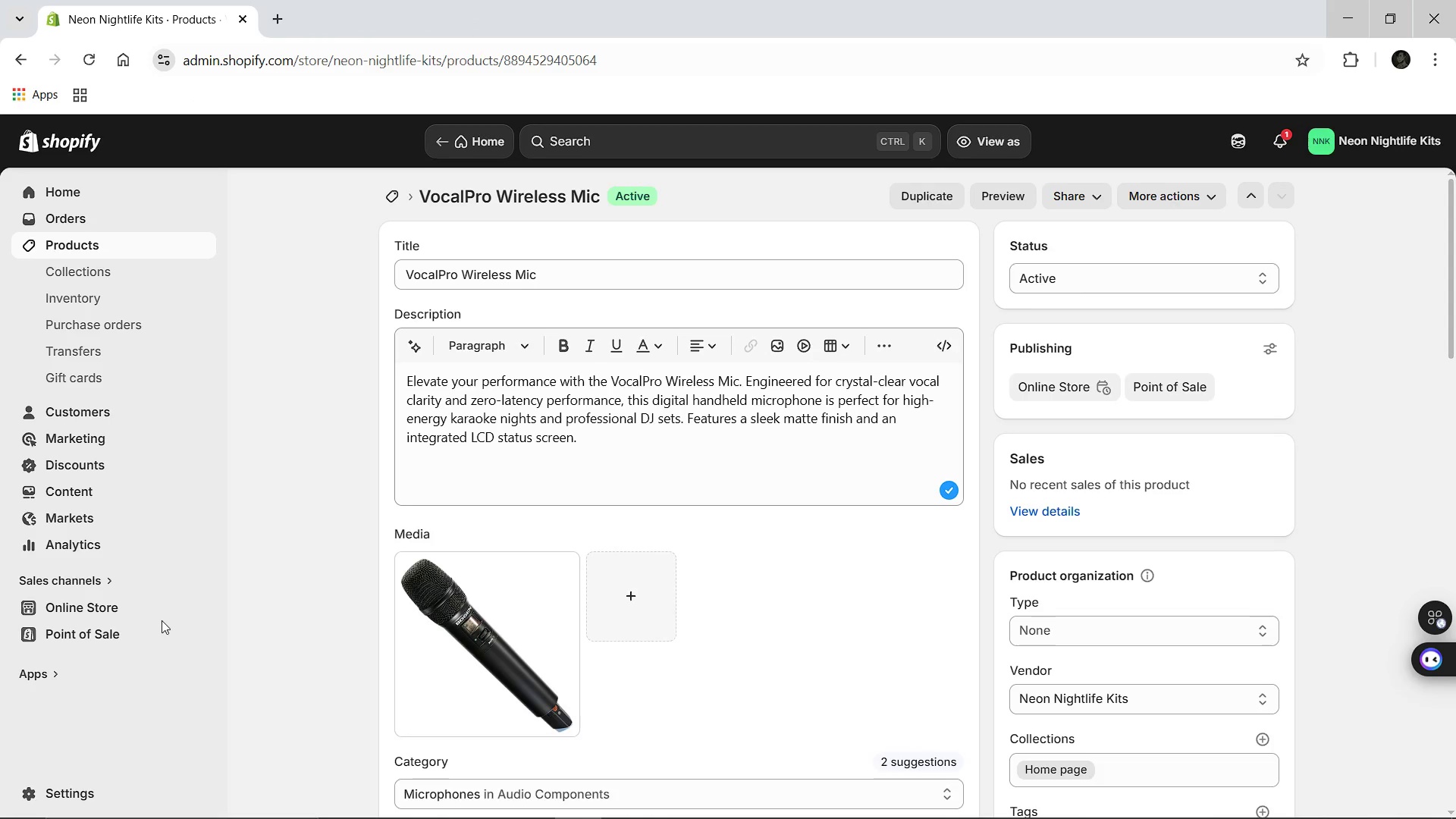 
left_click([207, 607])
 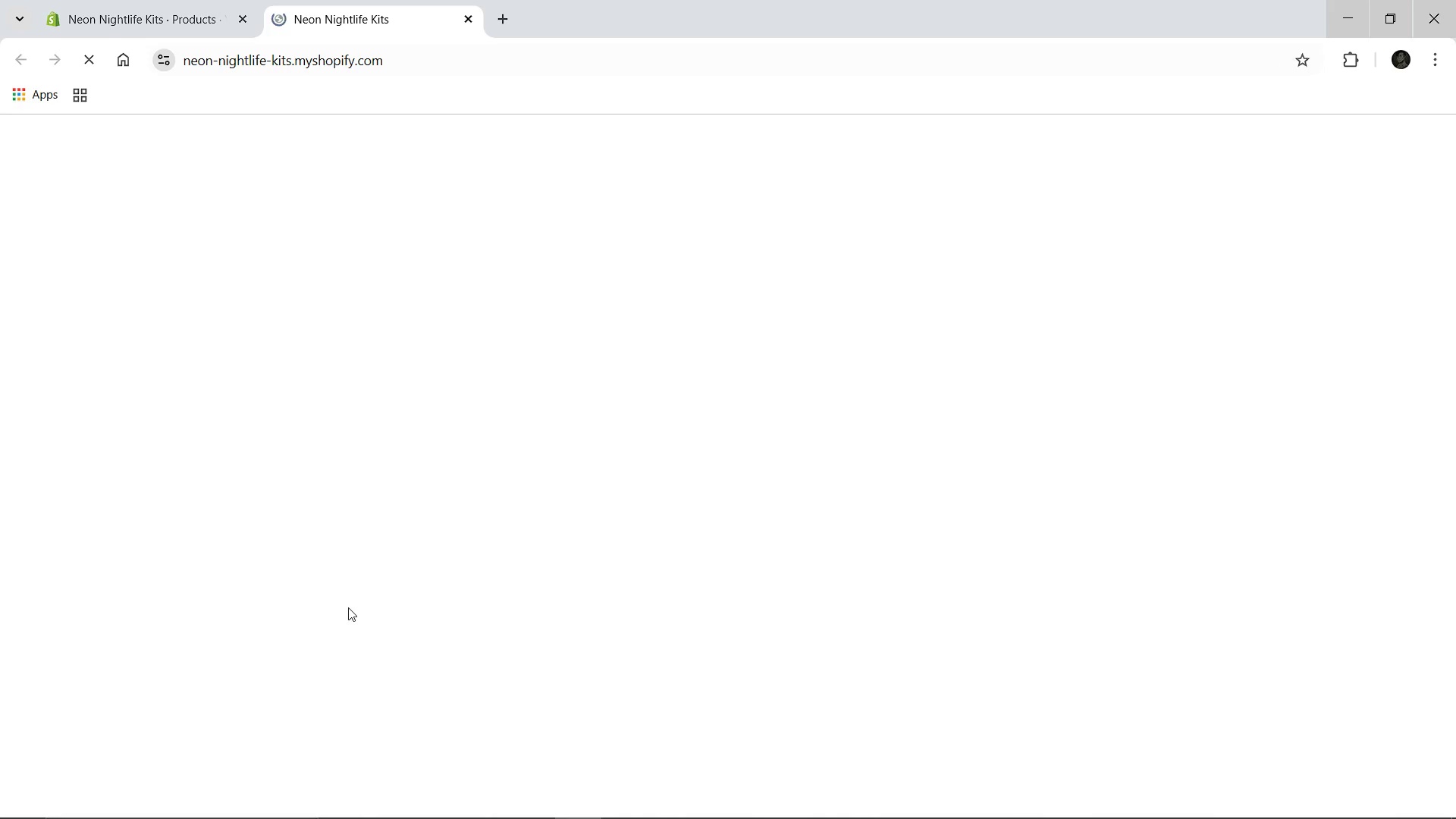 
wait(7.23)
 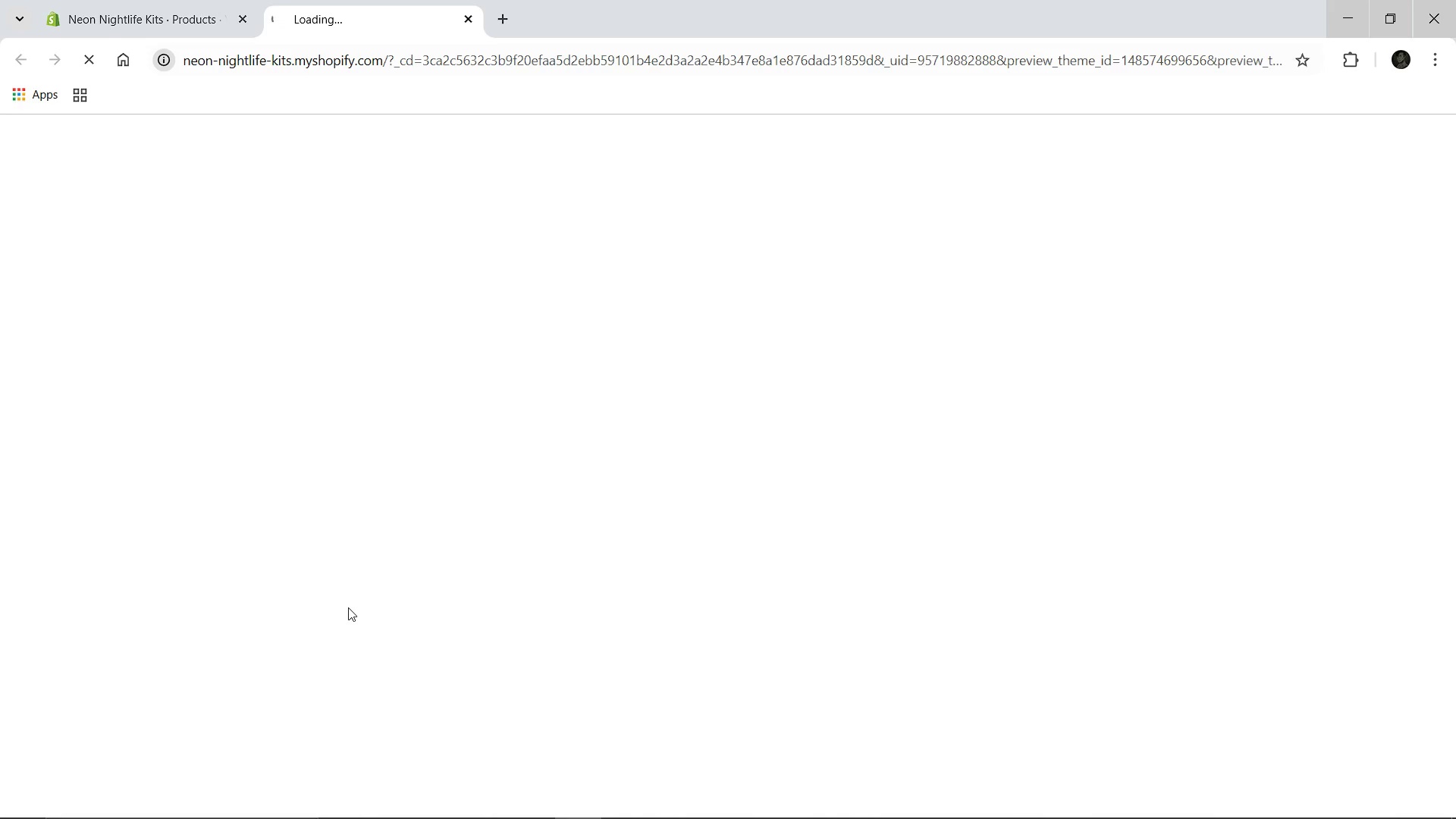 
left_click([528, 708])
 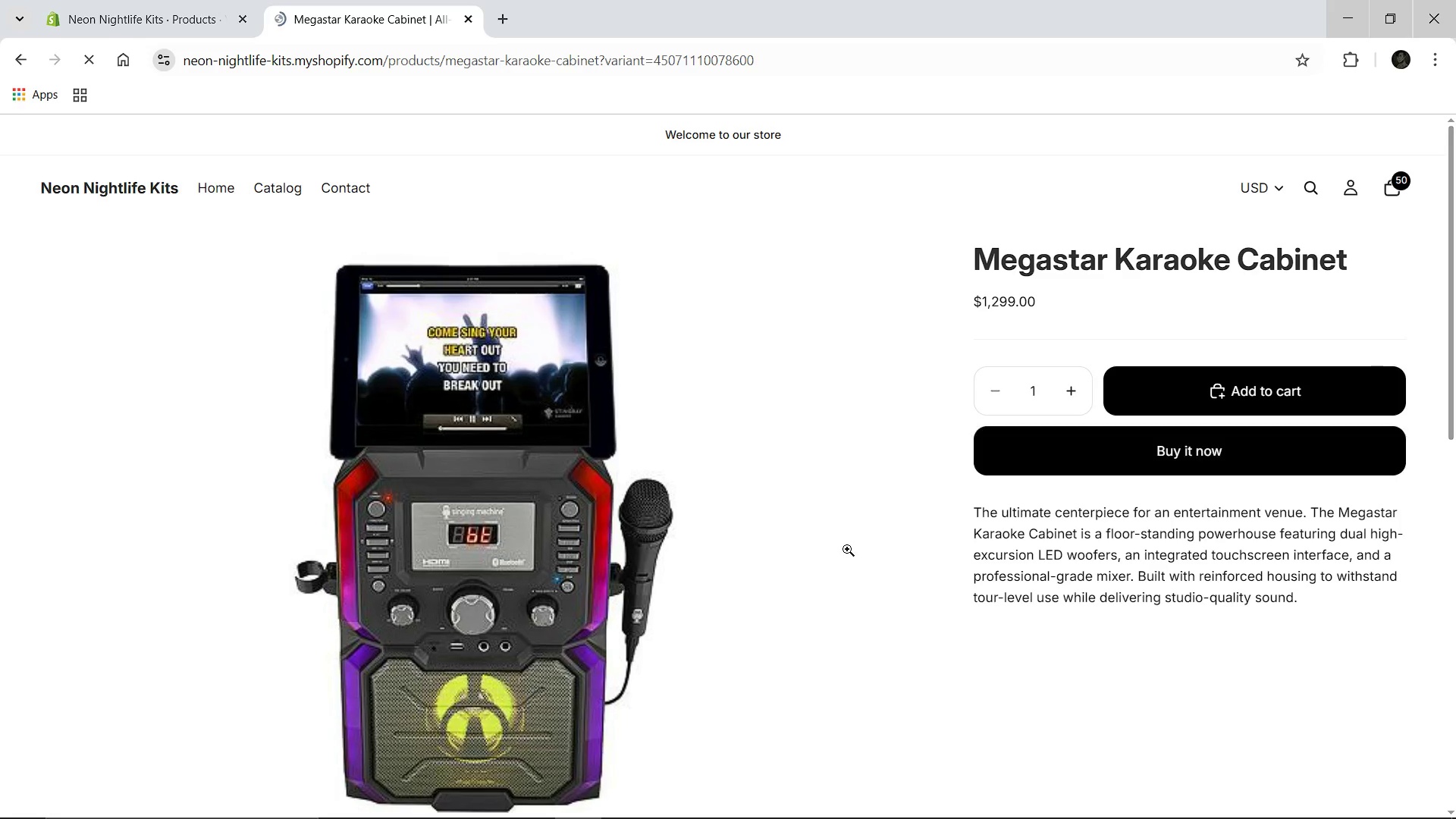 
wait(5.11)
 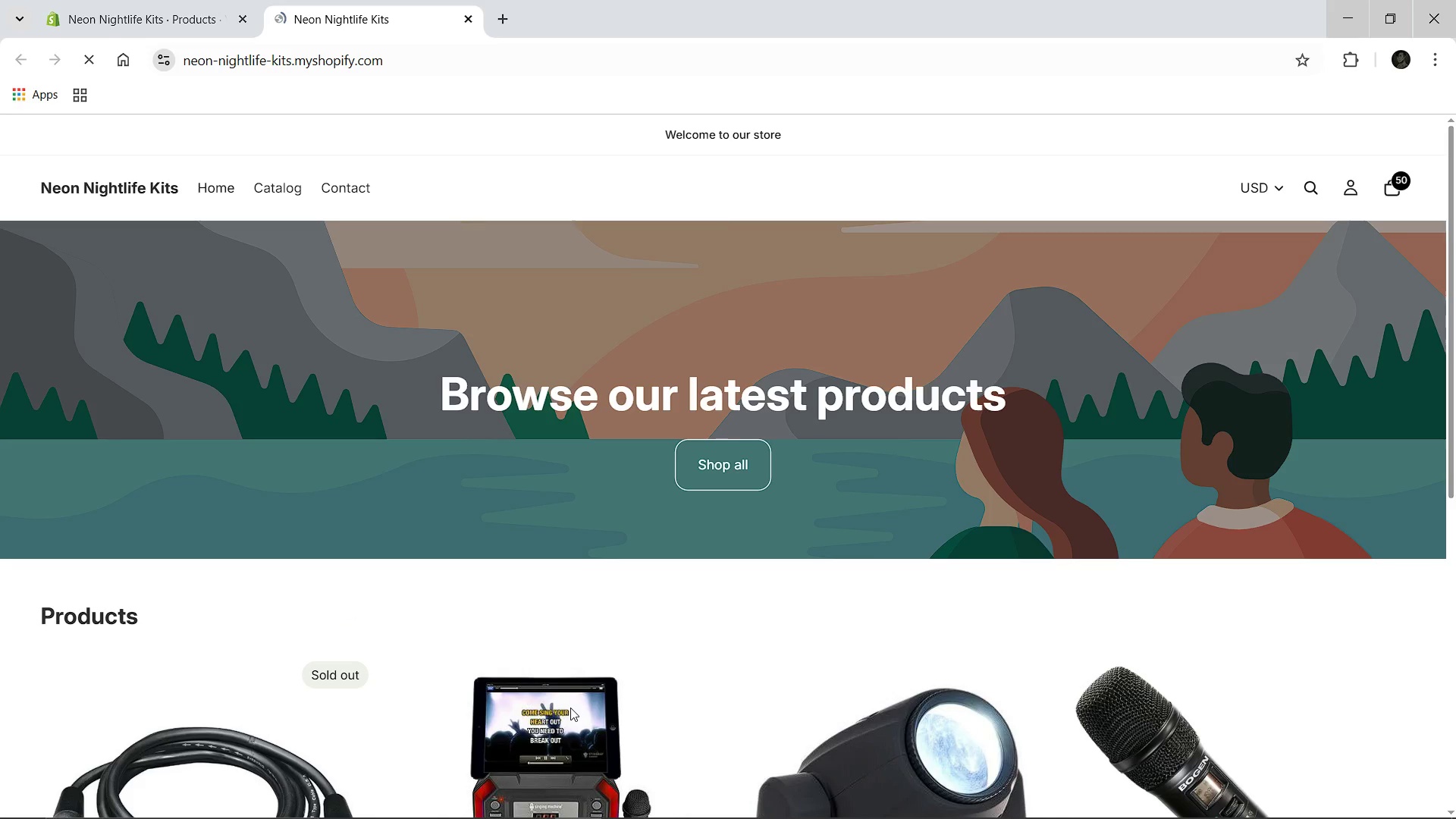 
left_click([1045, 387])
 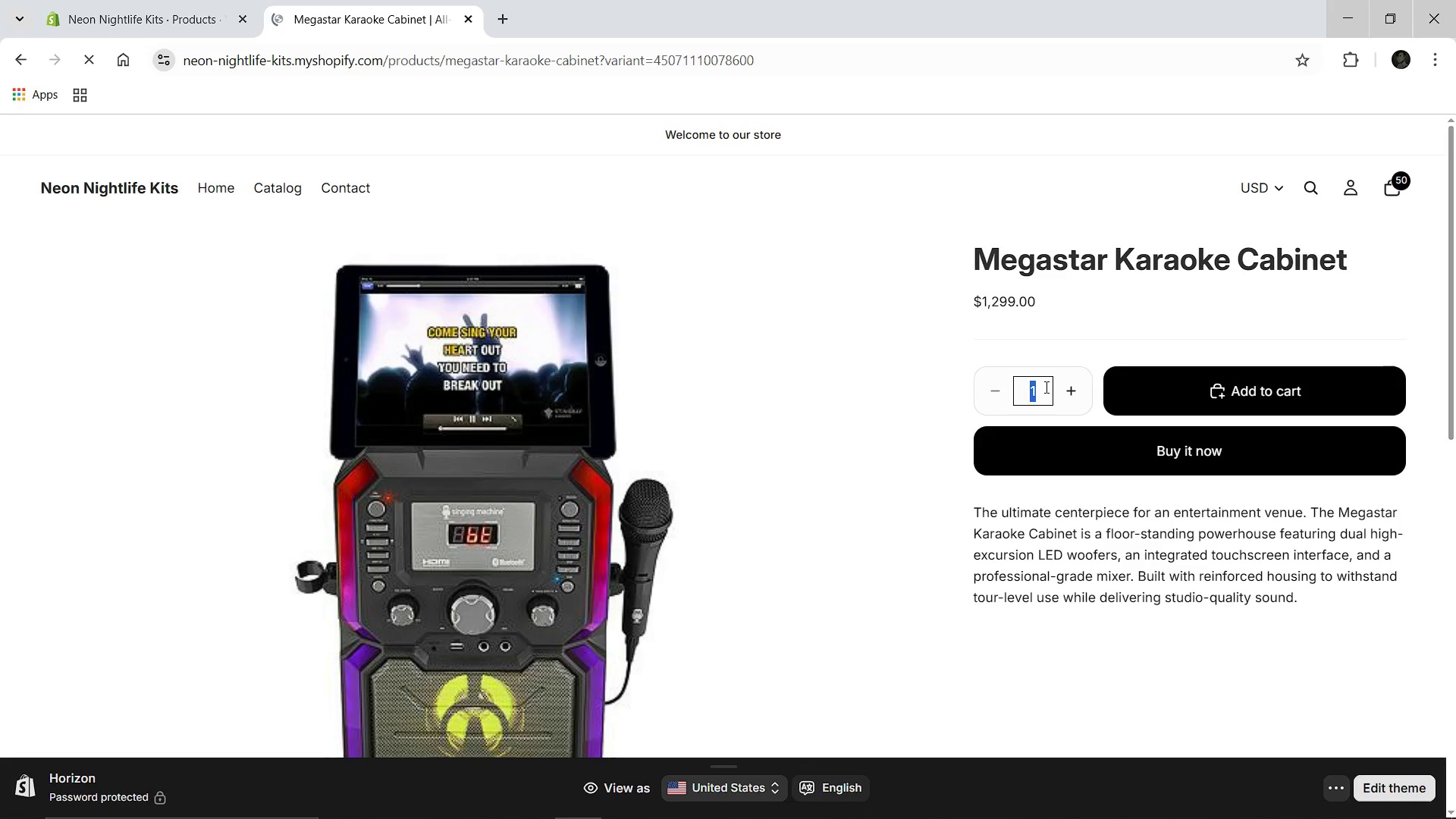 
key(Backspace)
type(76)
 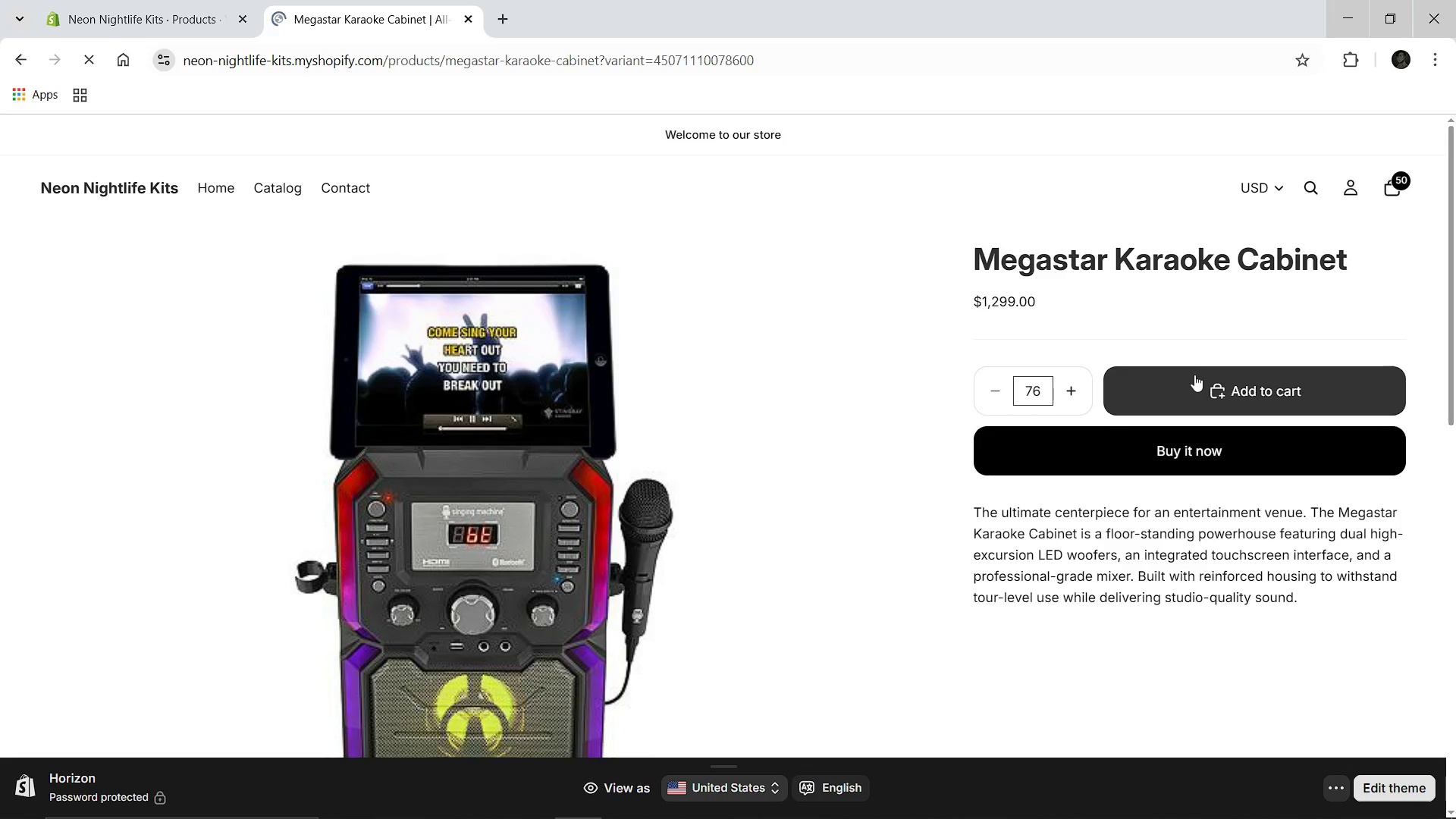 
left_click([1194, 375])
 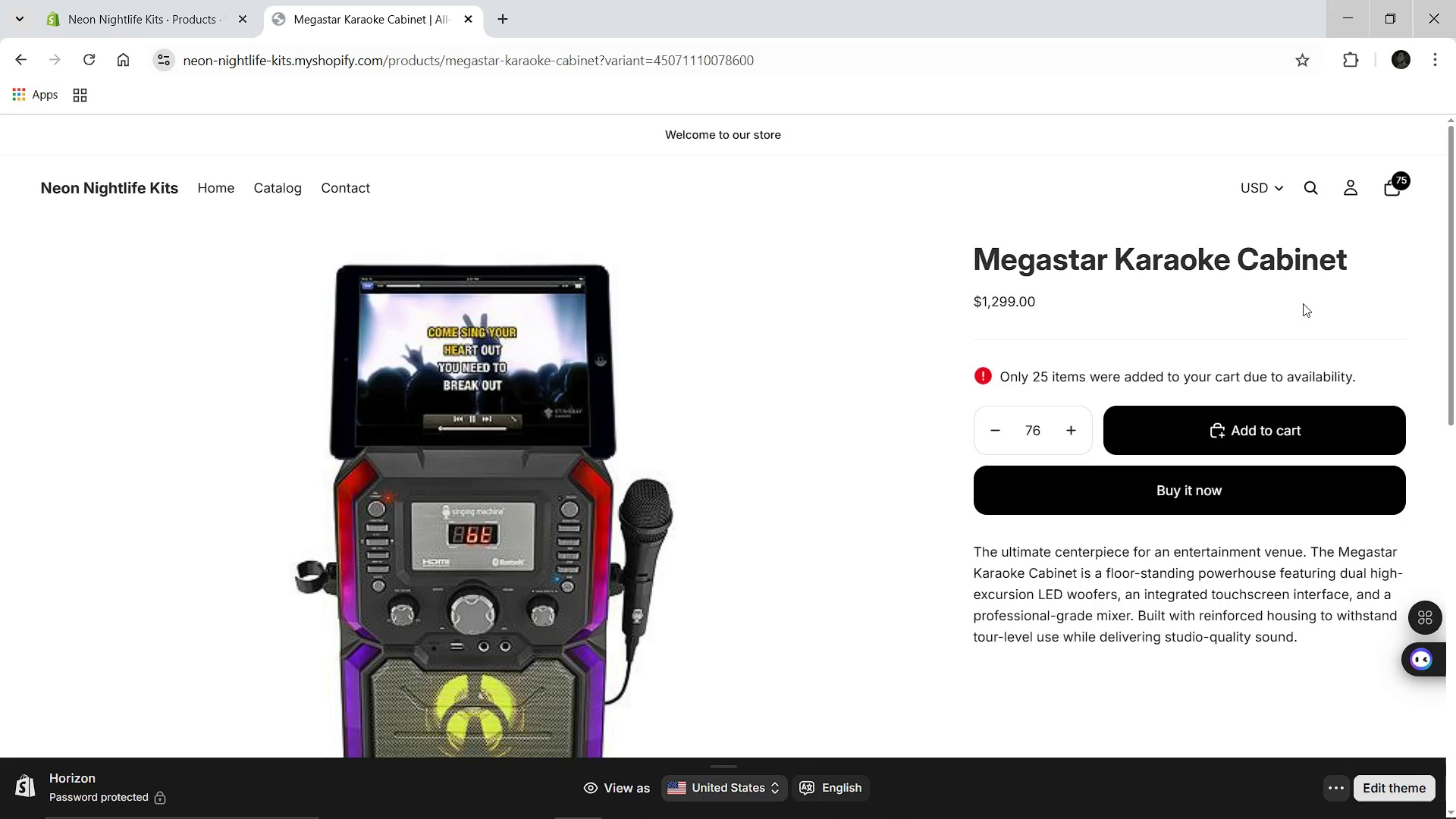 
left_click([1392, 180])
 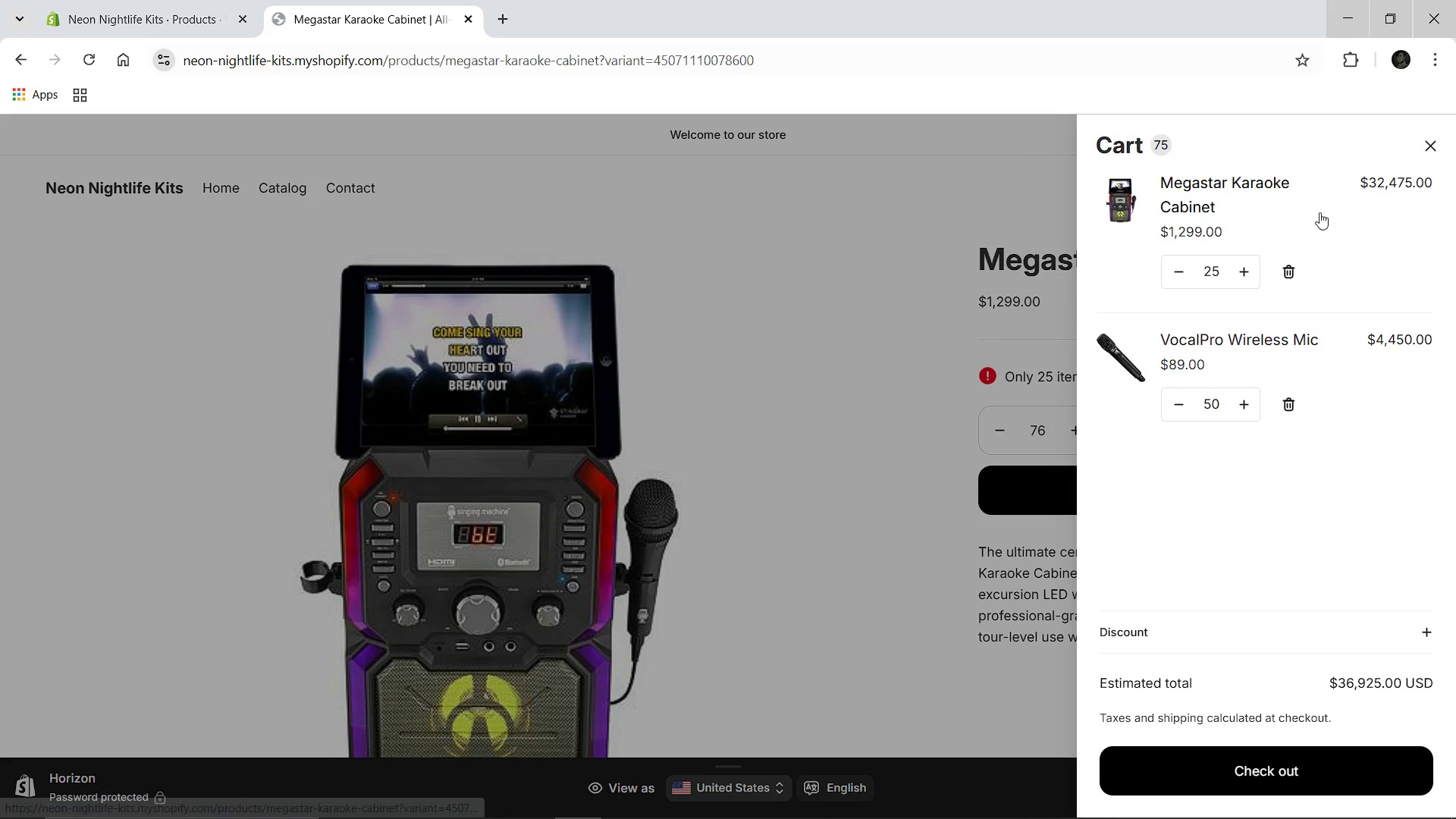 
left_click([1286, 278])
 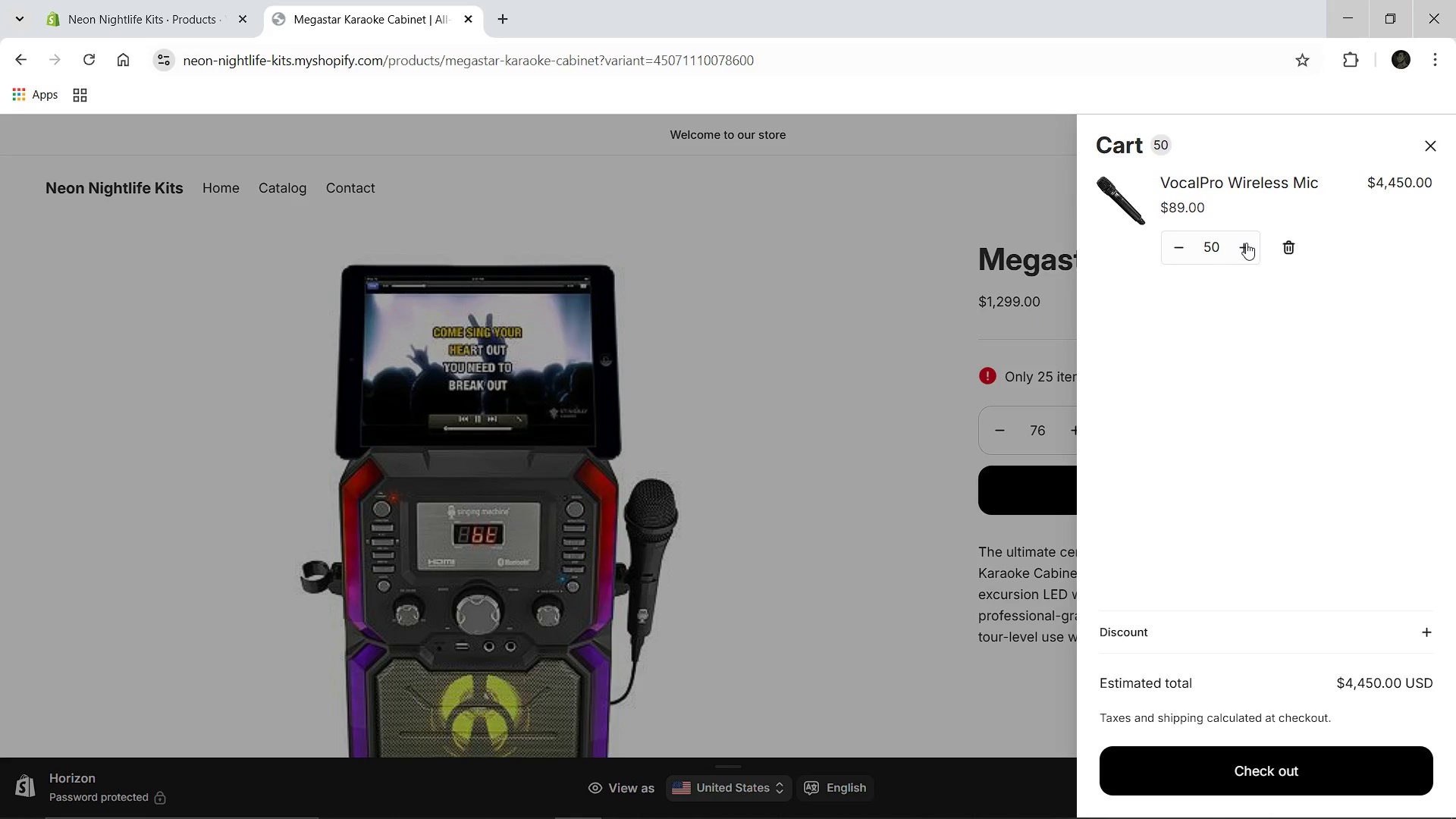 
left_click([1246, 243])
 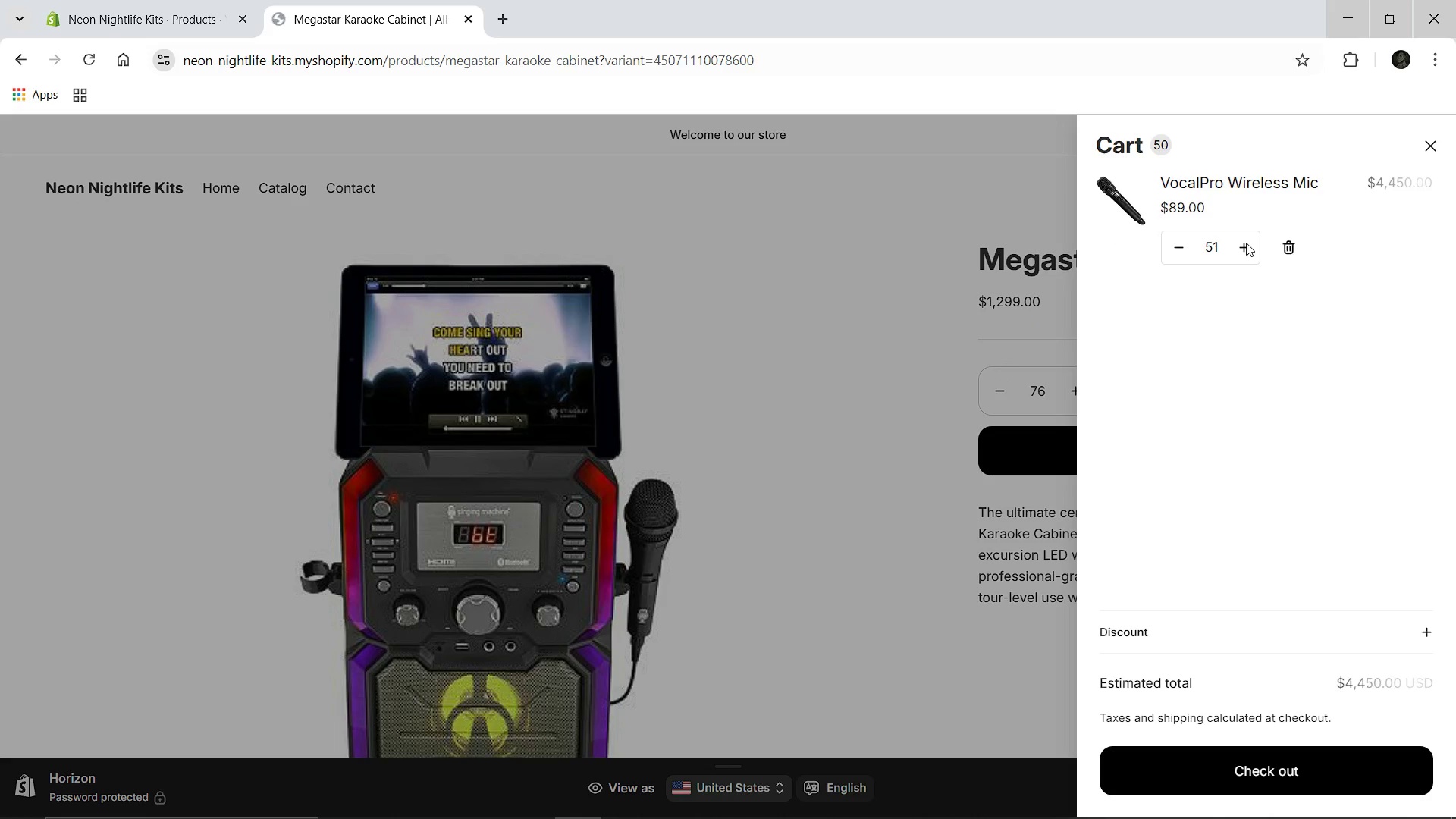 
triple_click([1246, 243])
 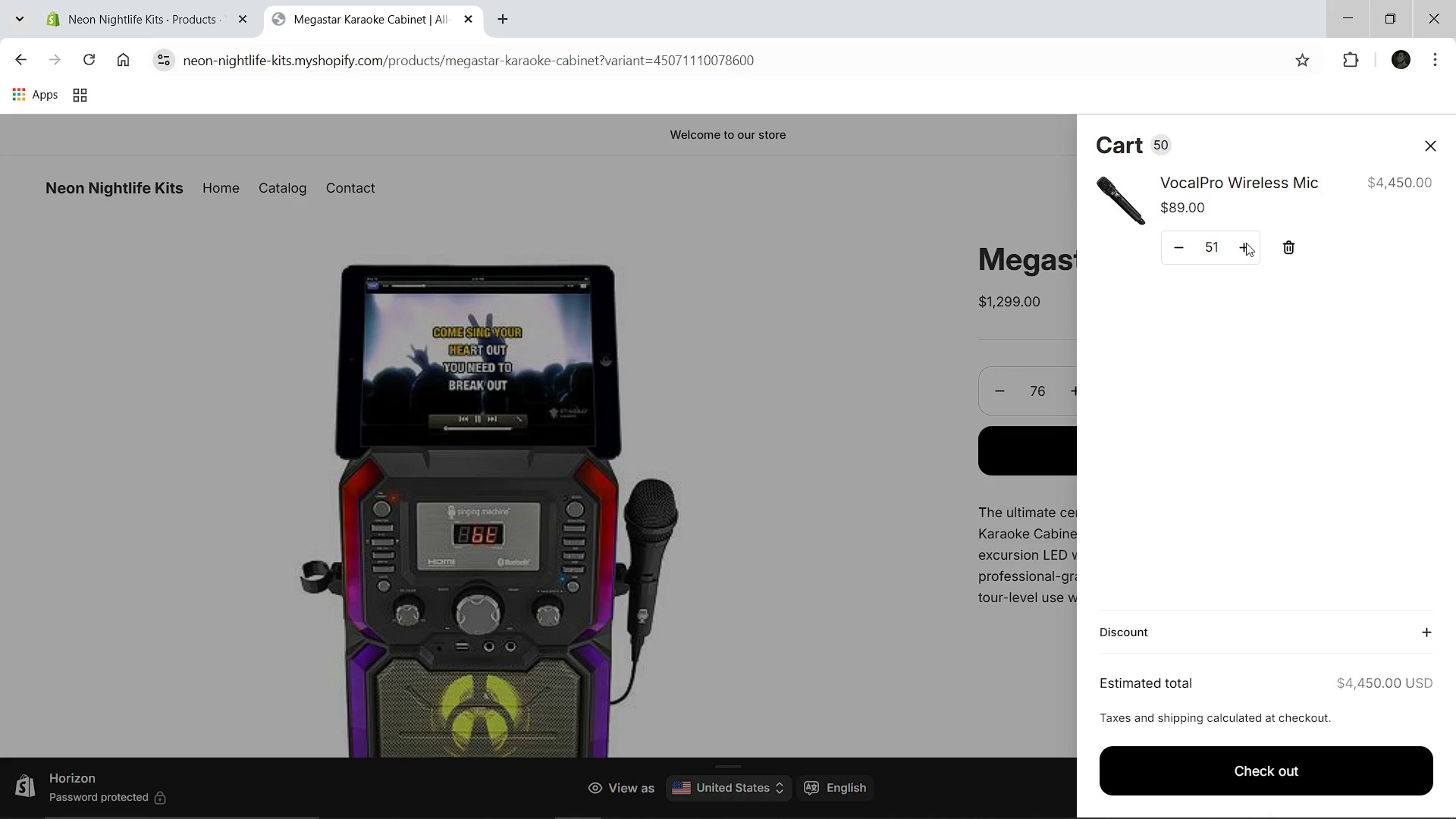 
left_click([1246, 243])
 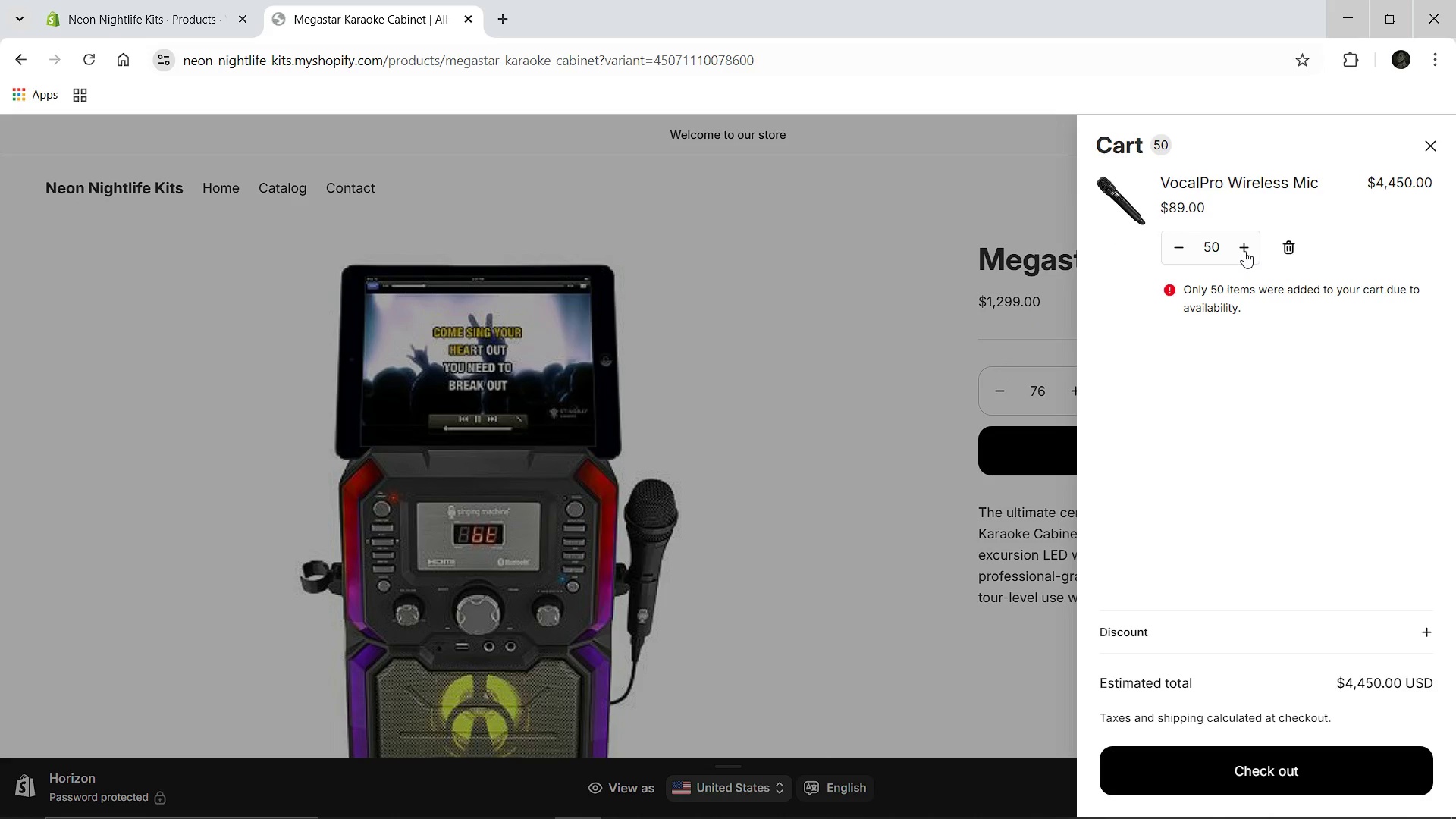 
left_click([1244, 251])
 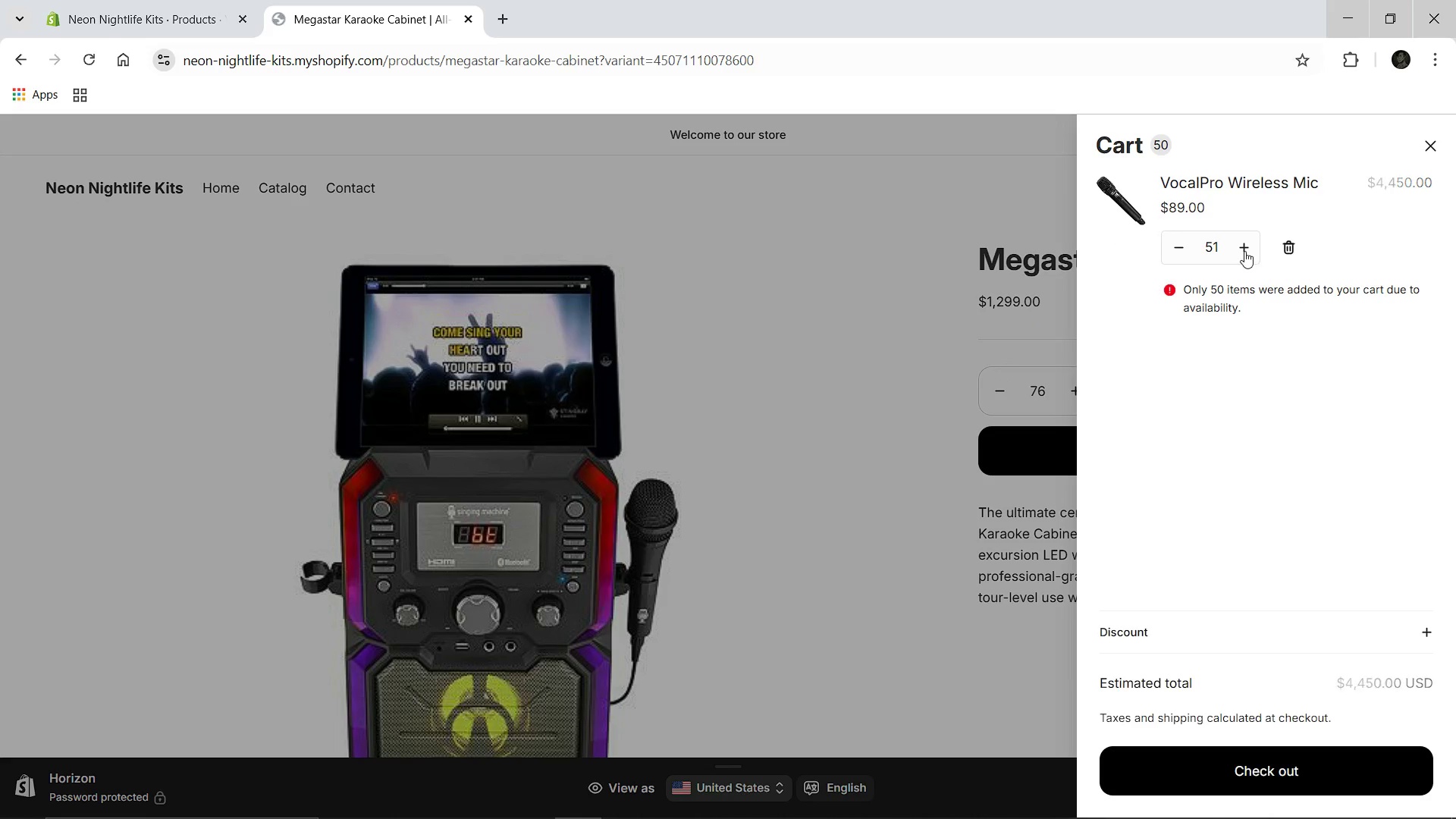 
left_click([1244, 251])
 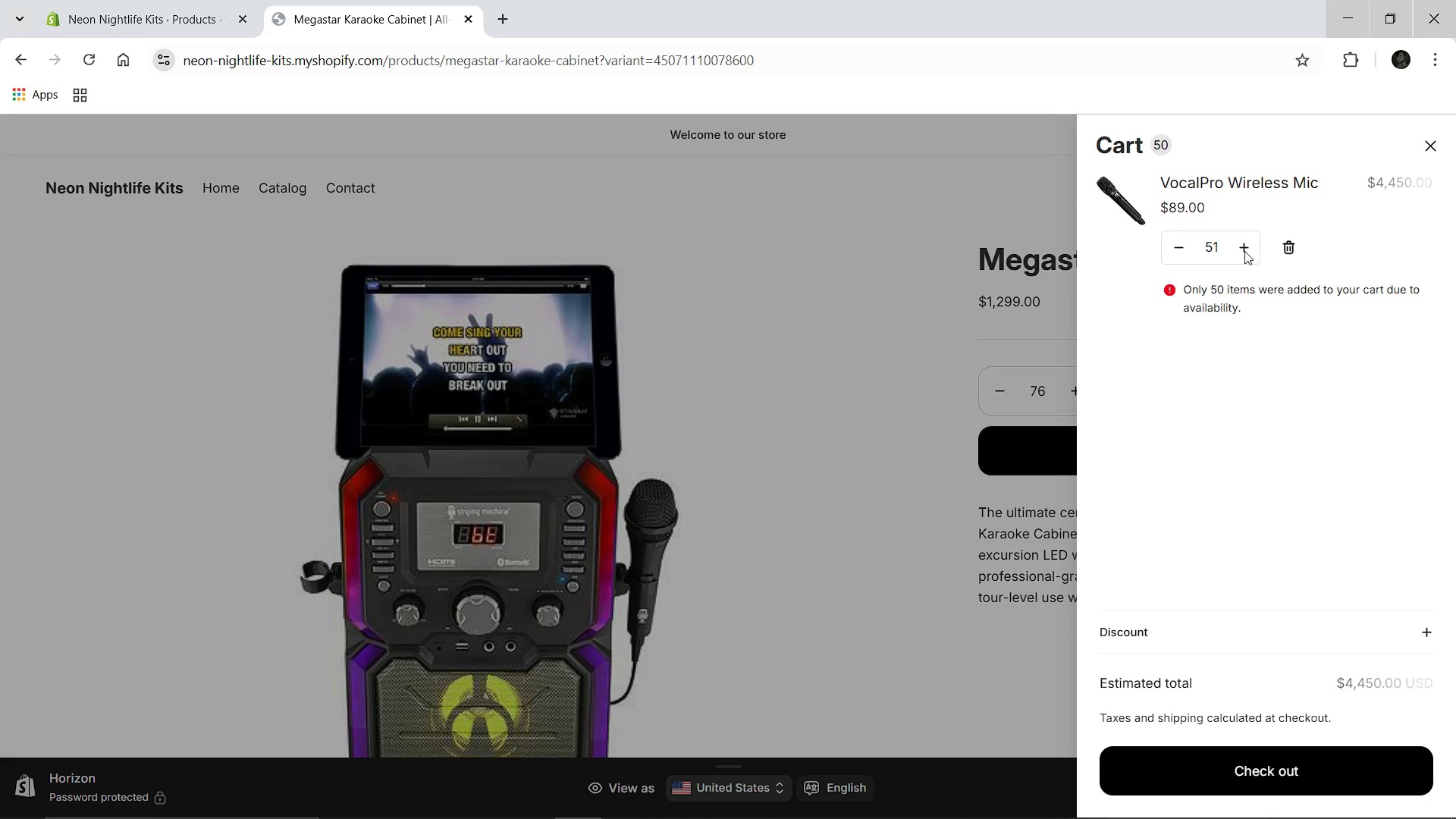 
left_click([1244, 251])
 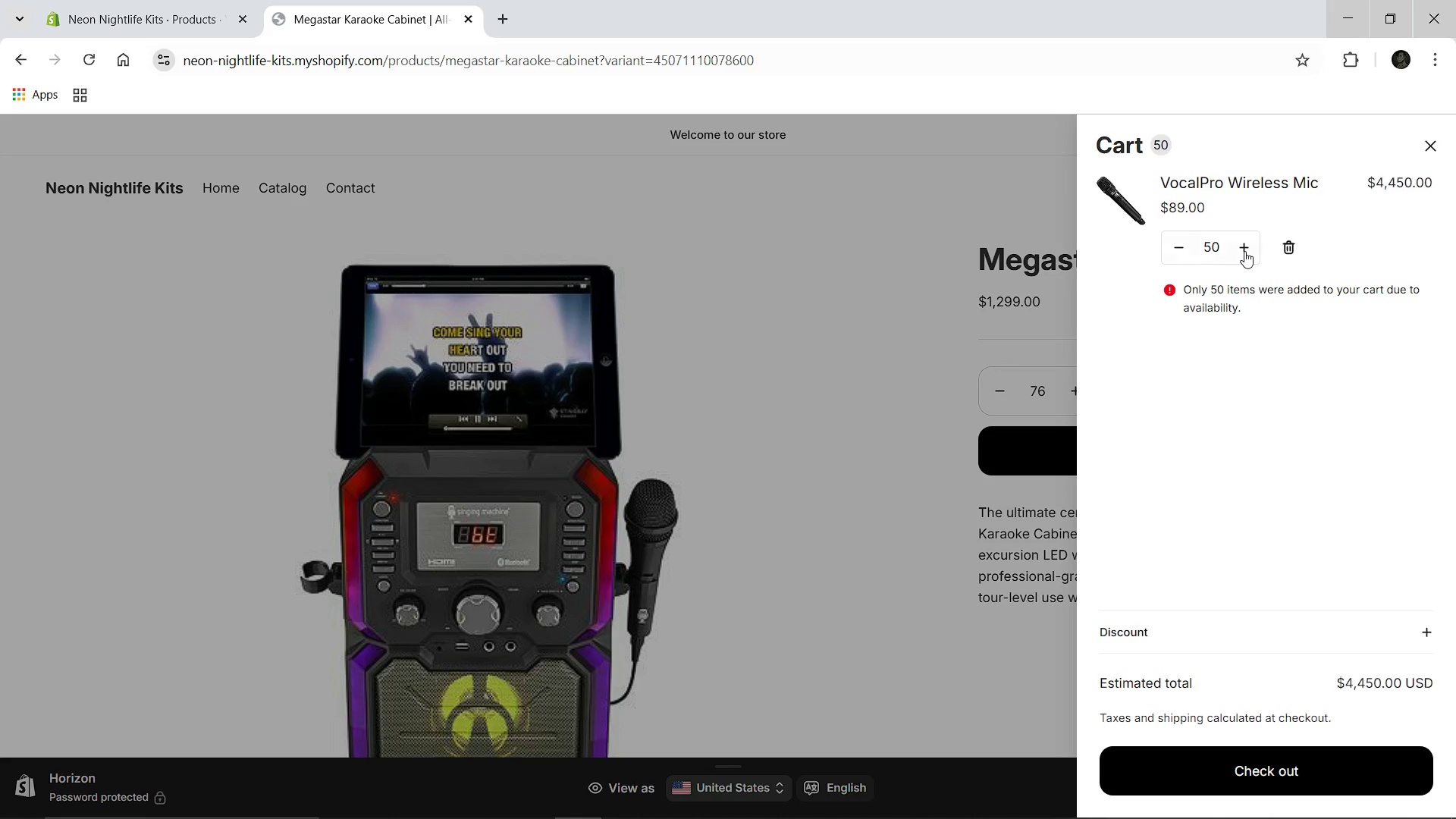 
left_click([1244, 251])
 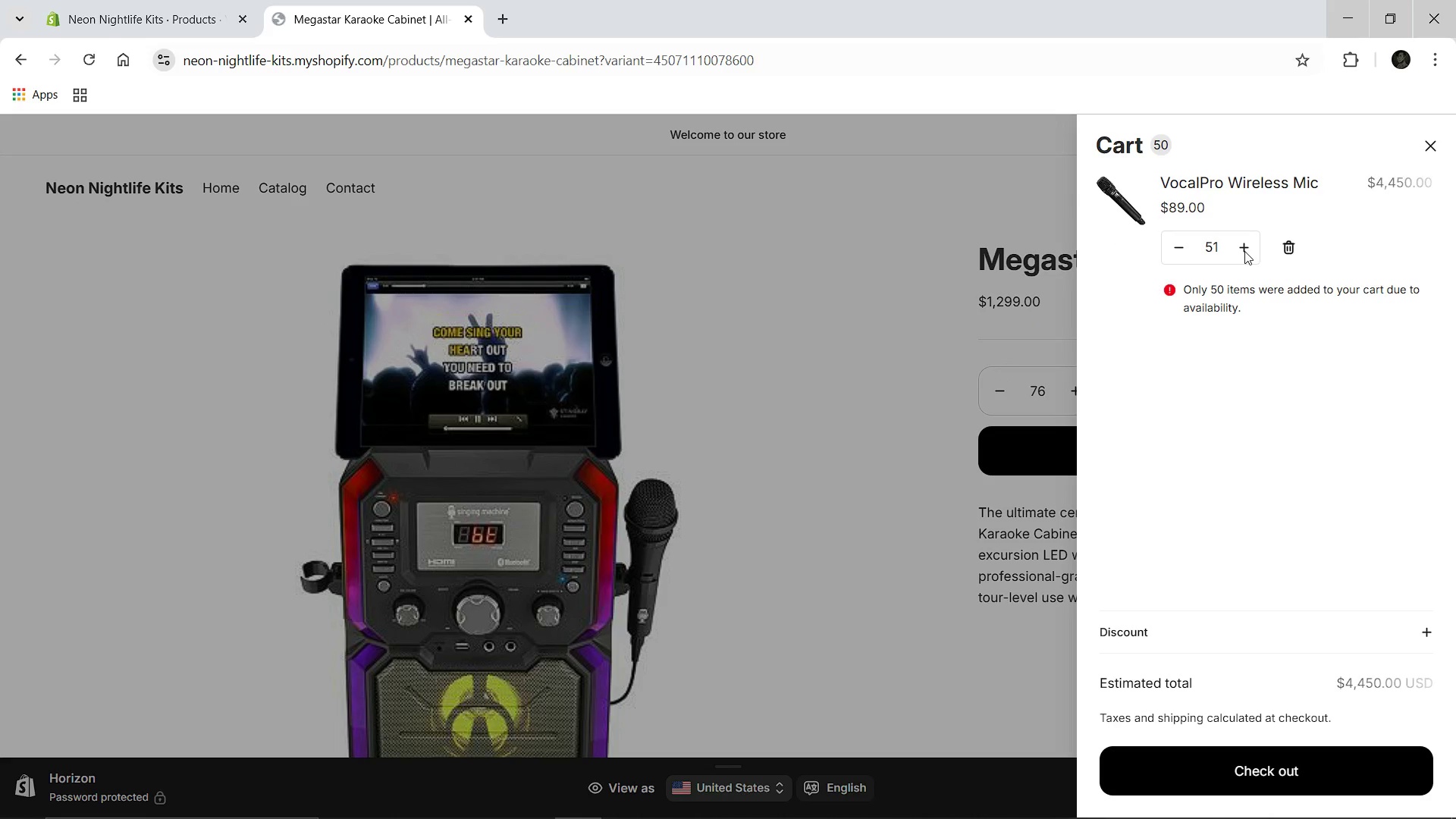 
double_click([1244, 251])
 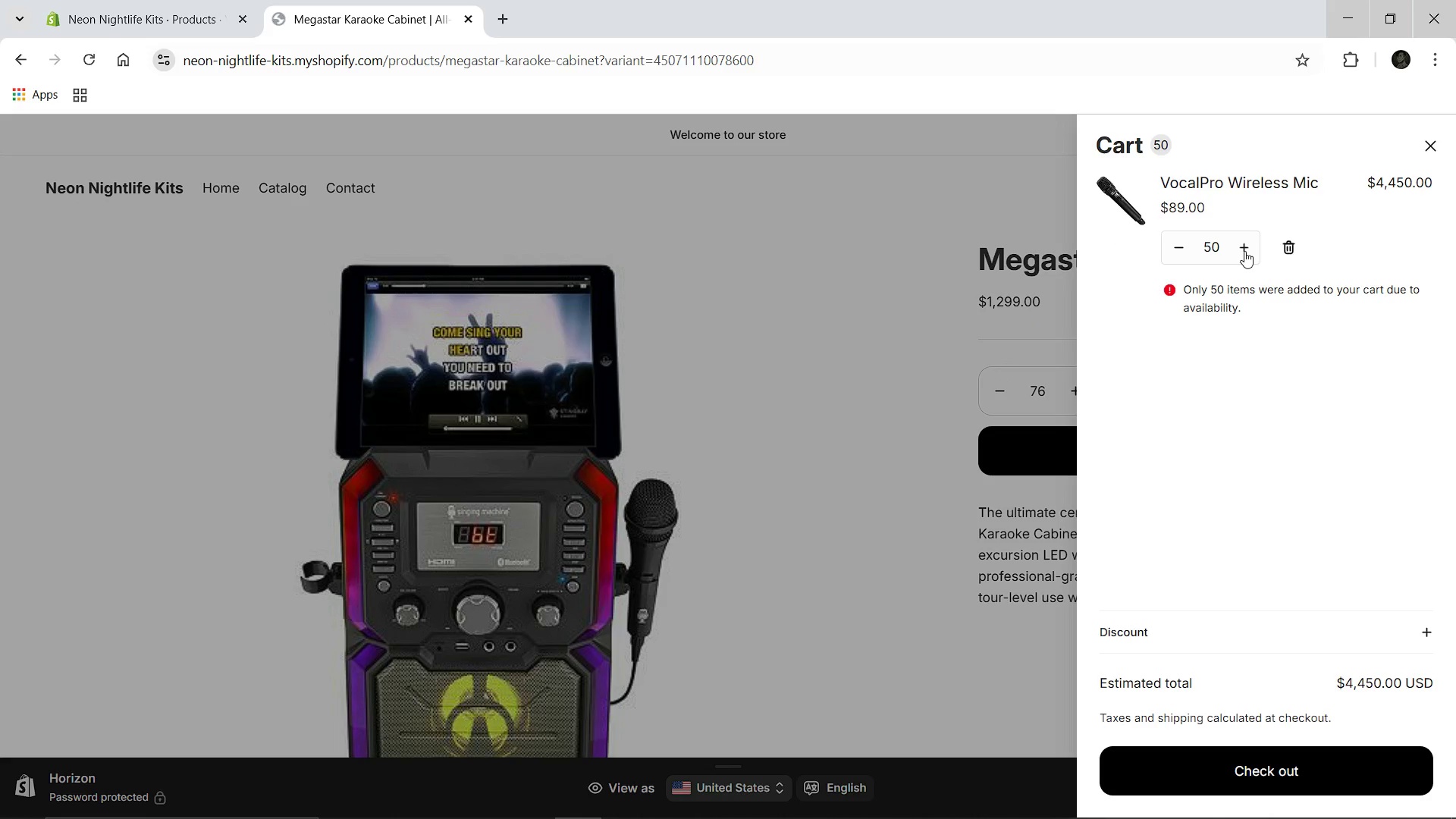 
triple_click([1244, 251])
 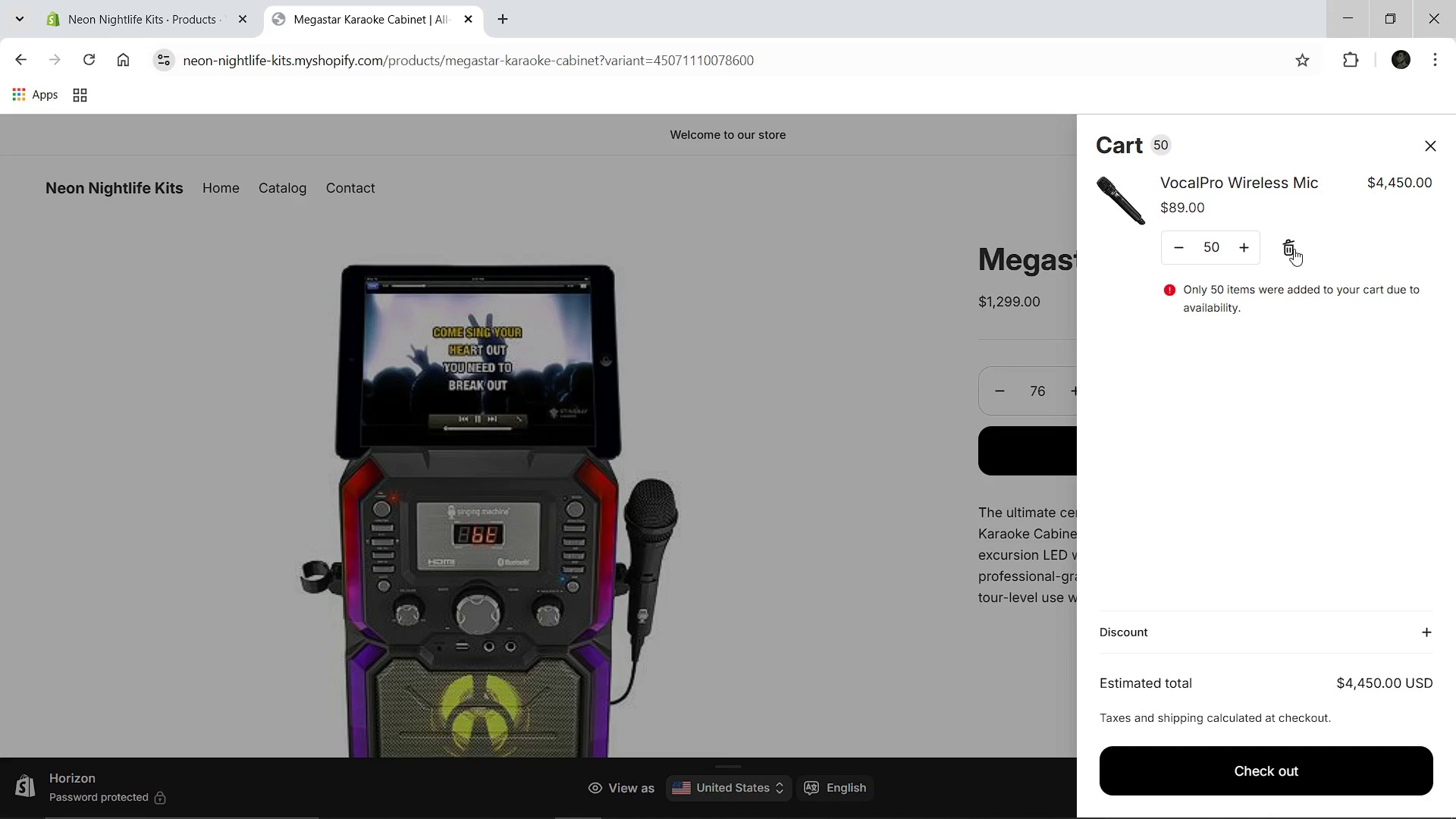 
left_click([1291, 249])
 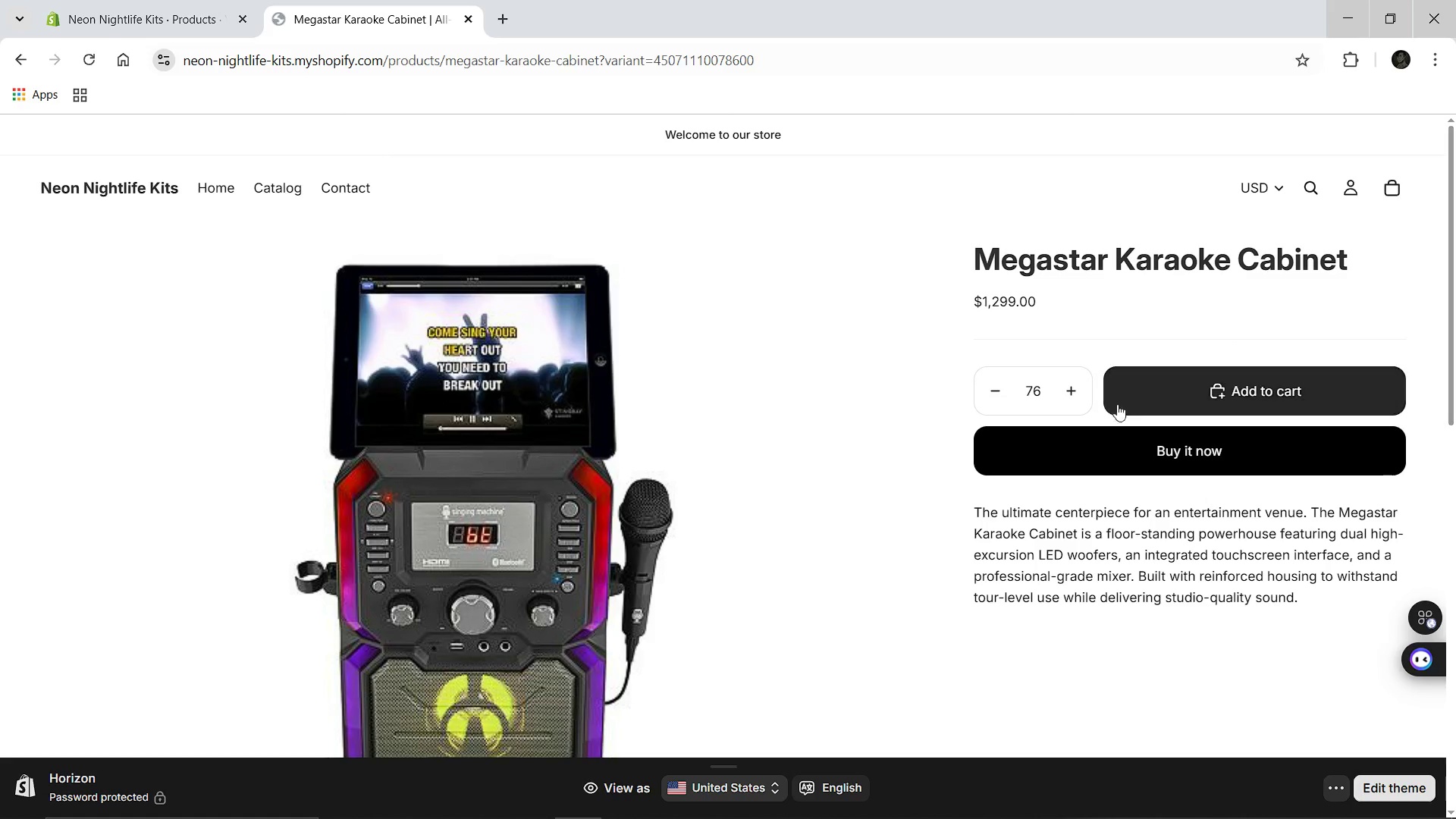 
left_click([1158, 394])
 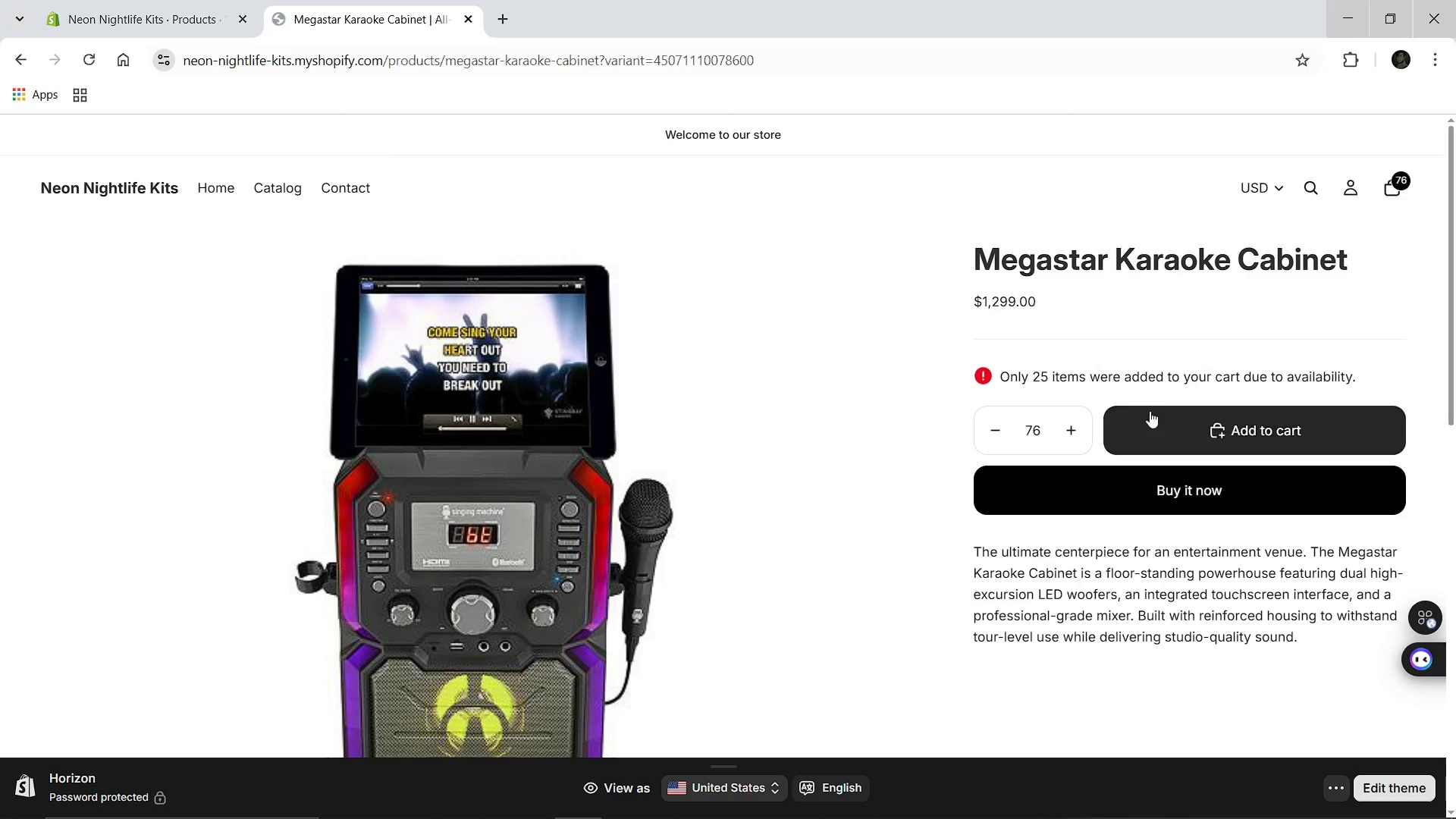 
left_click([1151, 418])
 